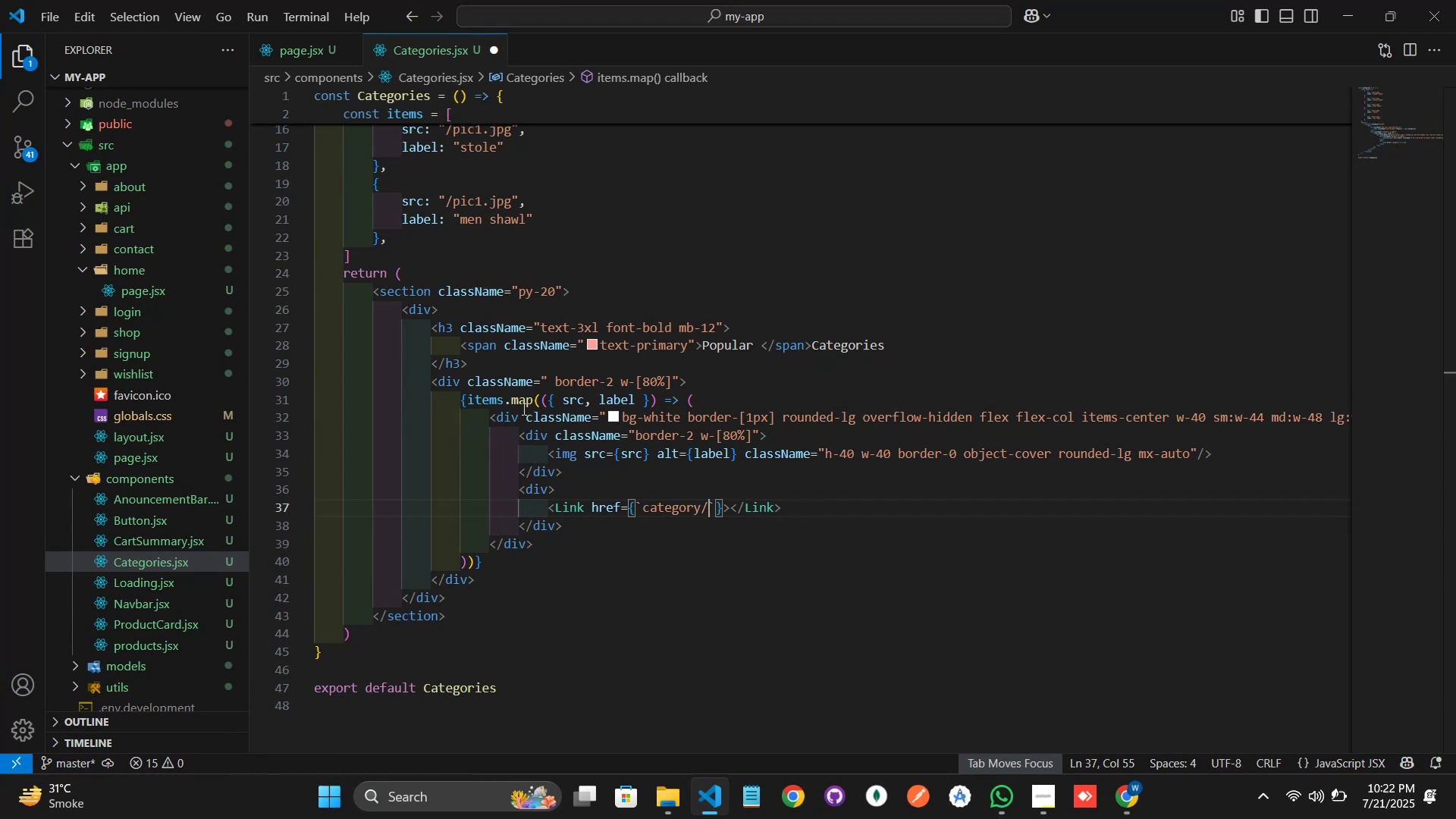 
hold_key(key=ShiftLeft, duration=1.52)
 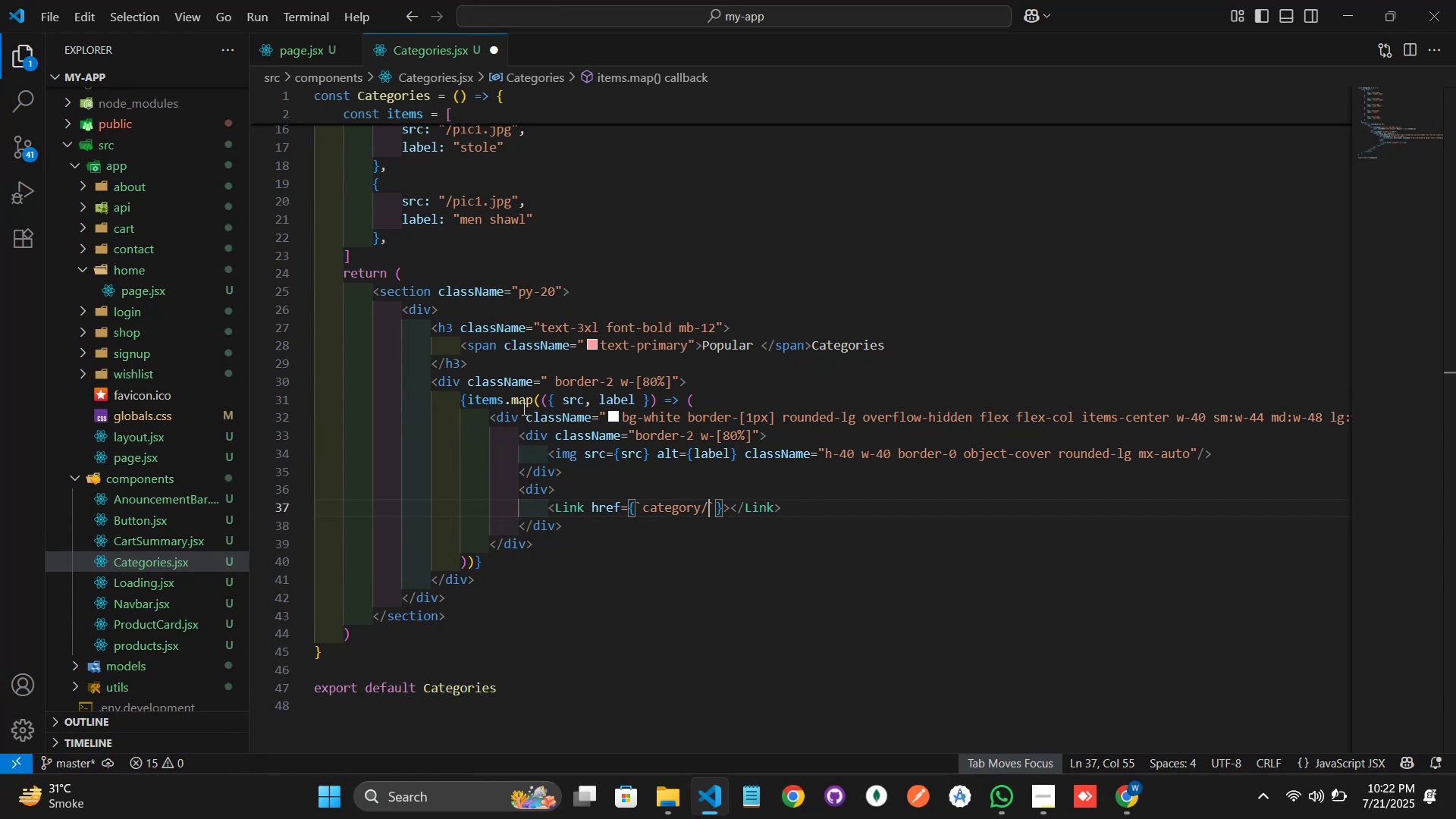 
key(Shift+4)
 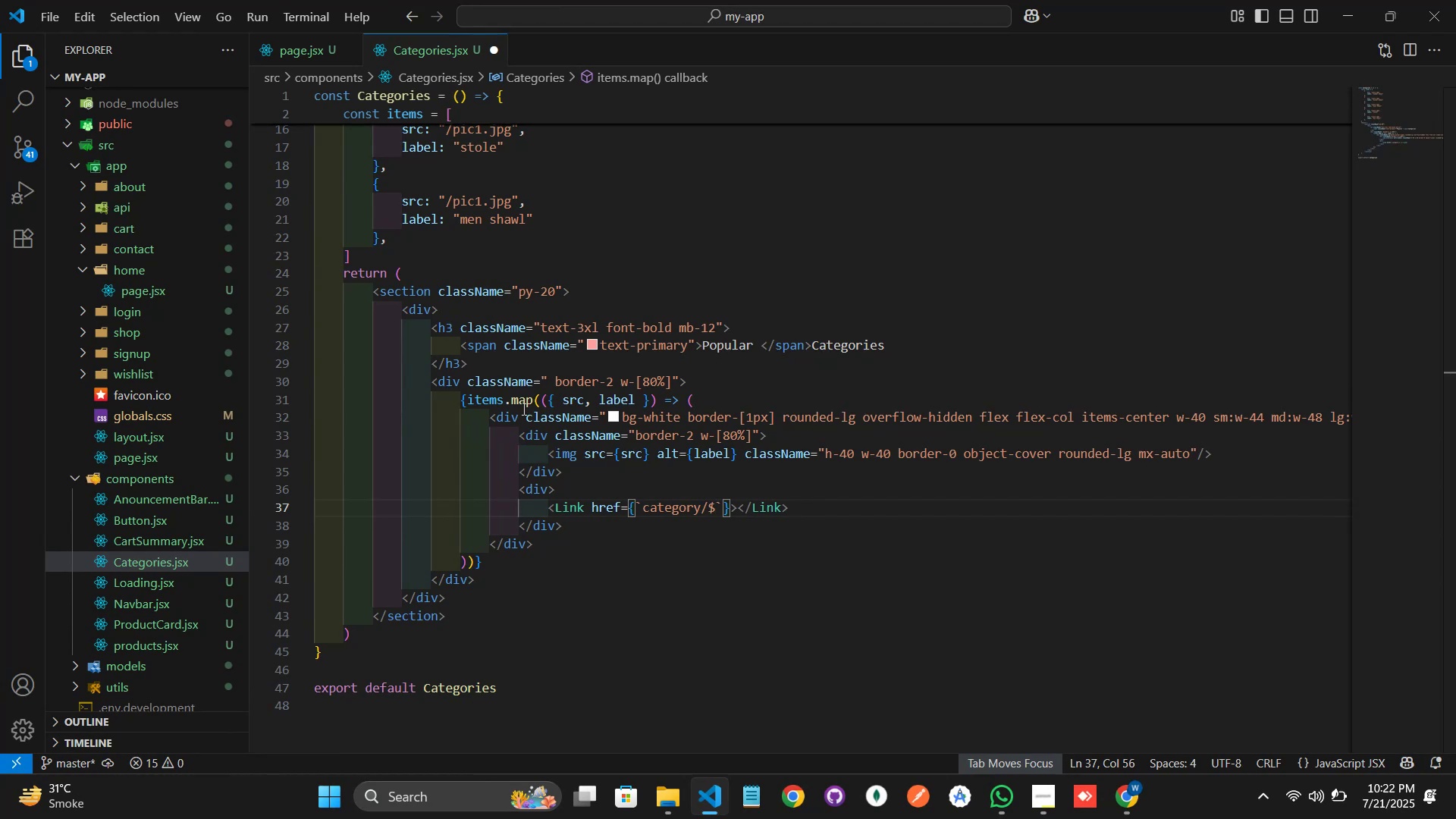 
key(Shift+BracketLeft)
 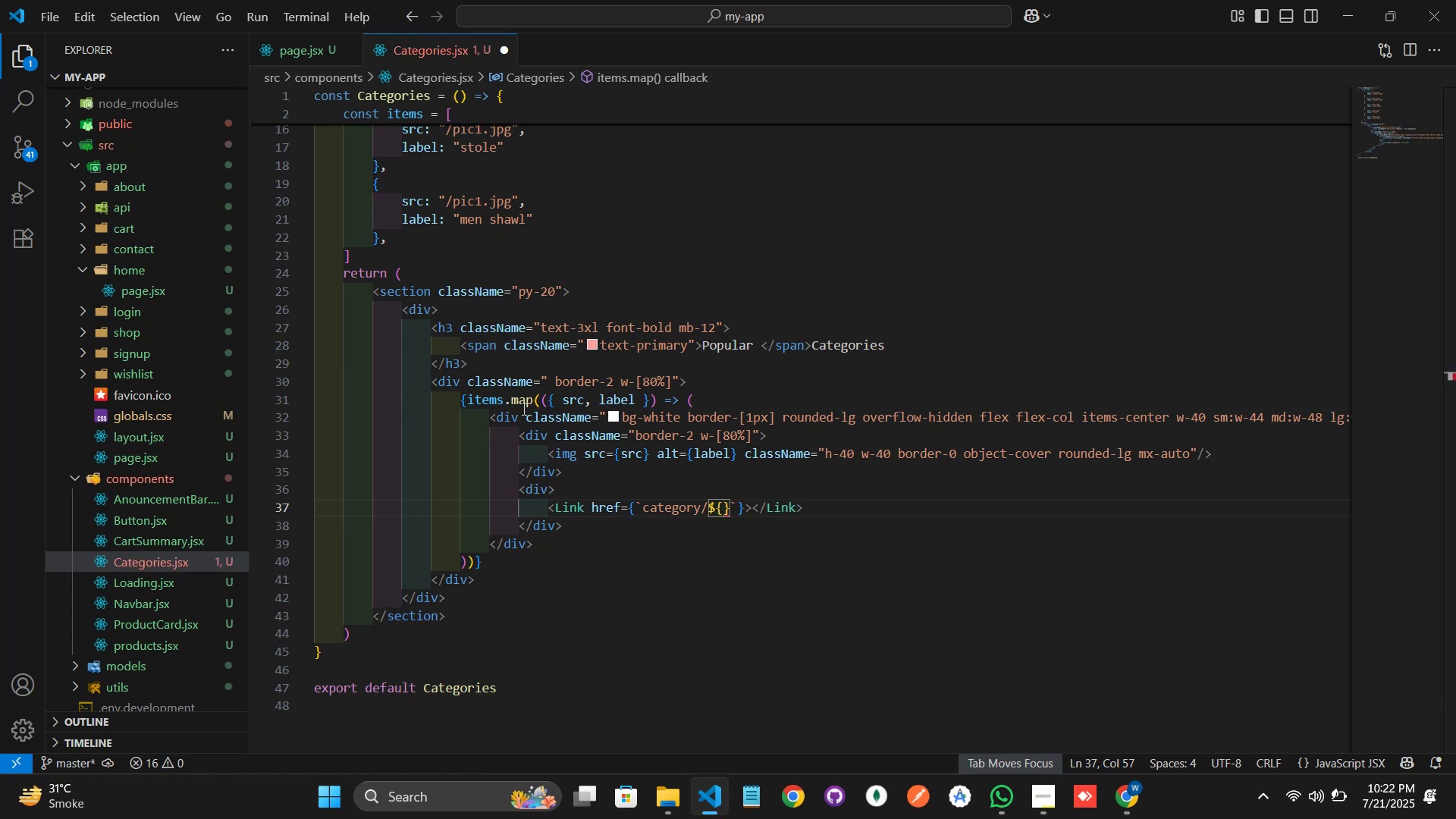 
key(E)
 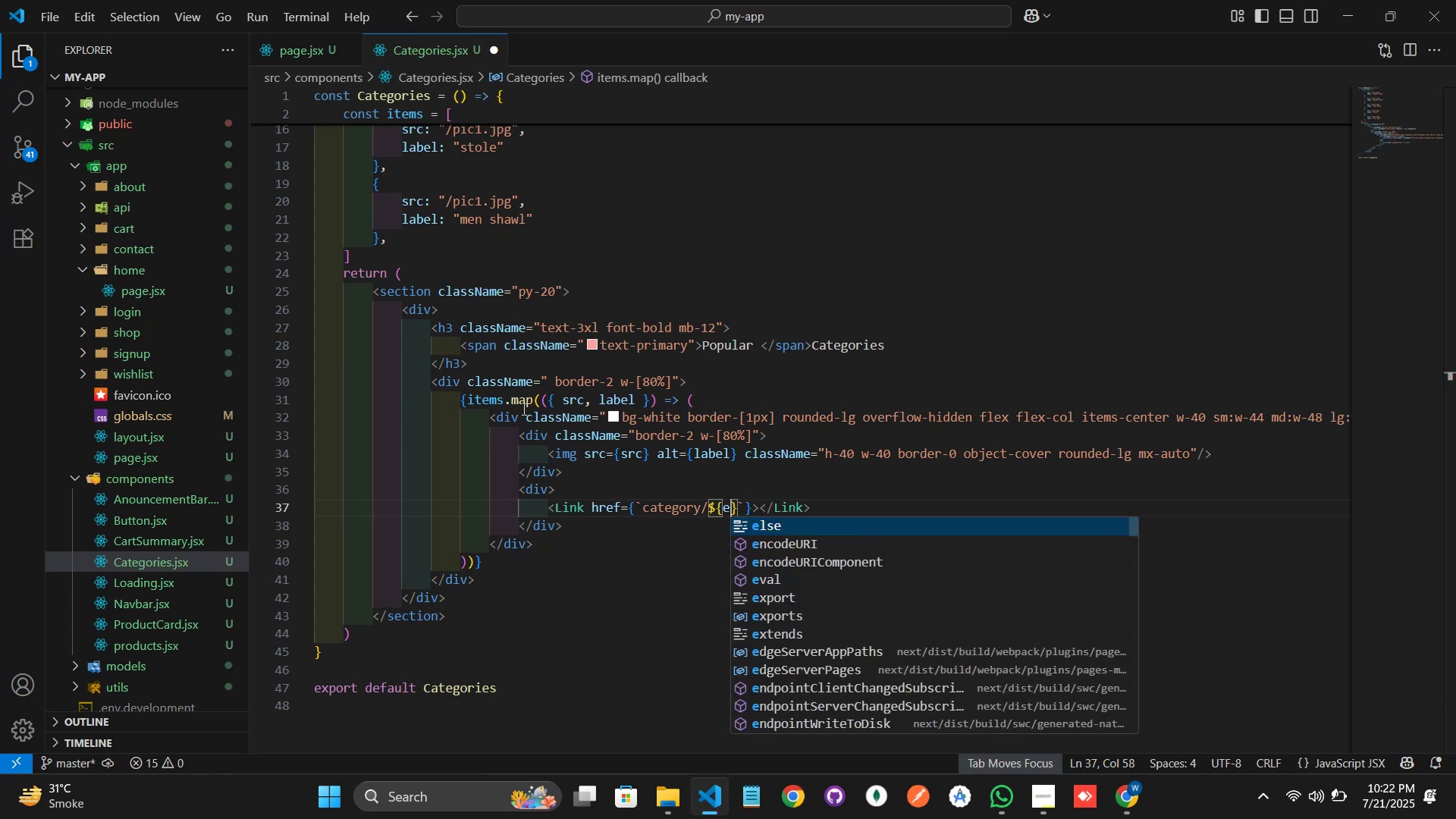 
key(ArrowDown)
 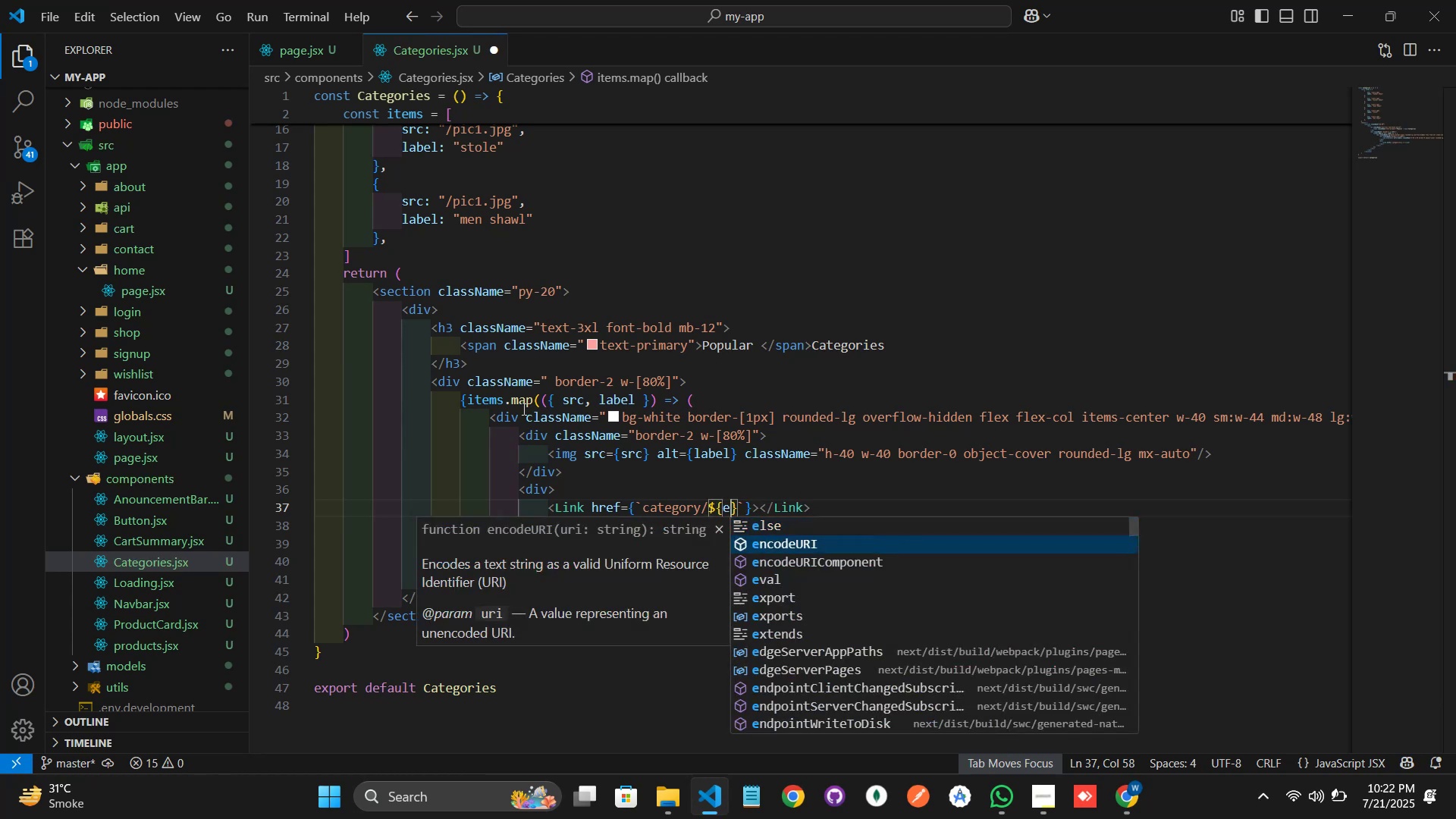 
key(ArrowDown)
 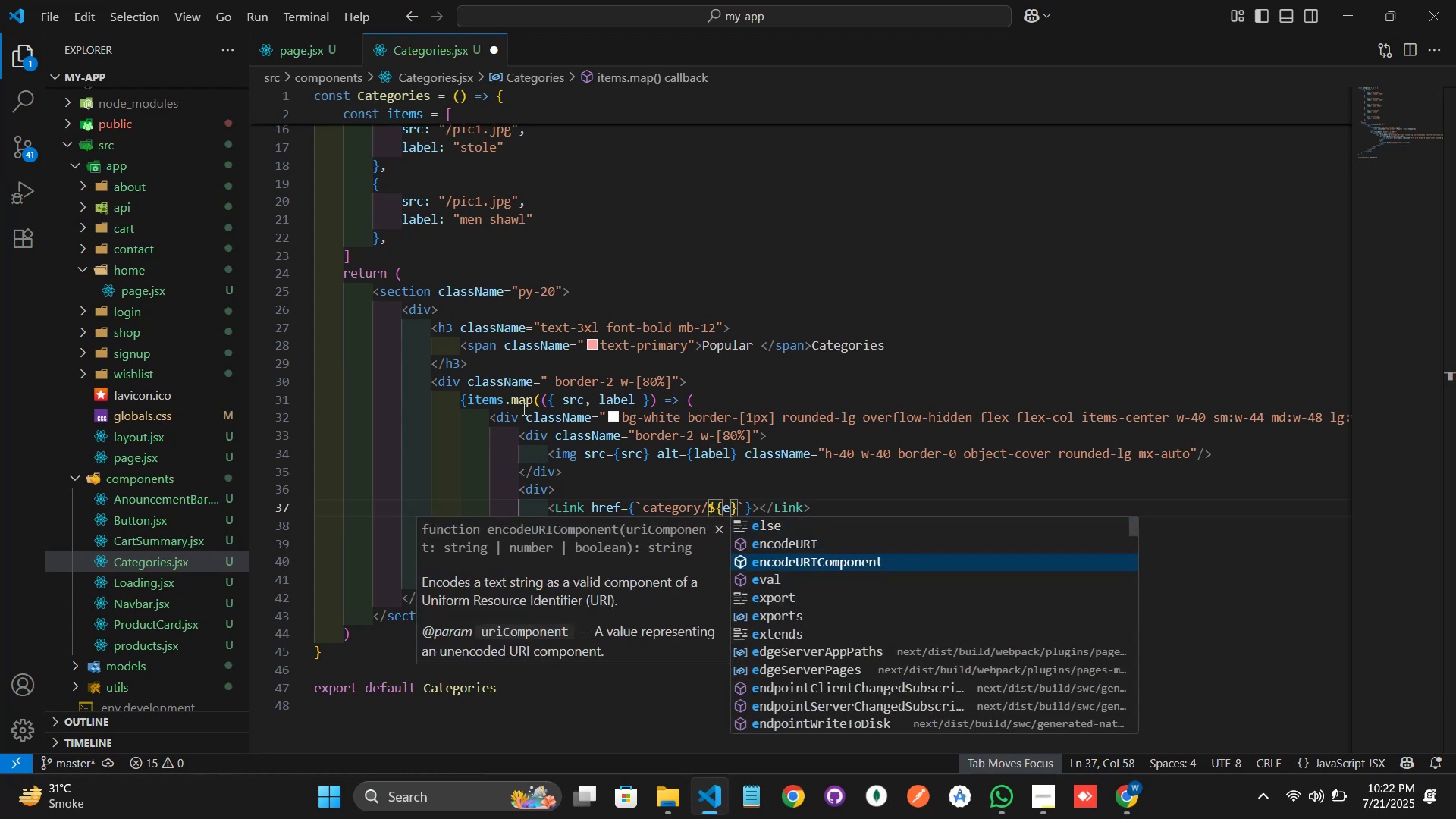 
key(Enter)
 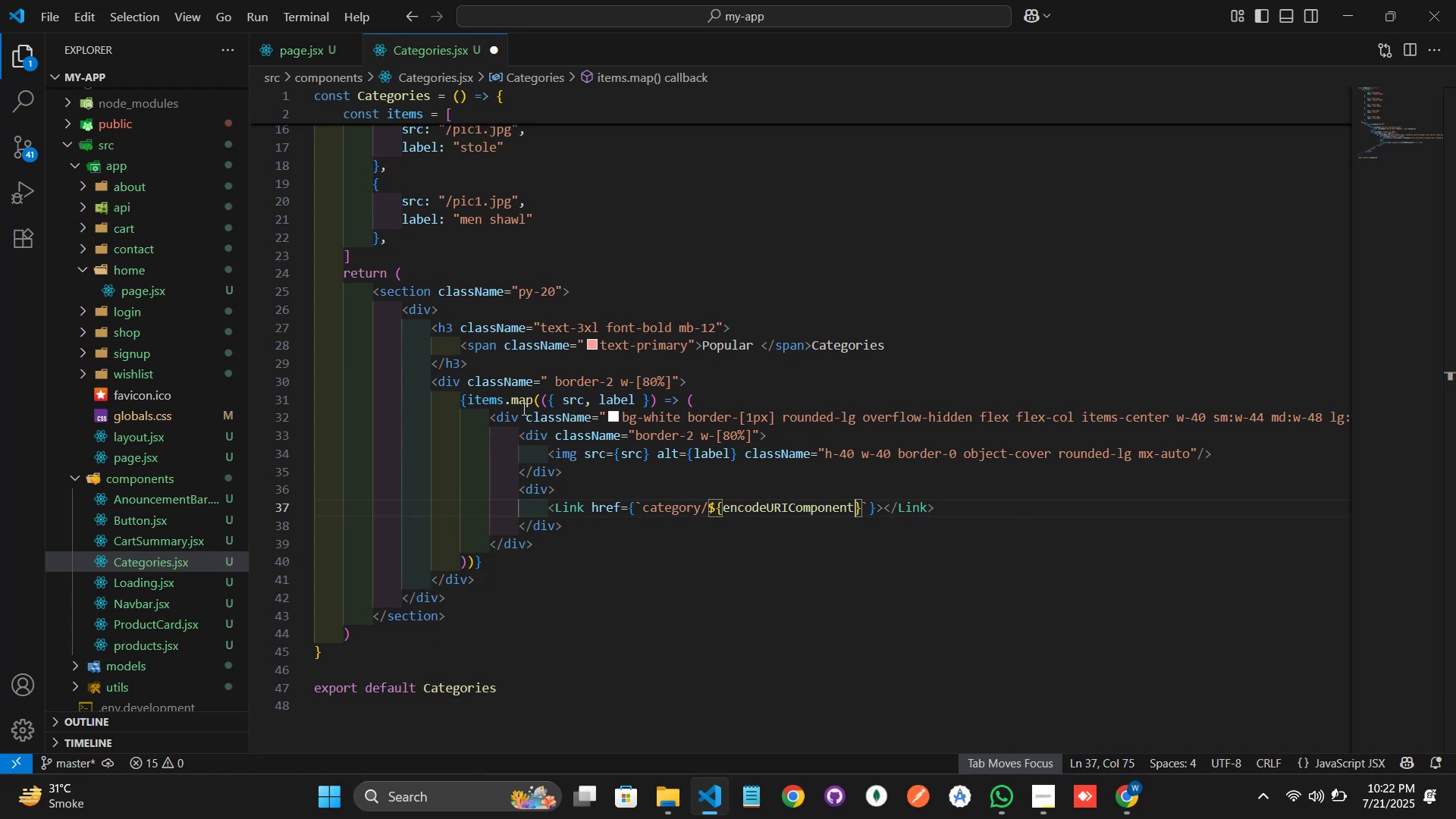 
wait(5.27)
 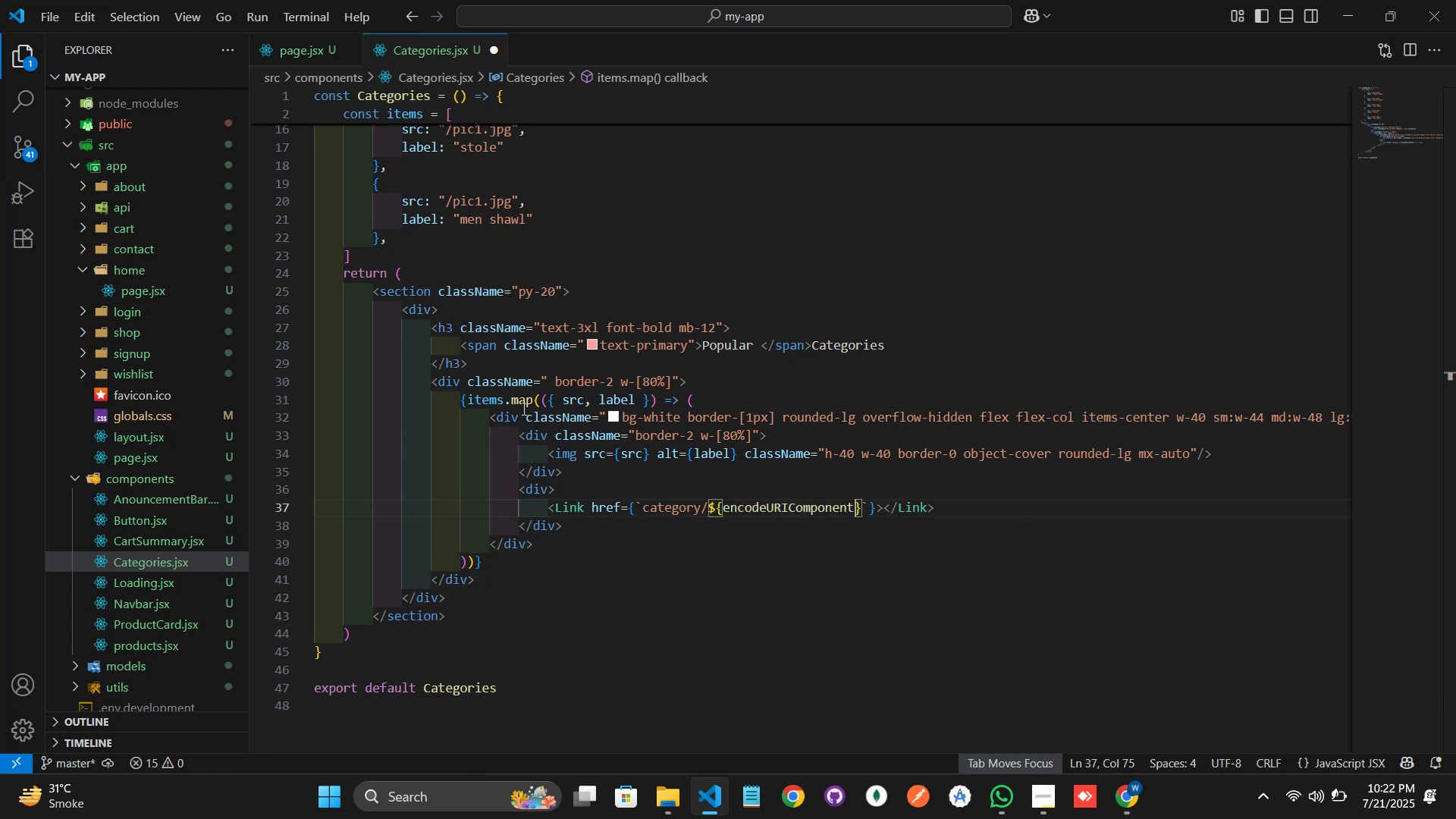 
type((la)
 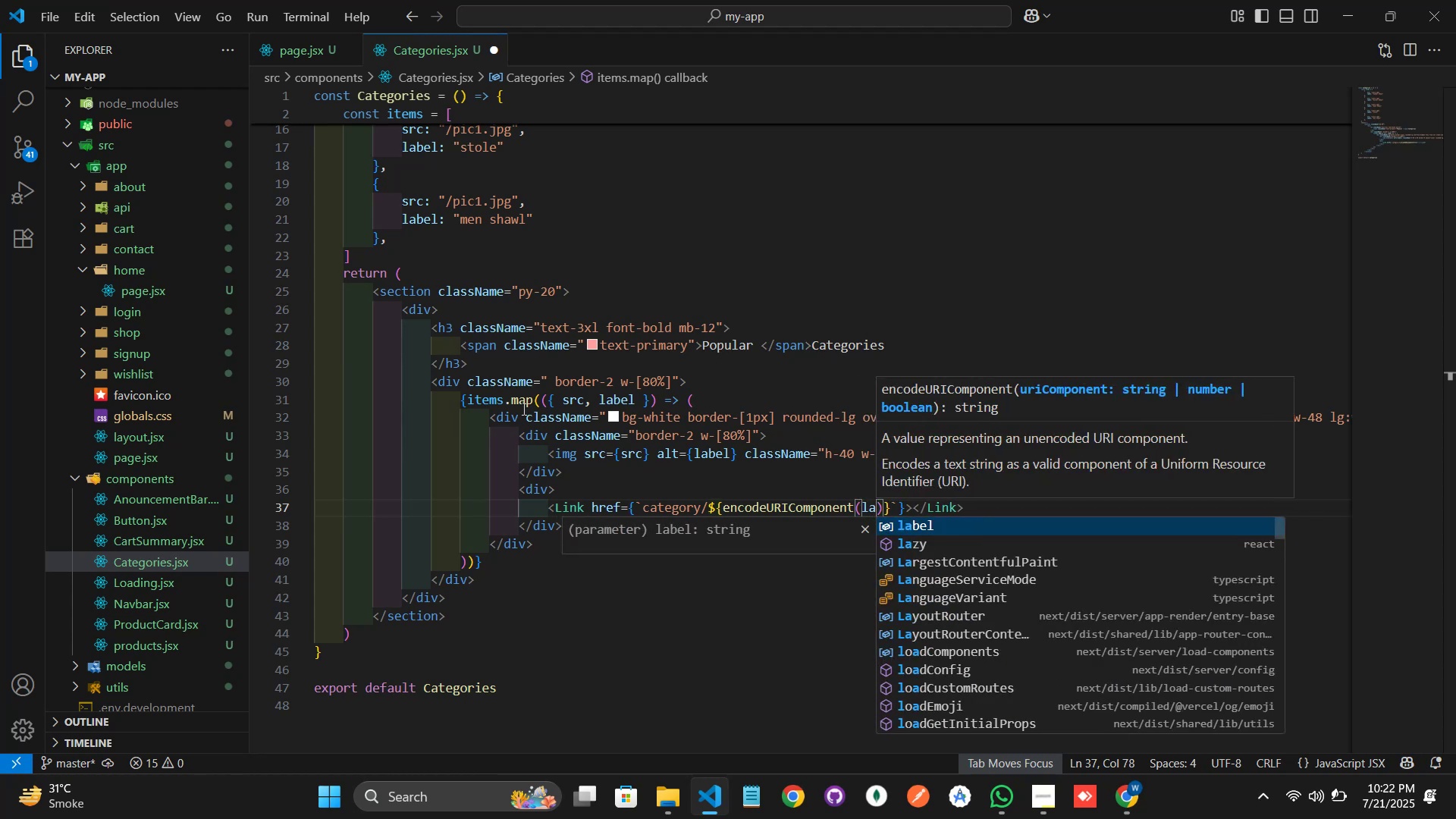 
key(Enter)
 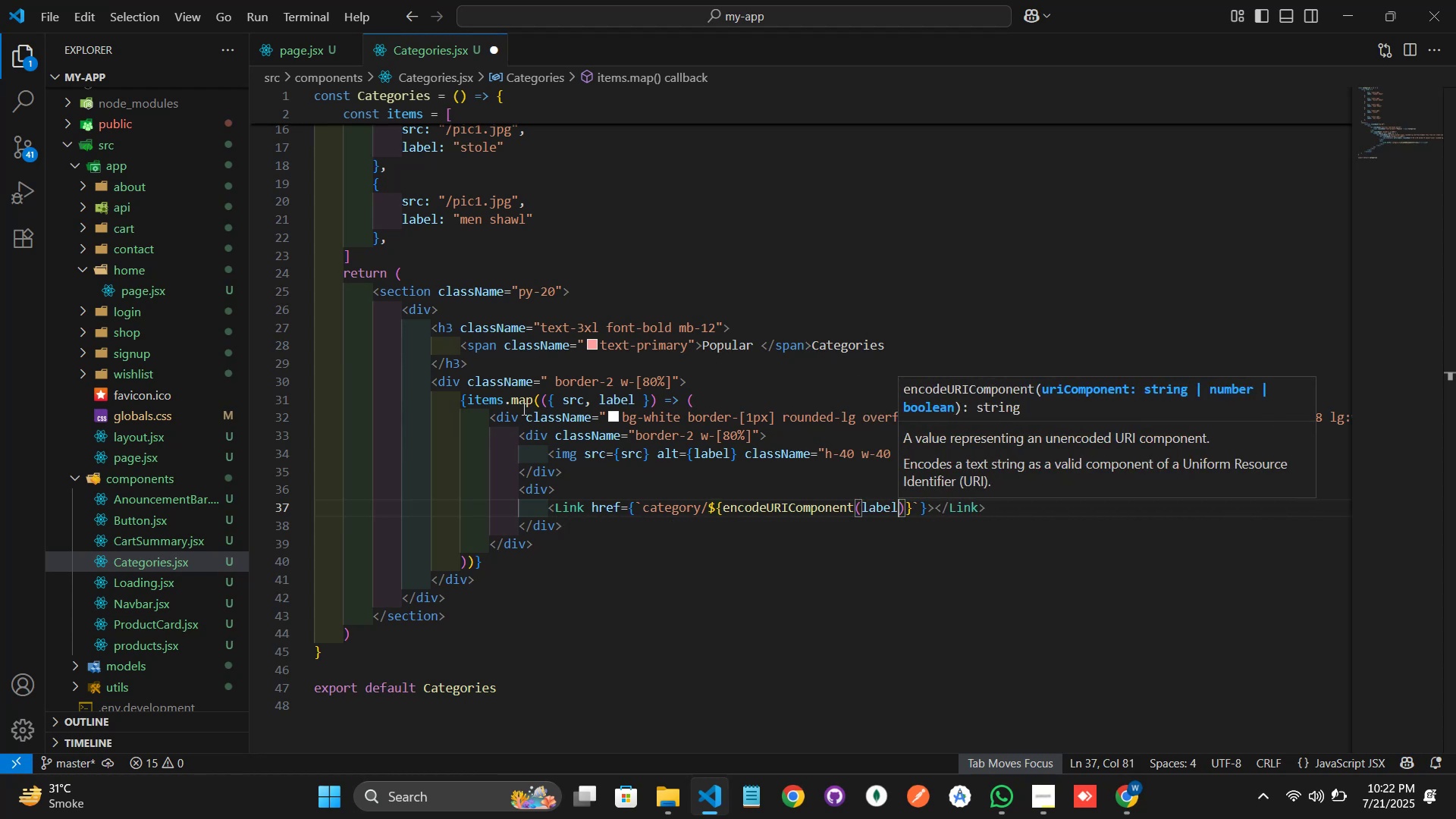 
key(ArrowRight)
 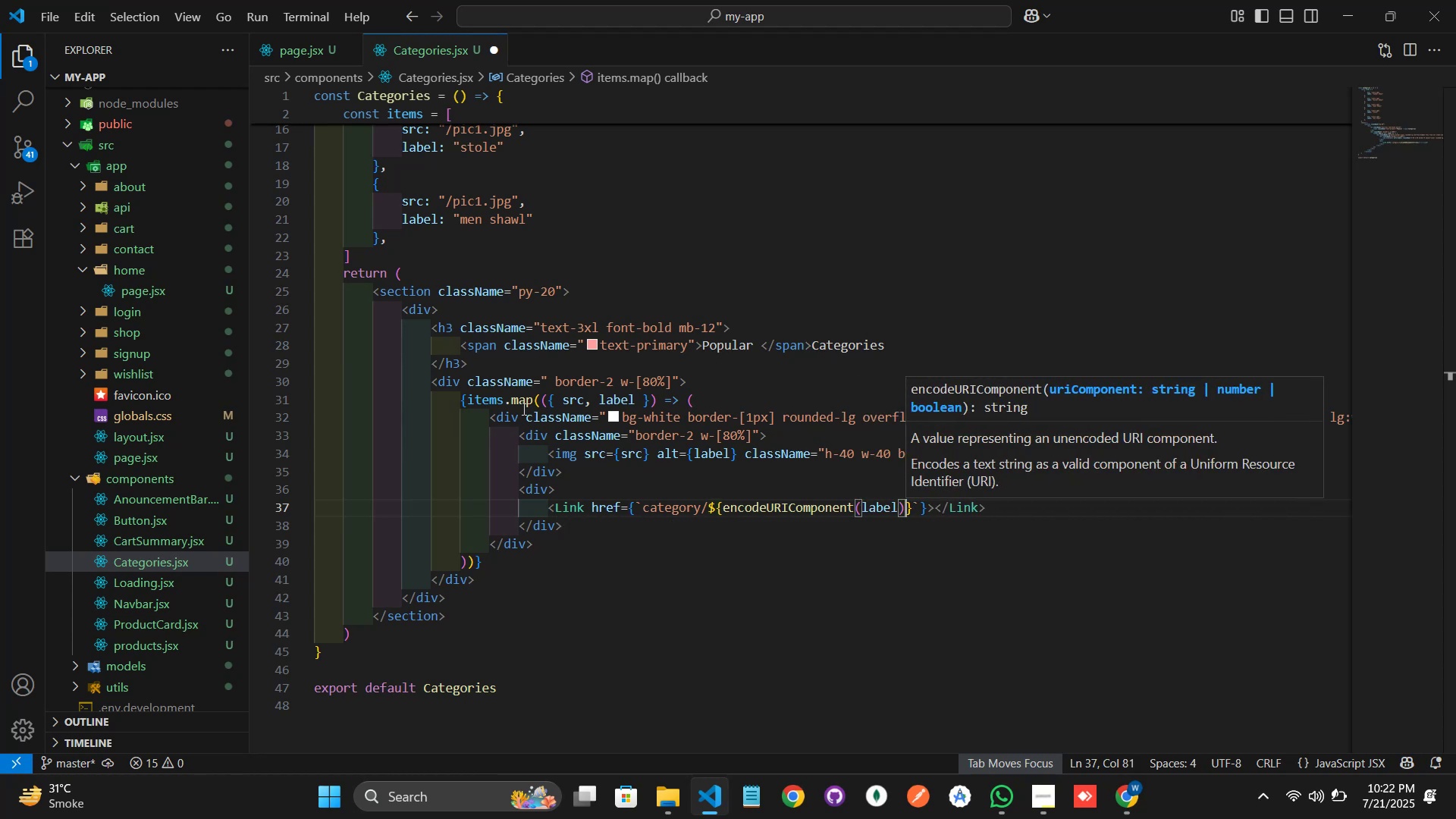 
key(ArrowRight)
 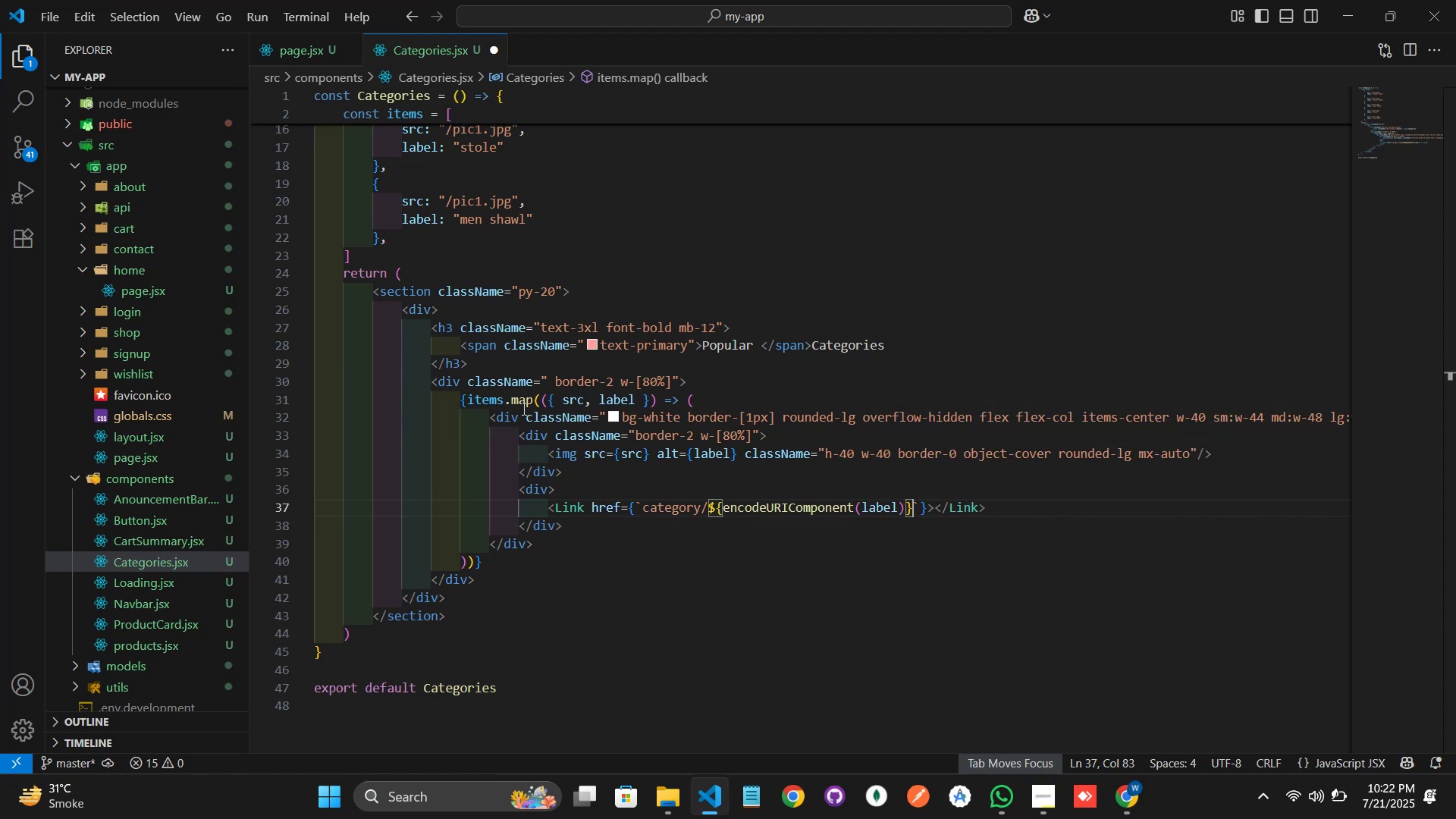 
key(ArrowRight)
 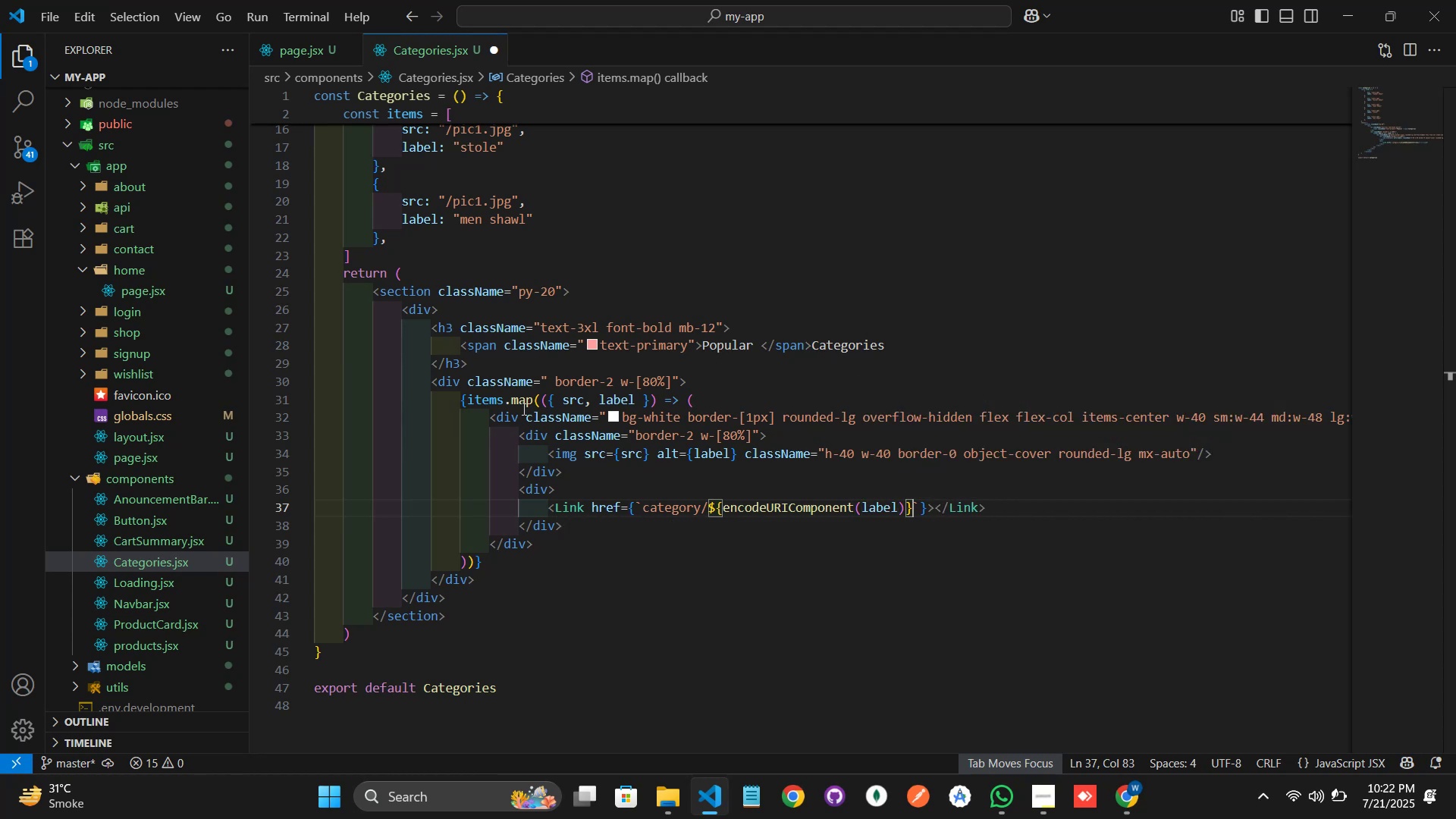 
key(ArrowRight)
 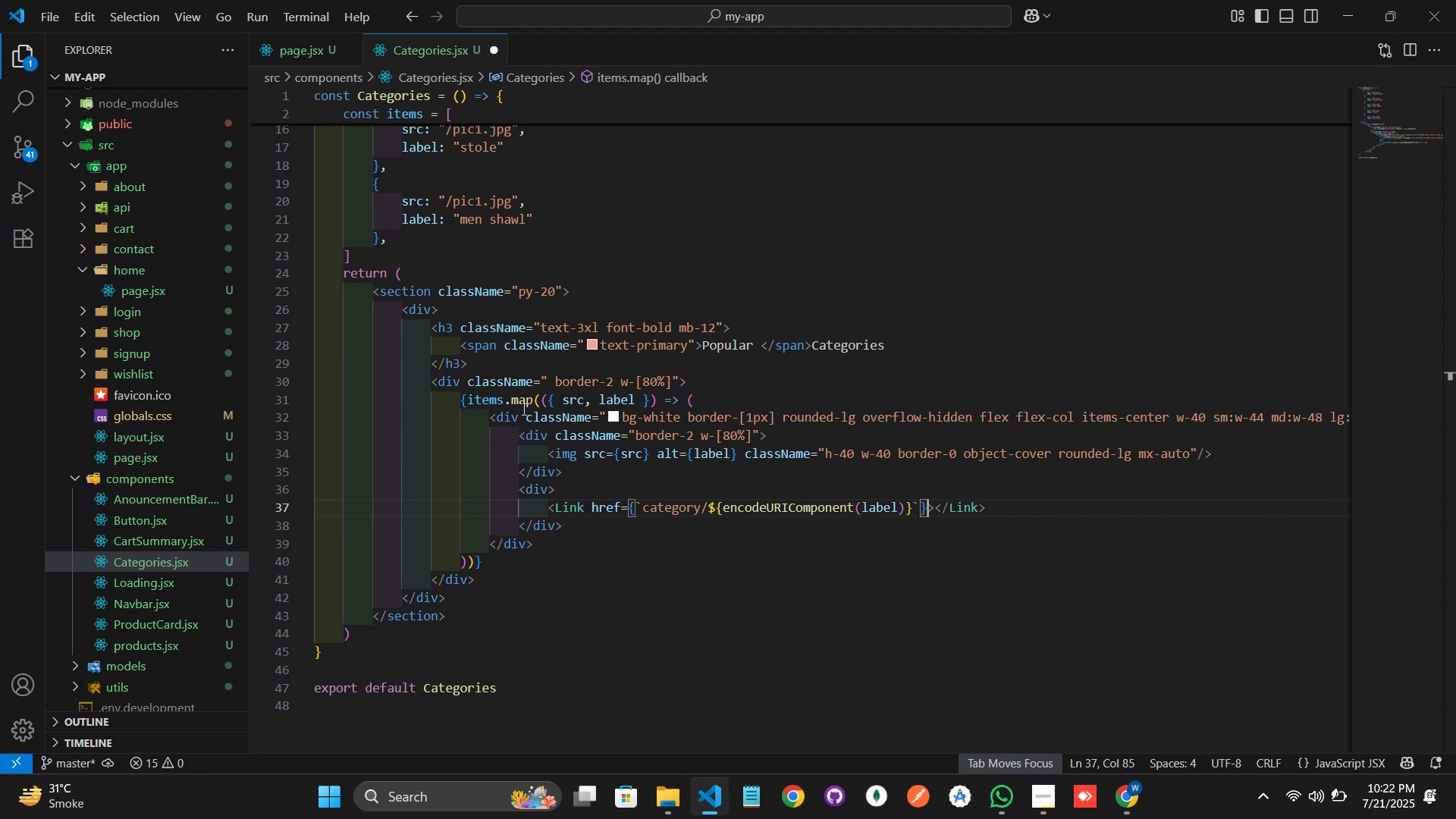 
key(ArrowRight)
 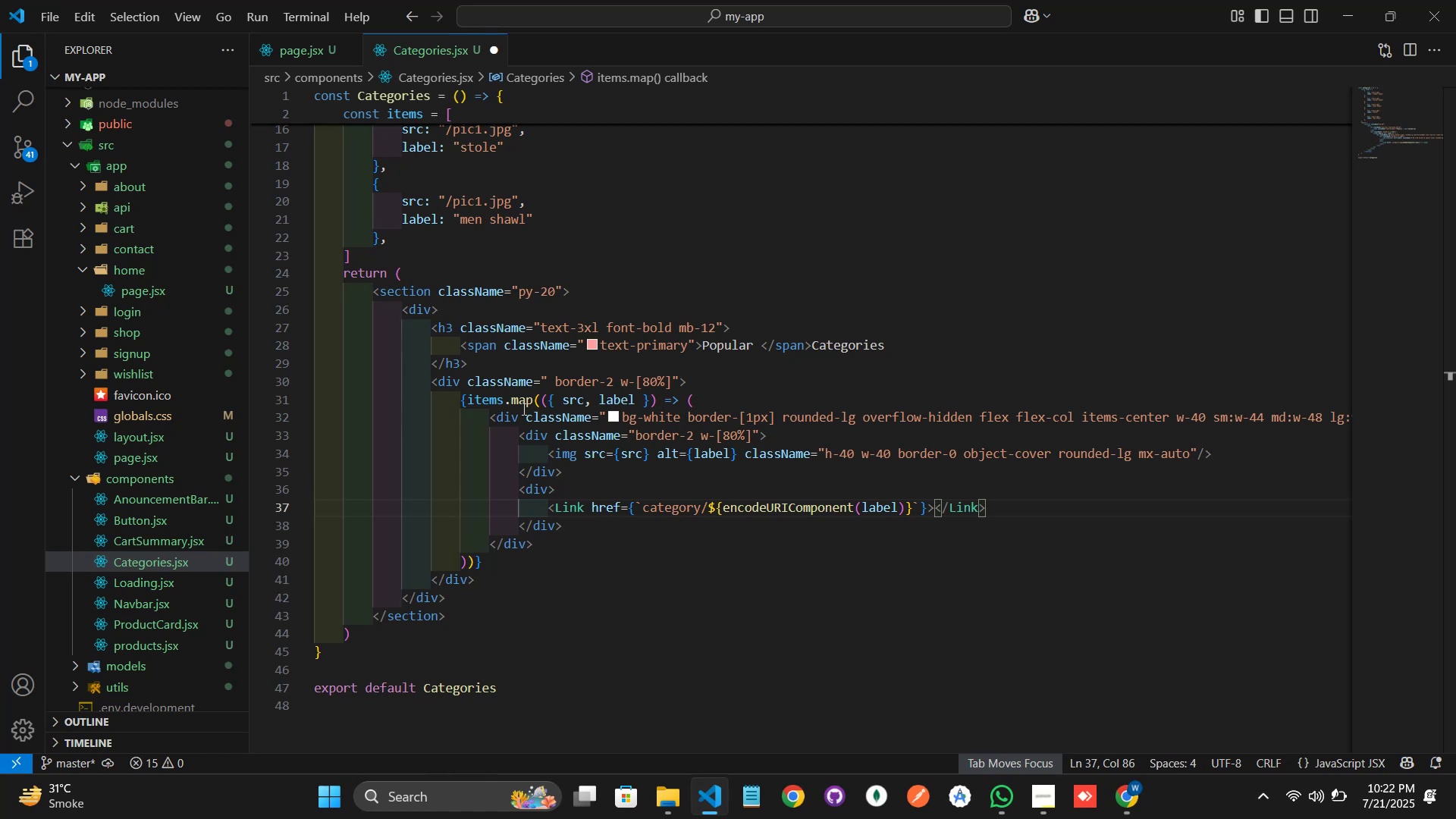 
wait(5.93)
 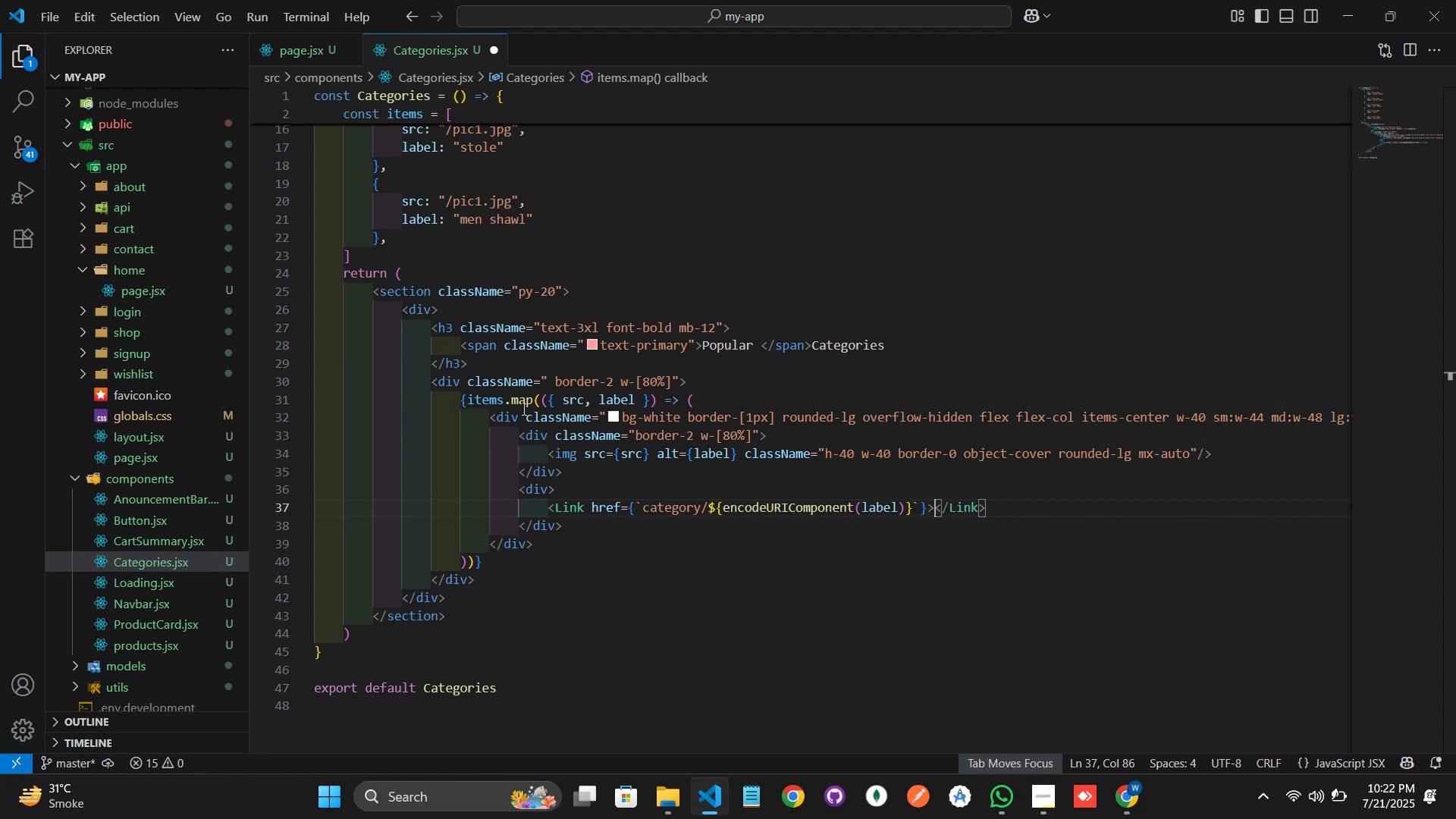 
key(Shift+BracketLeft)
 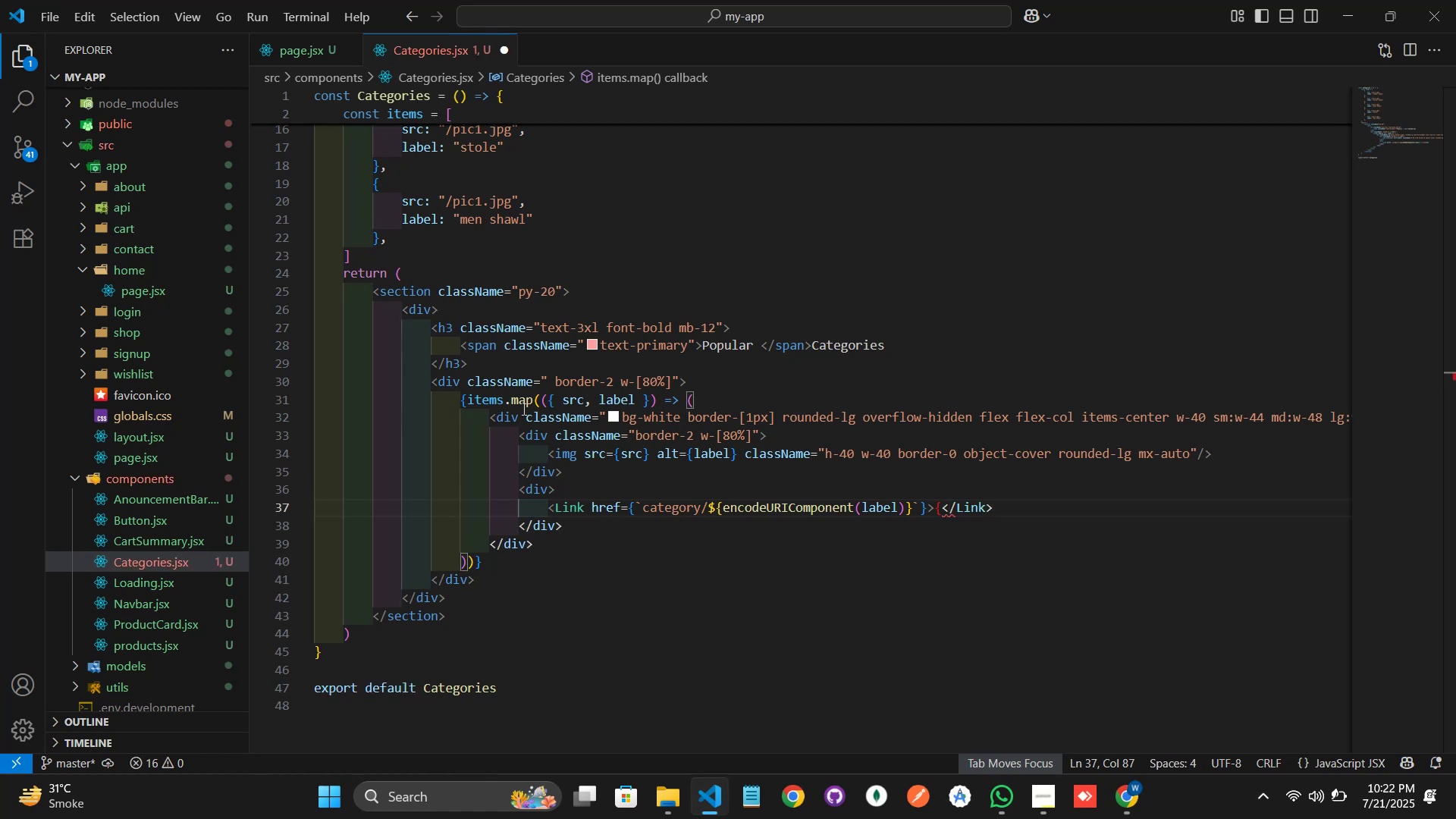 
key(Shift+BracketRight)
 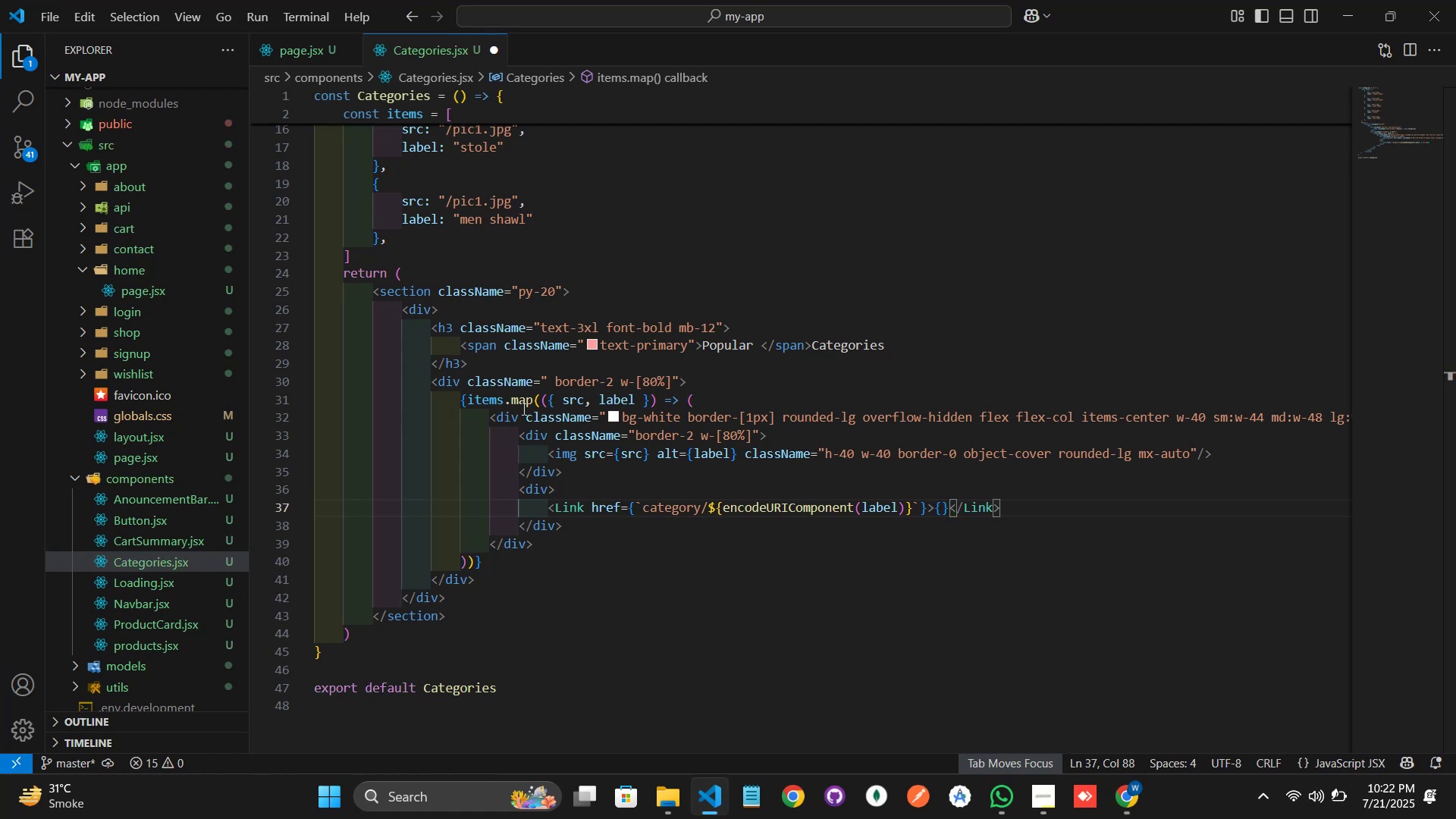 
key(ArrowLeft)
 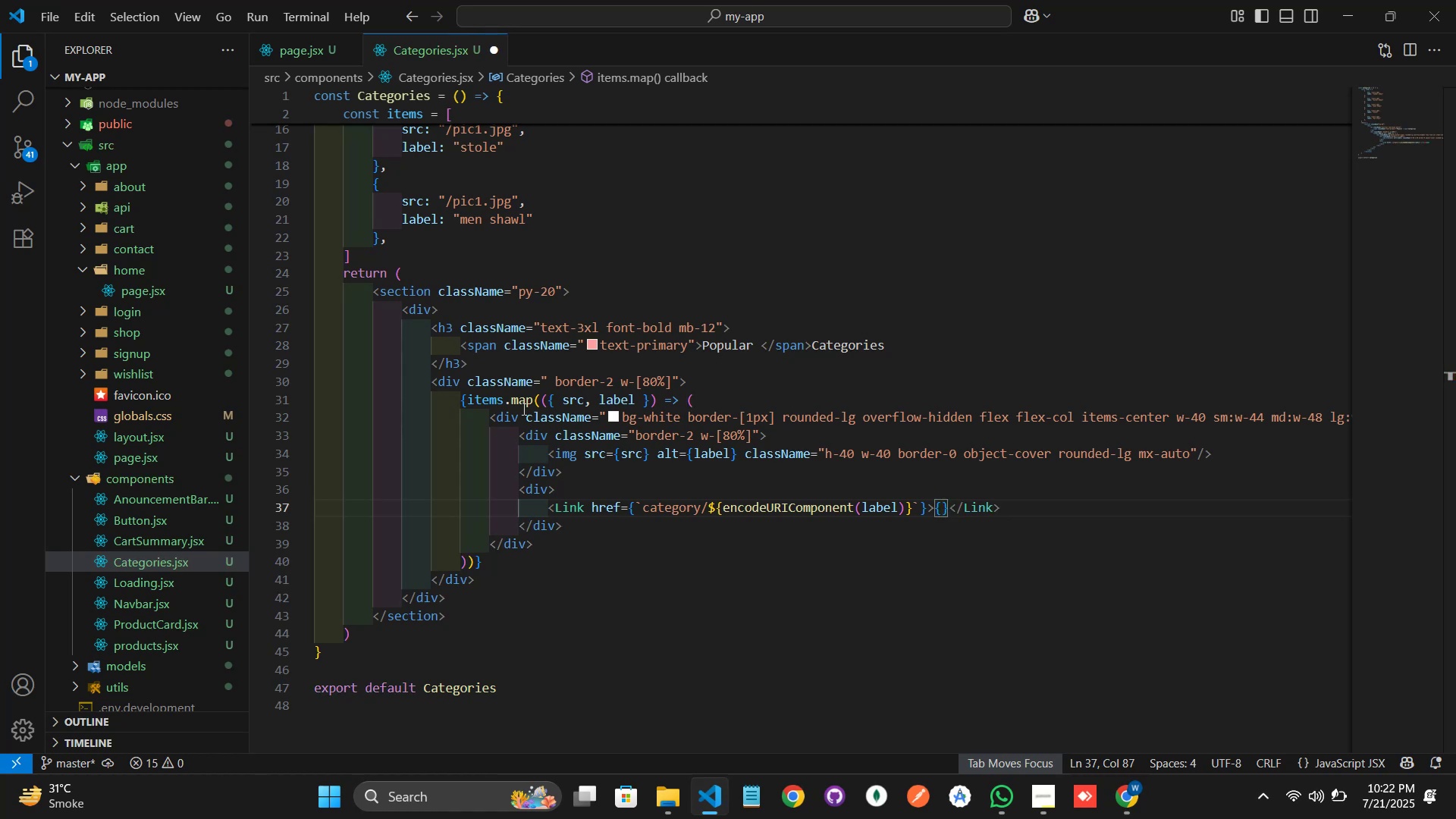 
type(labe)
 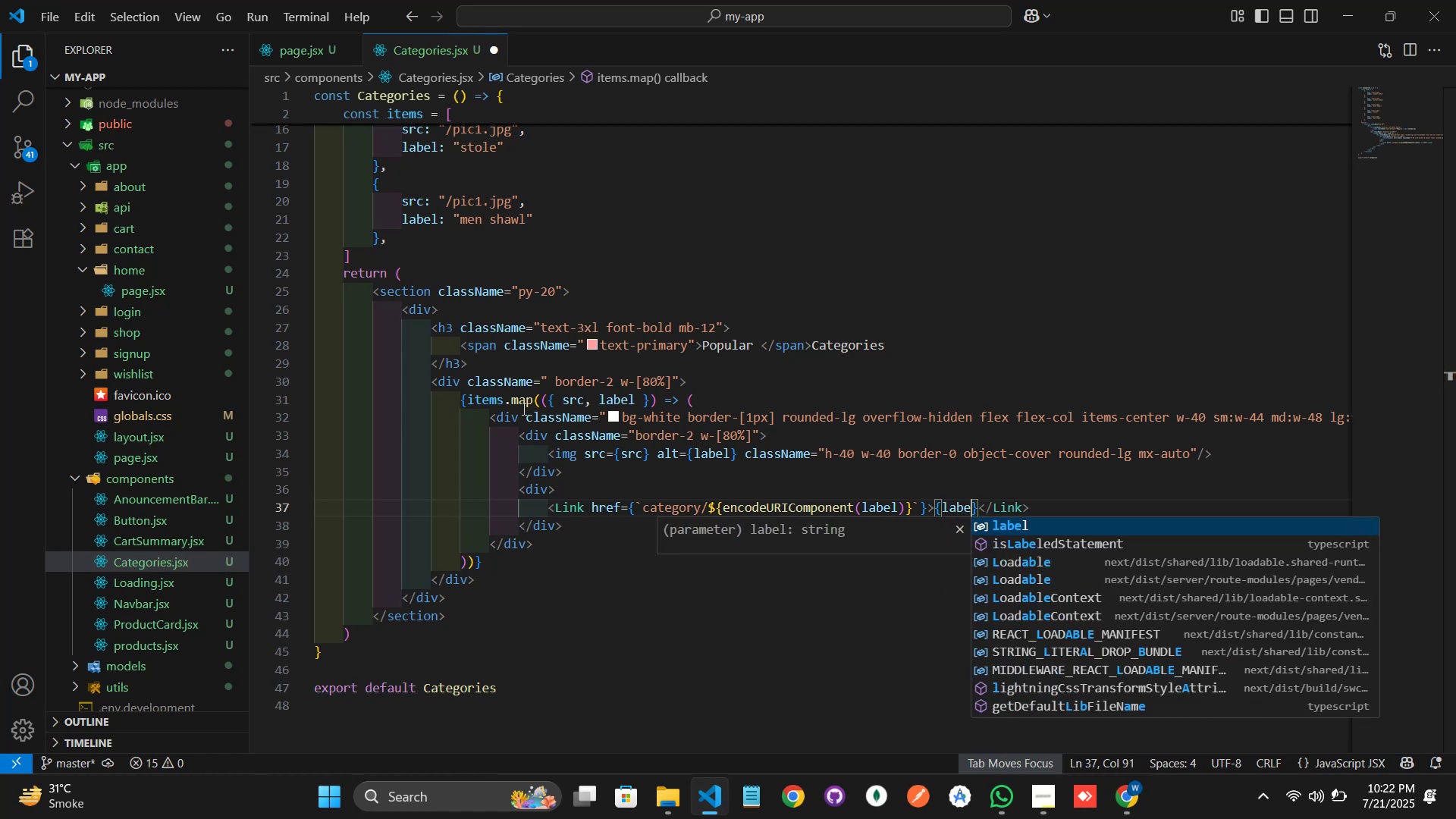 
key(Enter)
 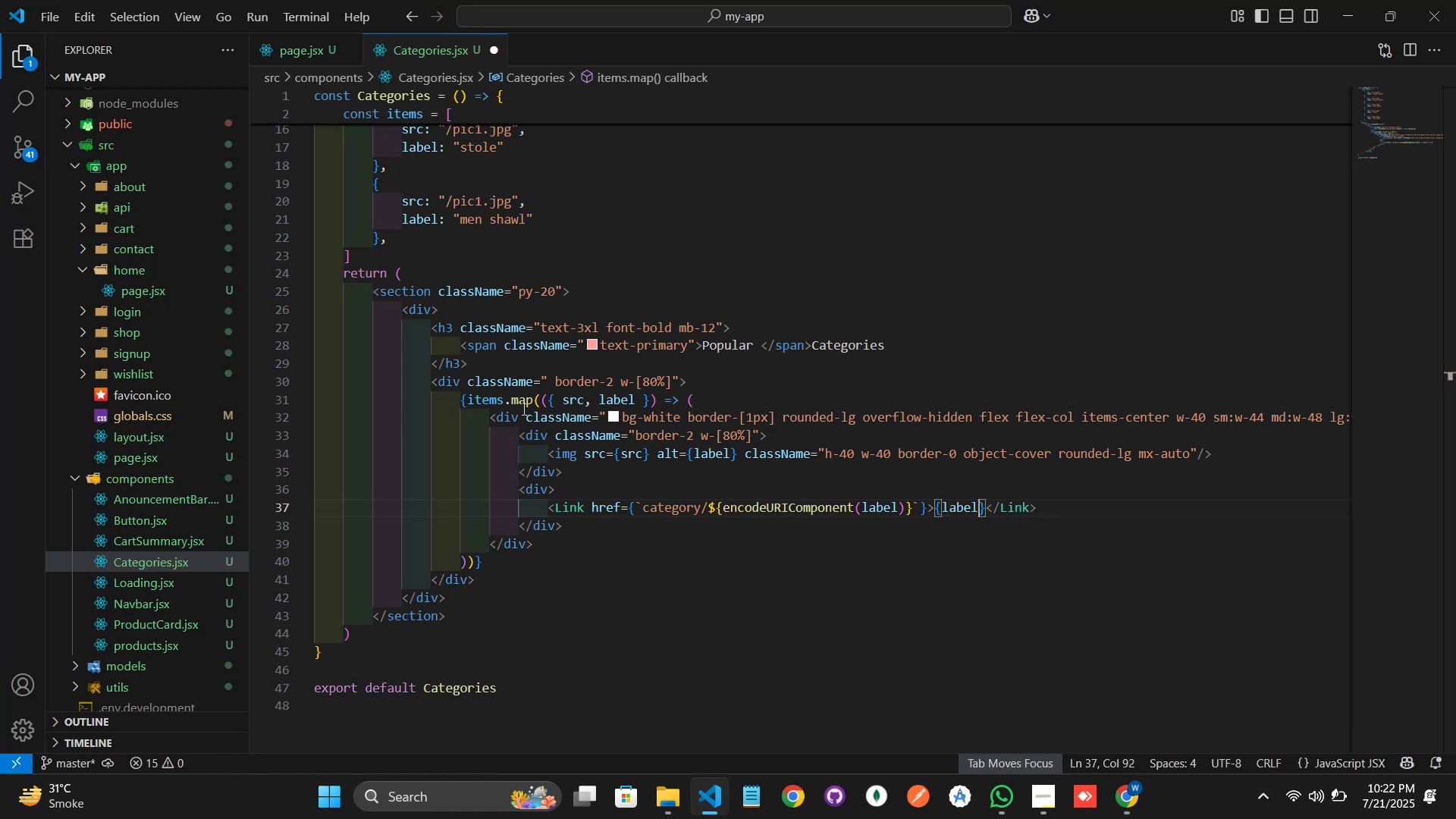 
hold_key(key=ArrowLeft, duration=0.8)
 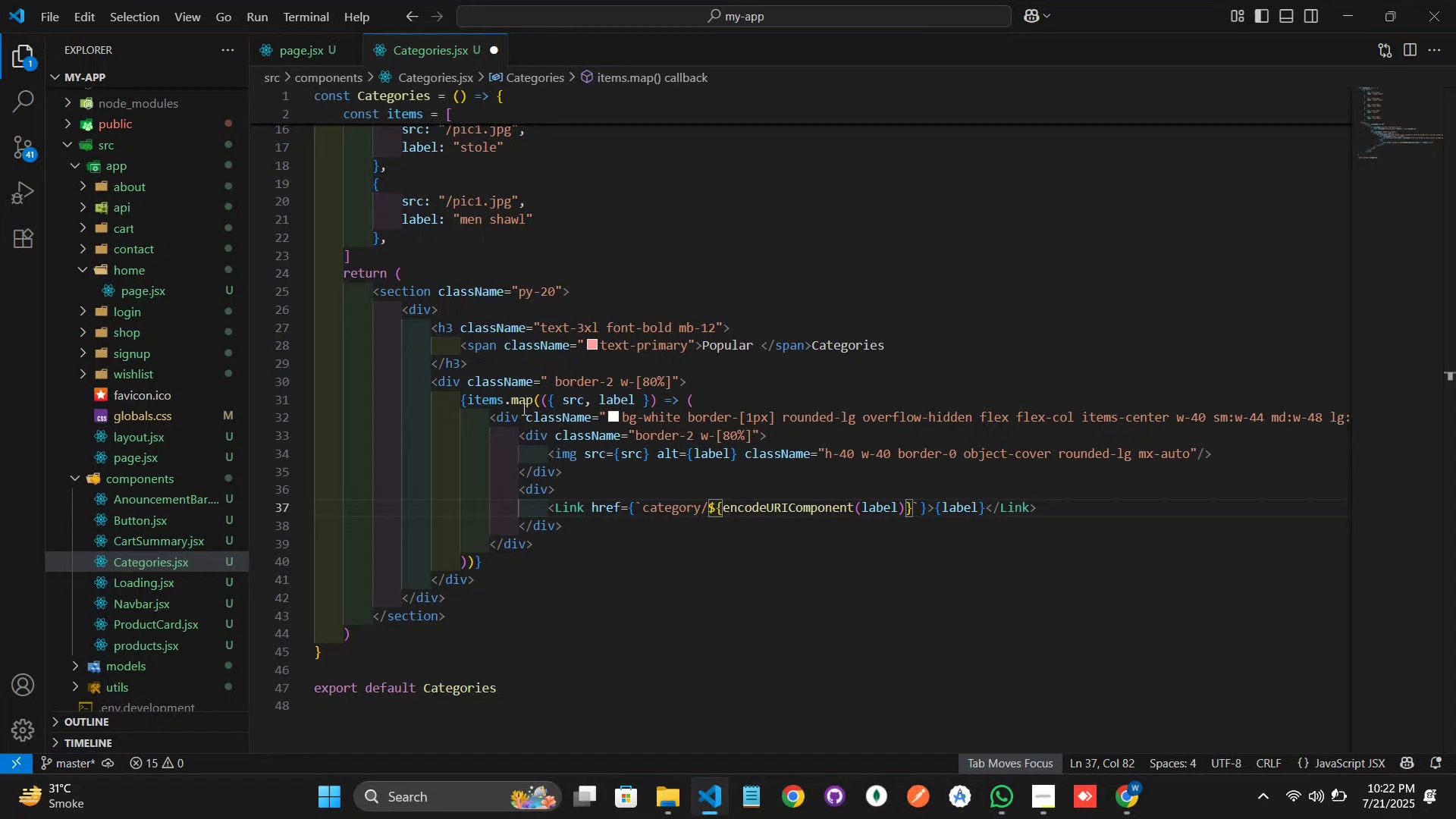 
key(ArrowRight)
 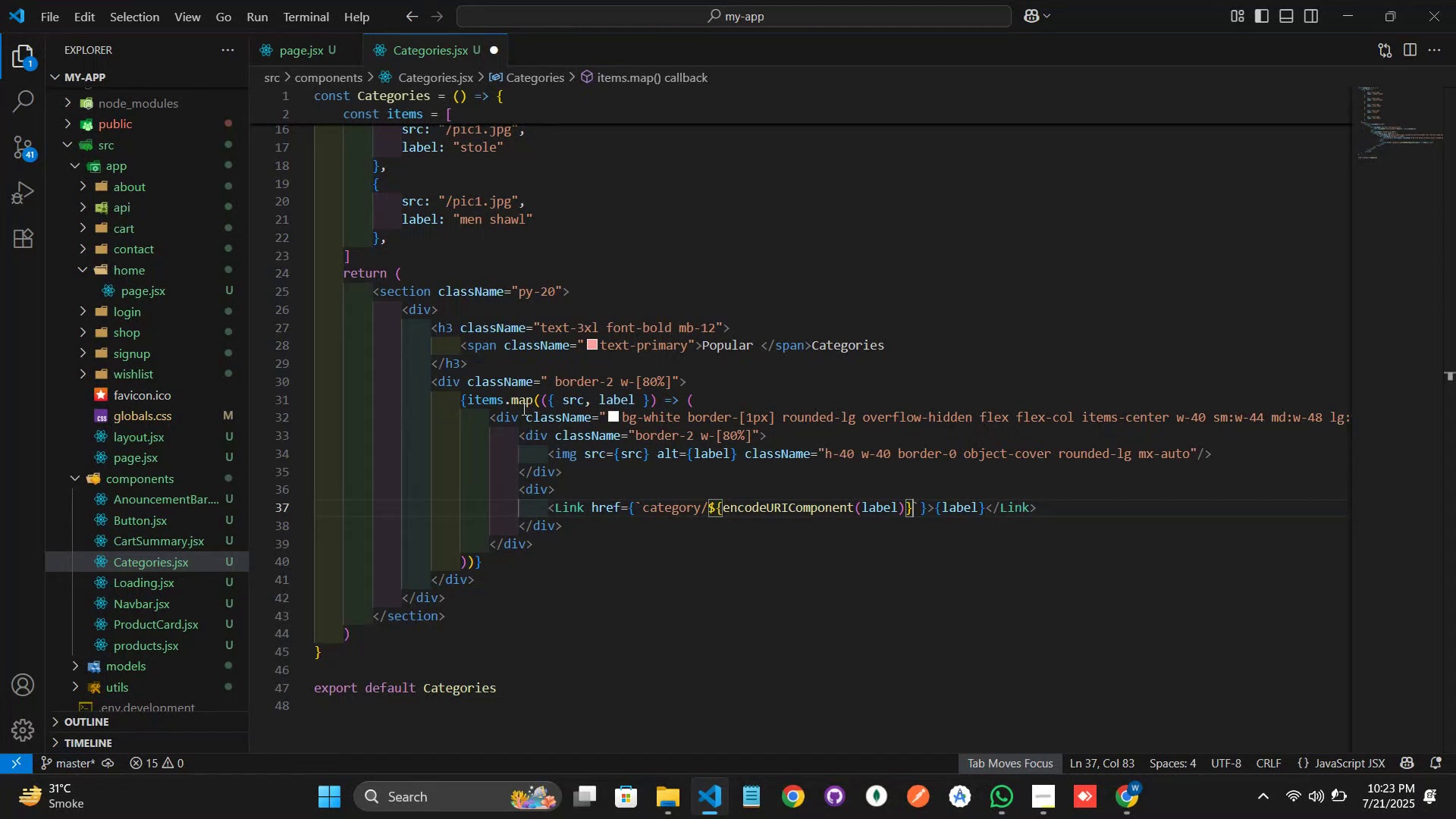 
key(ArrowRight)
 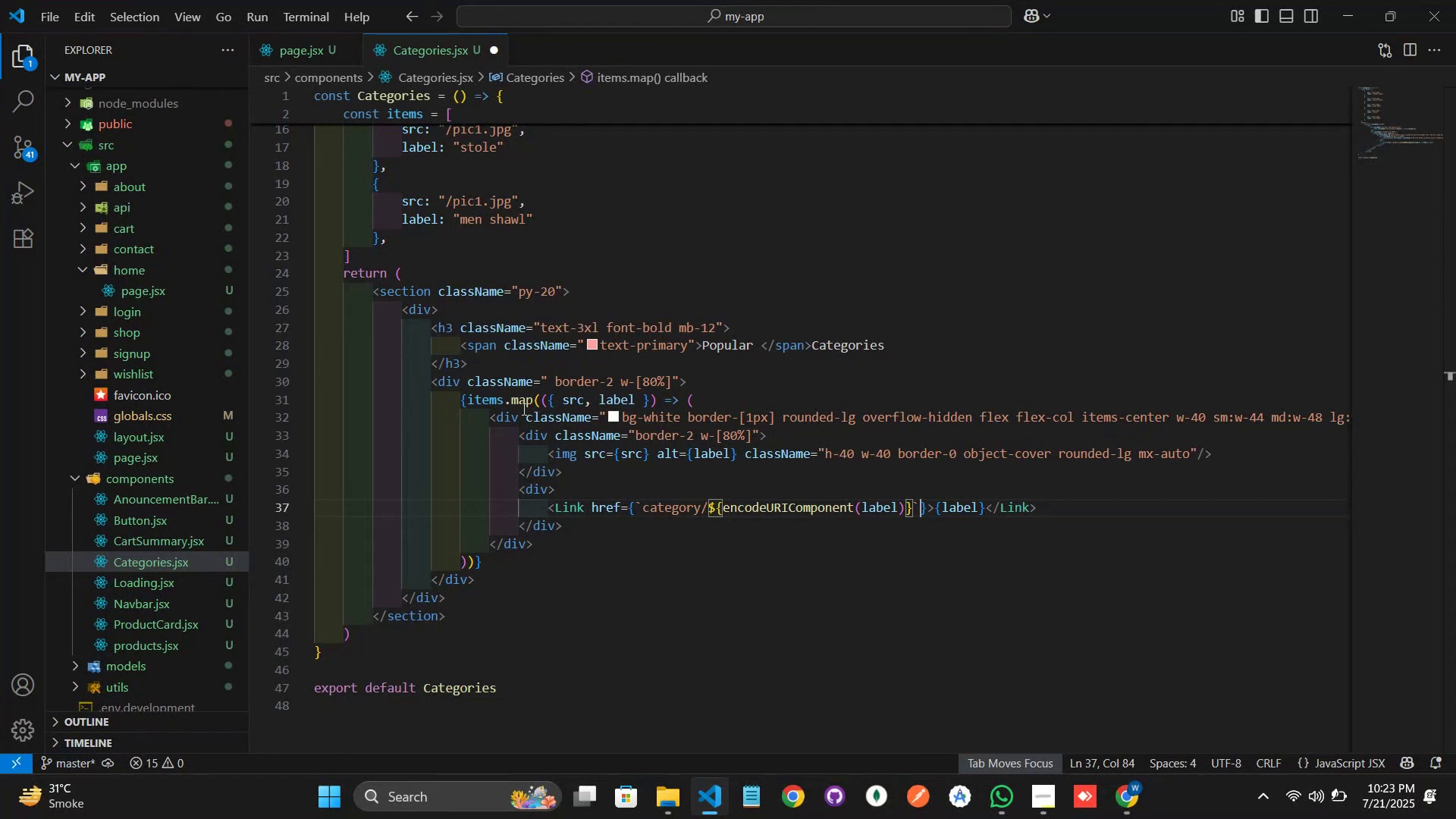 
key(ArrowRight)
 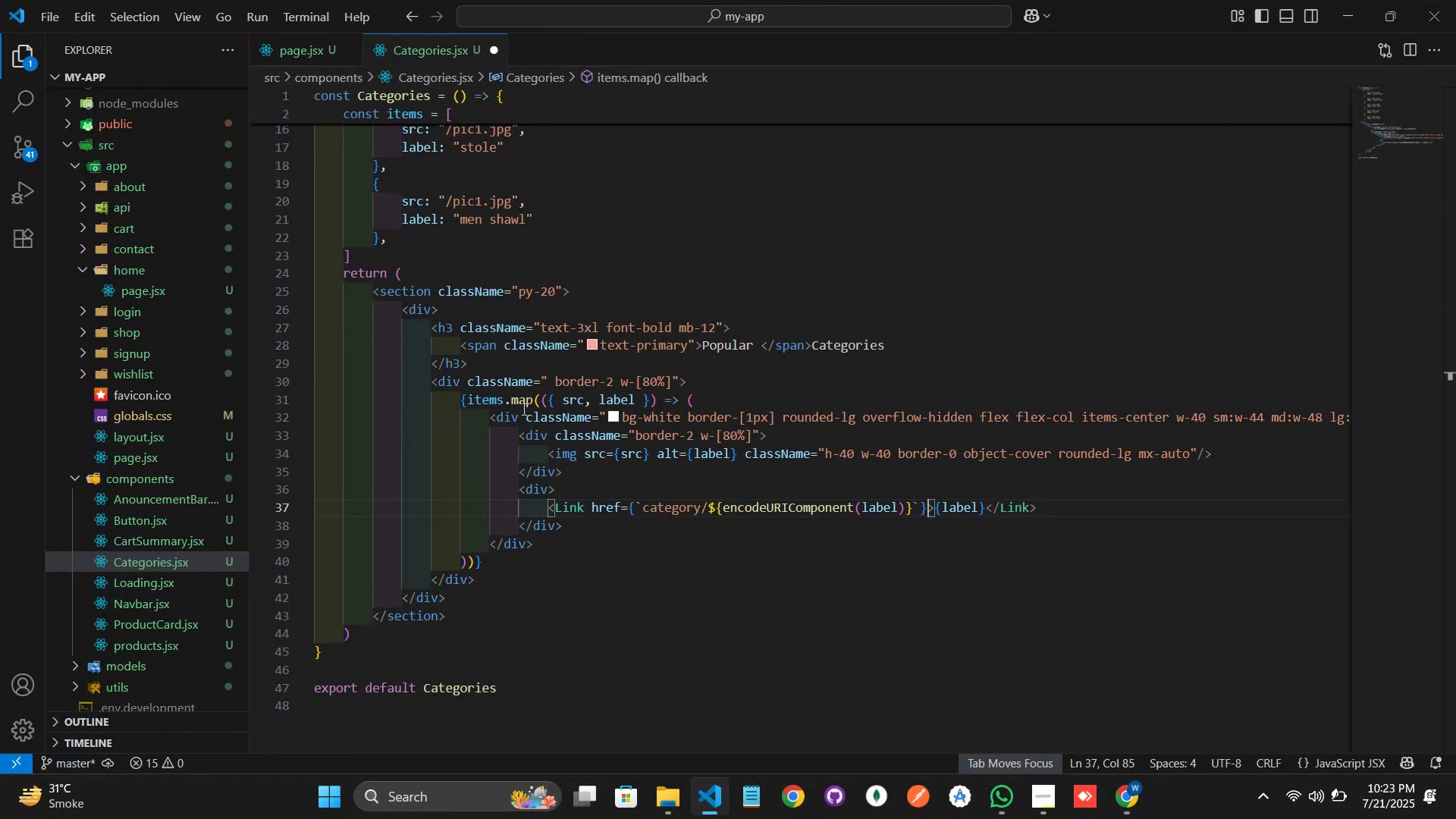 
type( clas)
 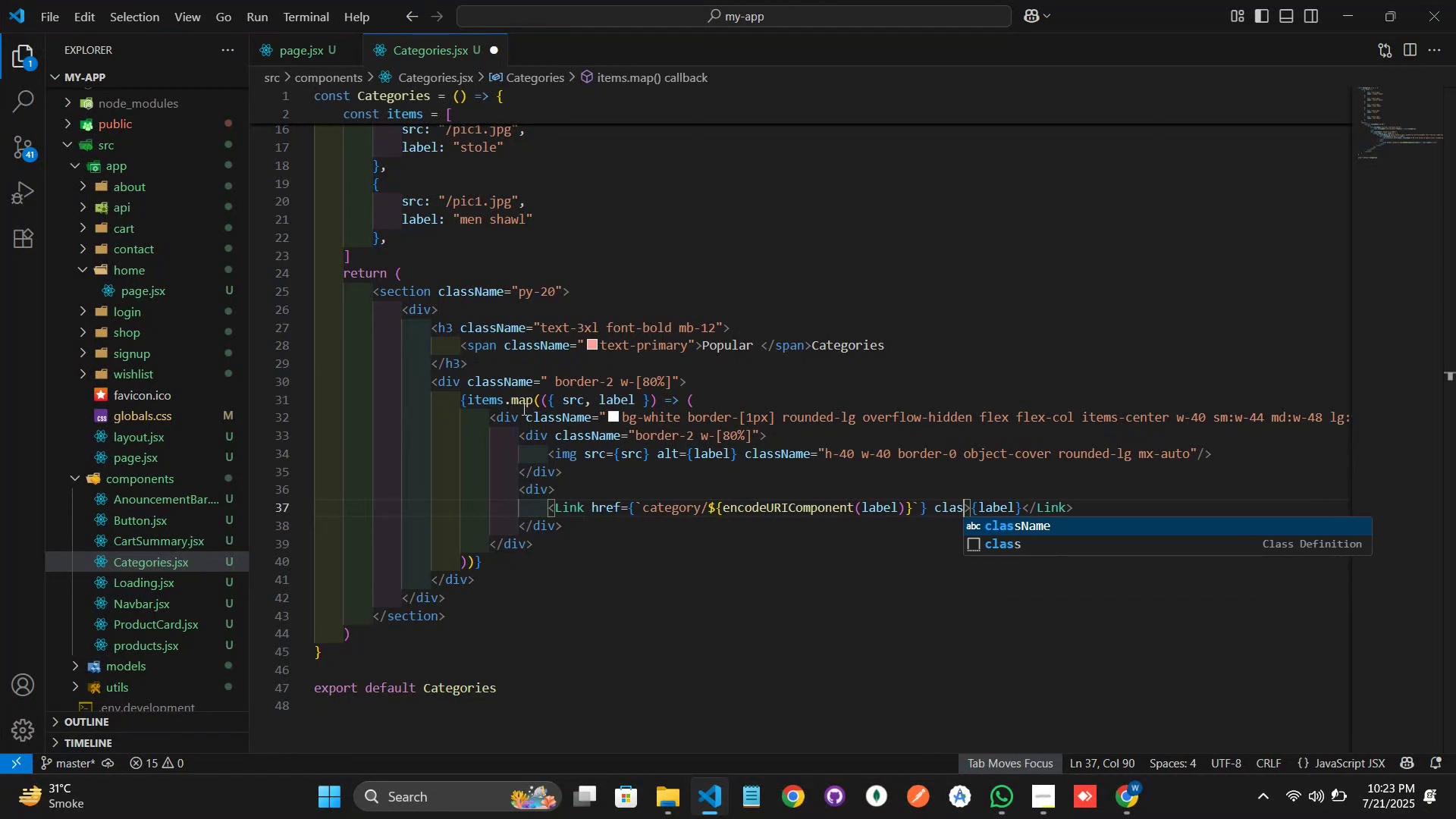 
key(Enter)
 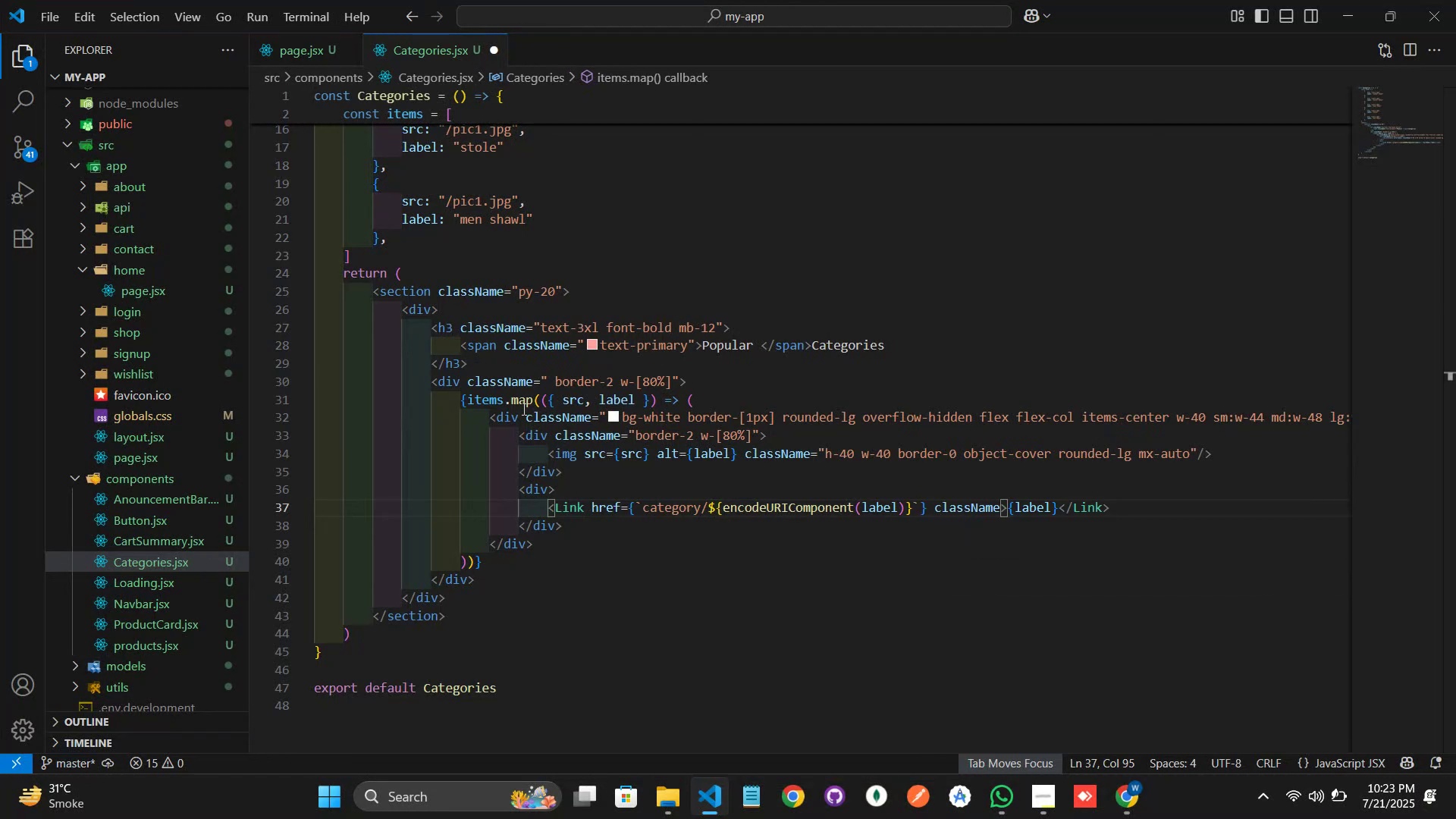 
type(="text-lg fon)
 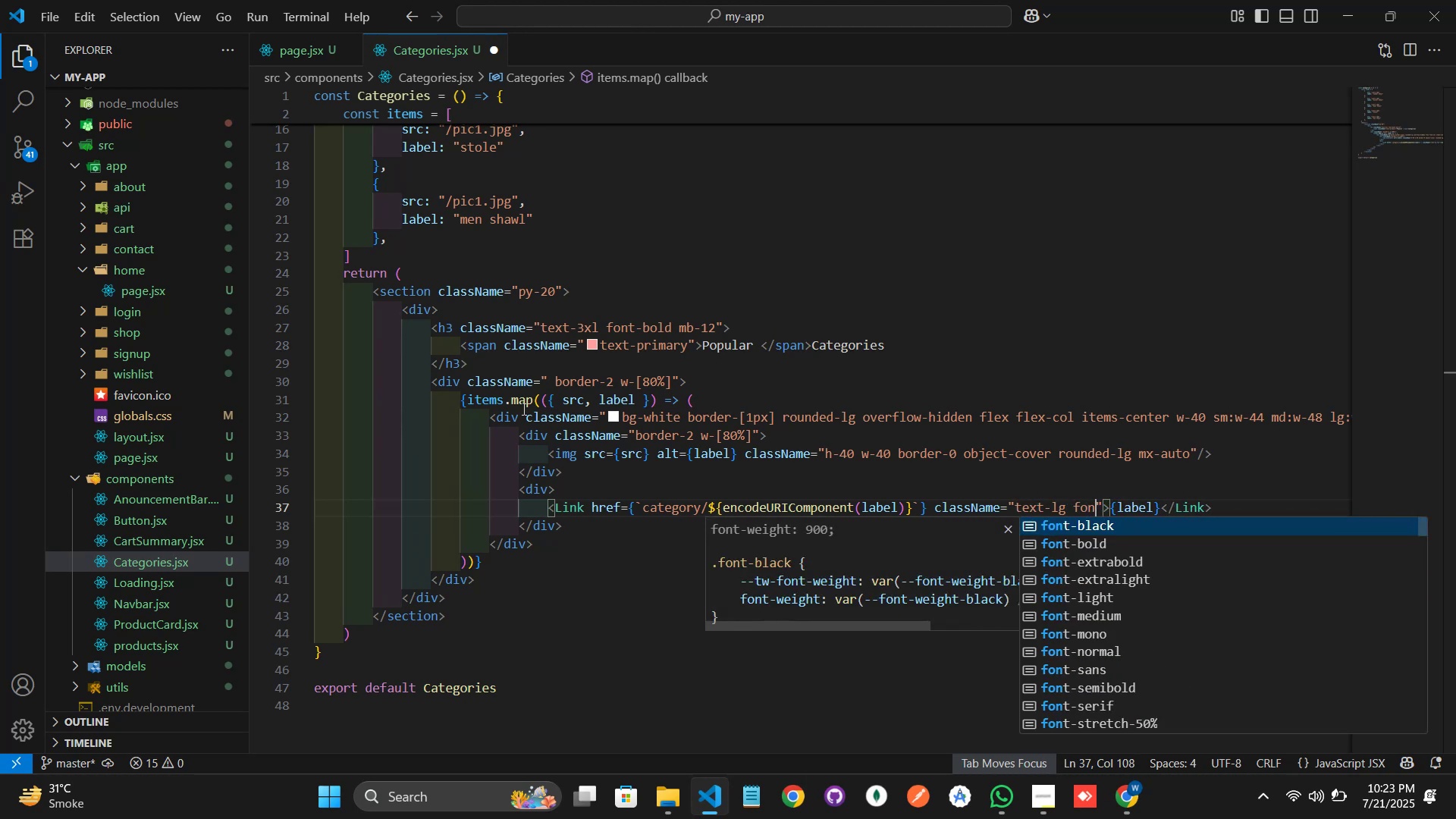 
key(ArrowDown)
 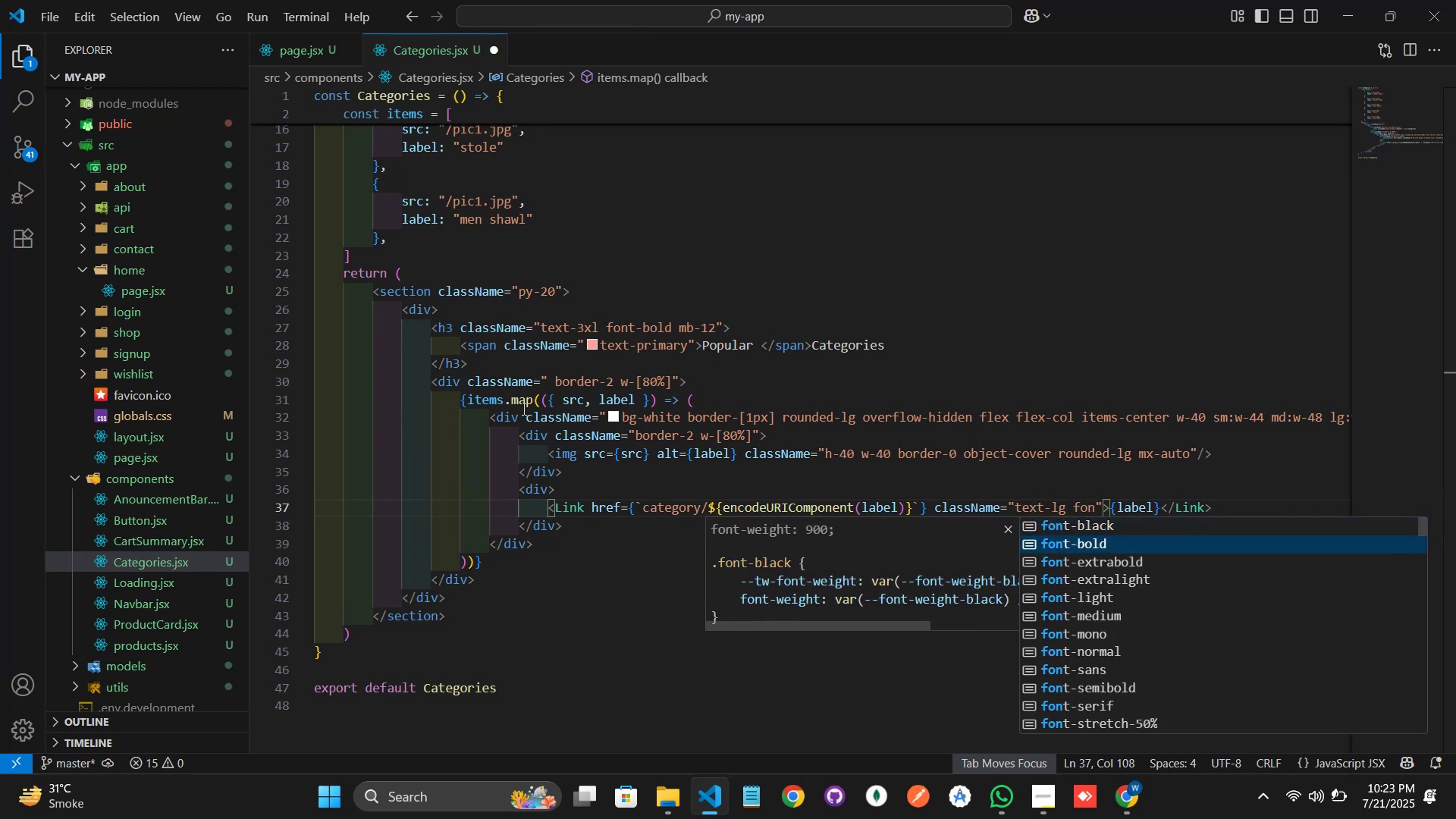 
key(ArrowDown)
 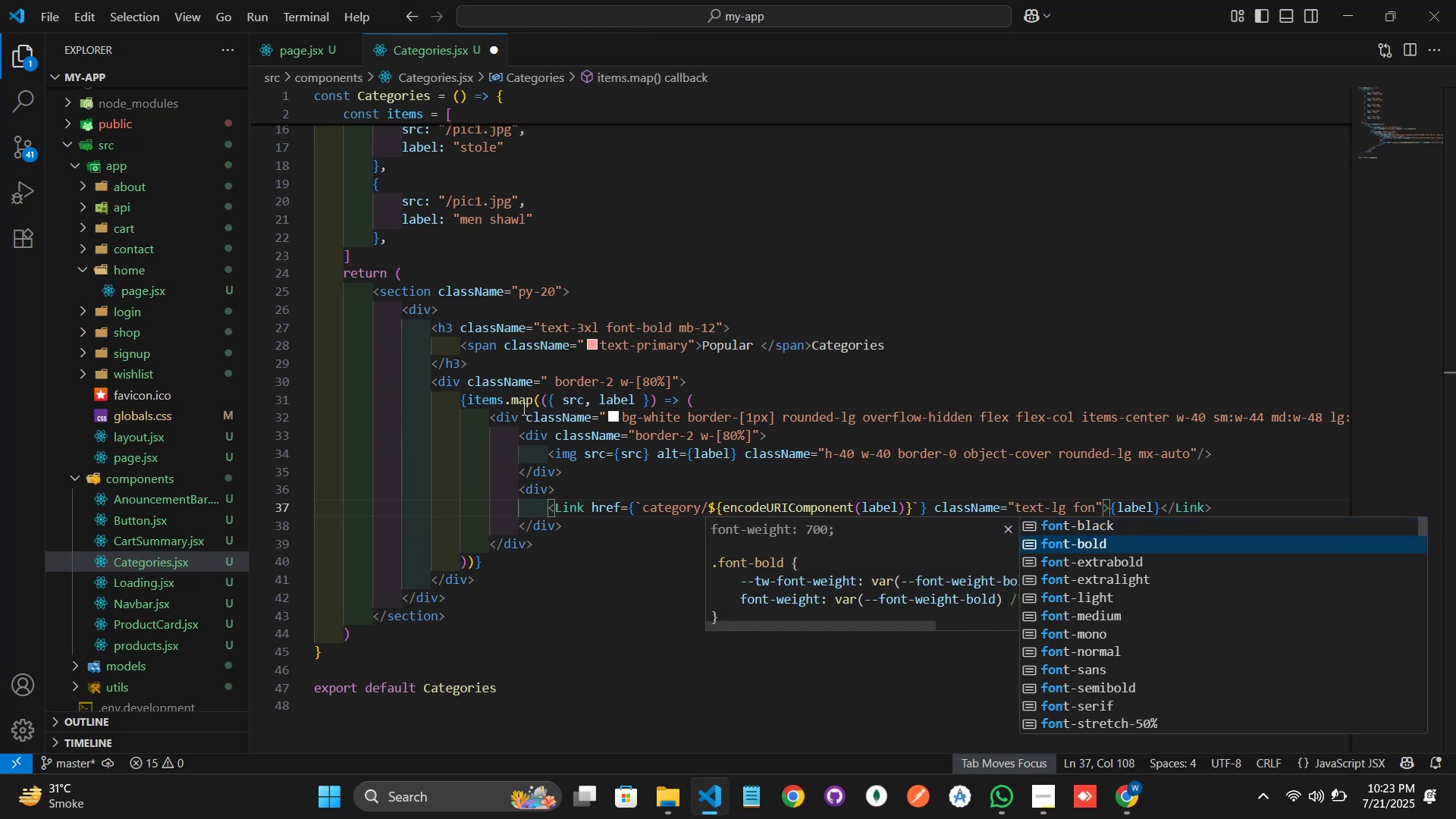 
key(ArrowDown)
 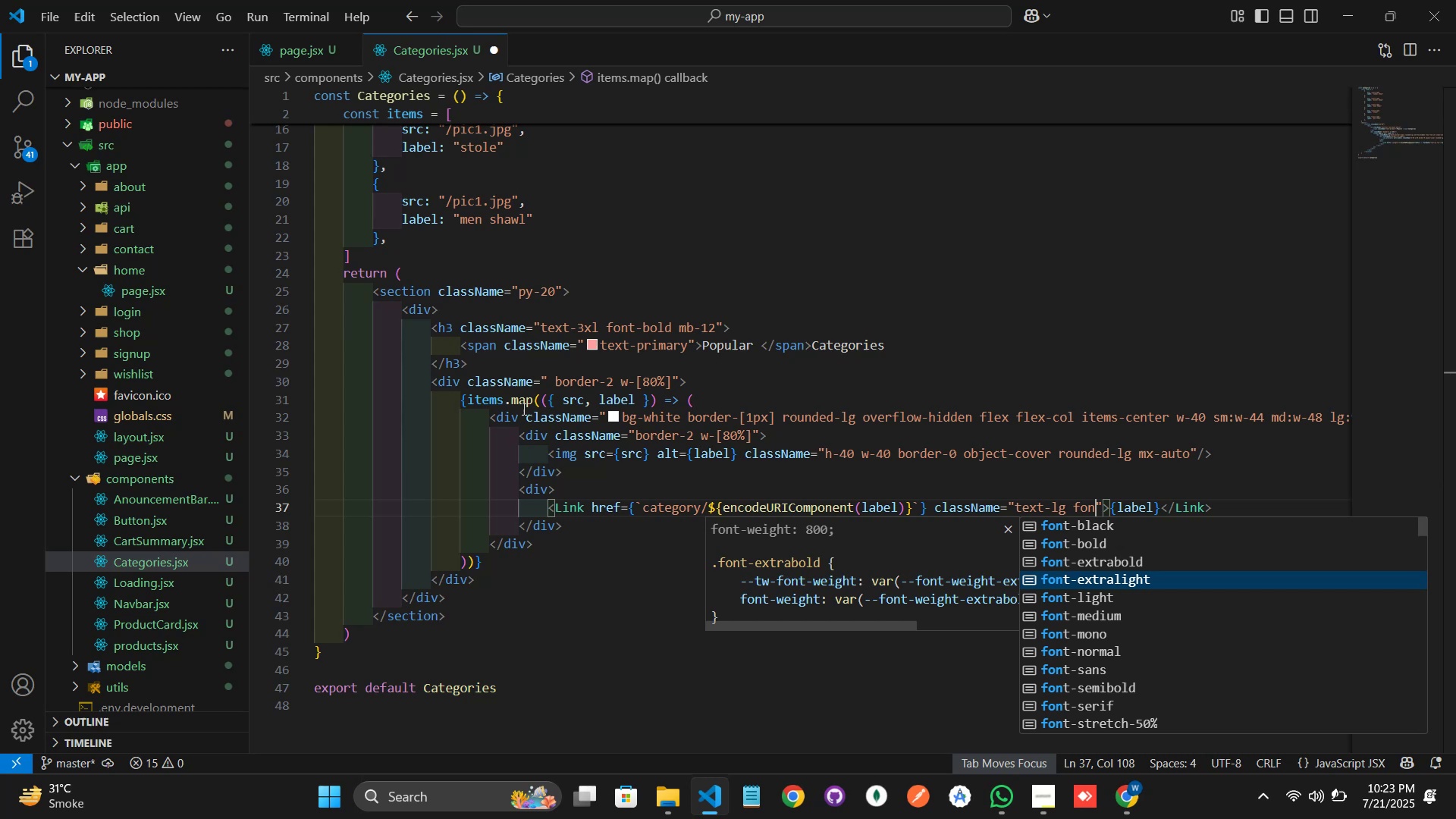 
key(ArrowDown)
 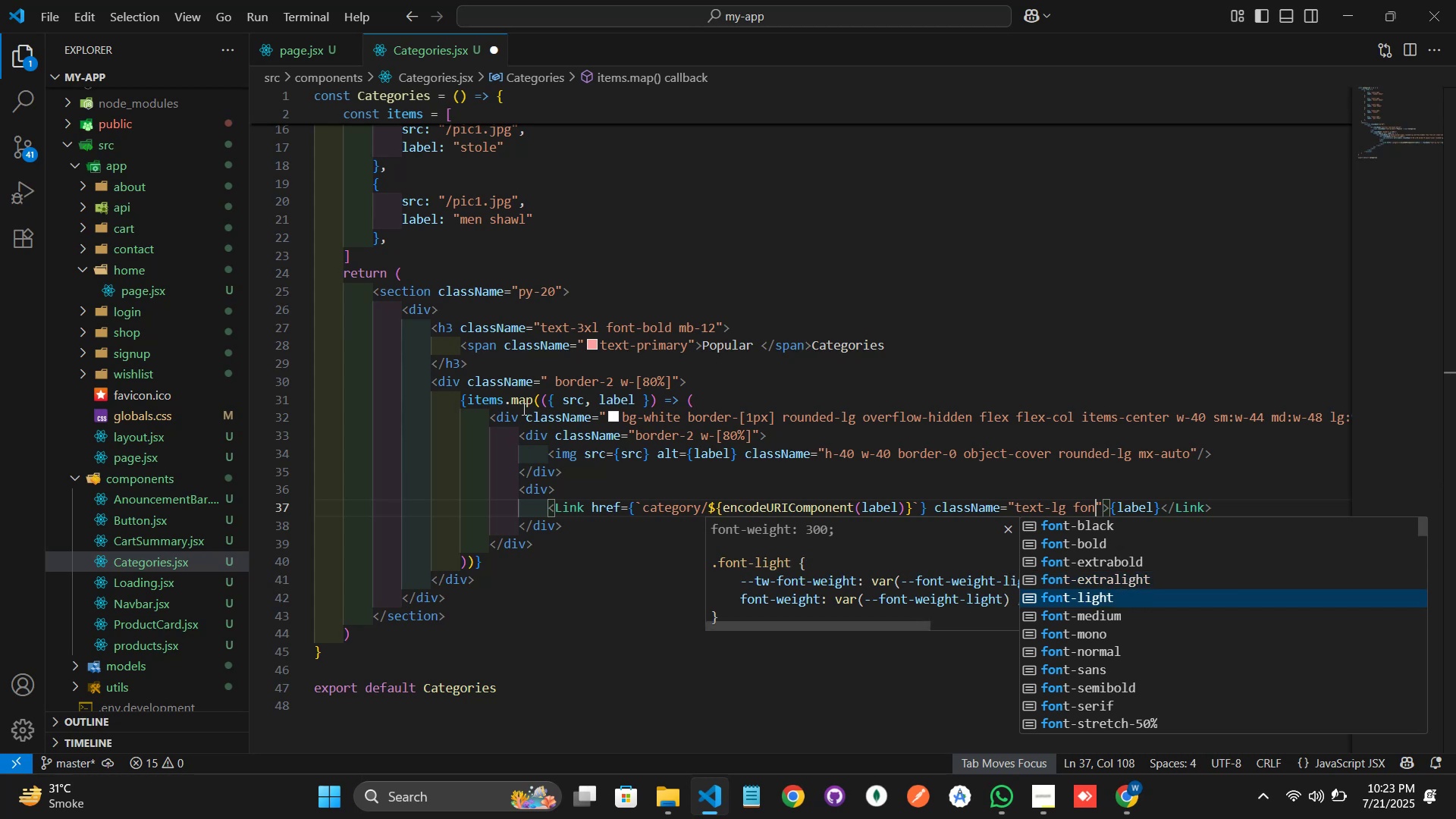 
key(ArrowDown)
 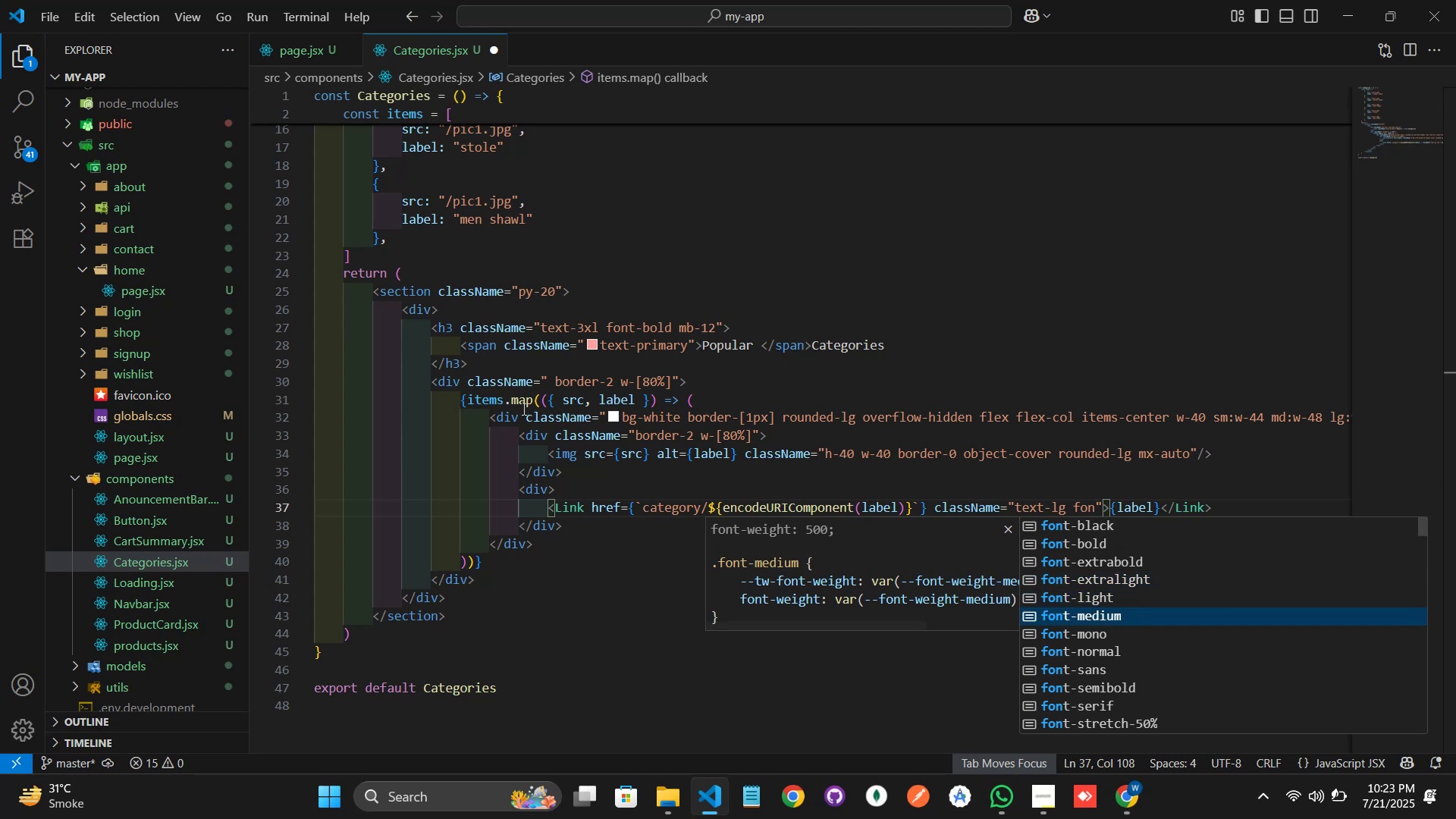 
key(Enter)
 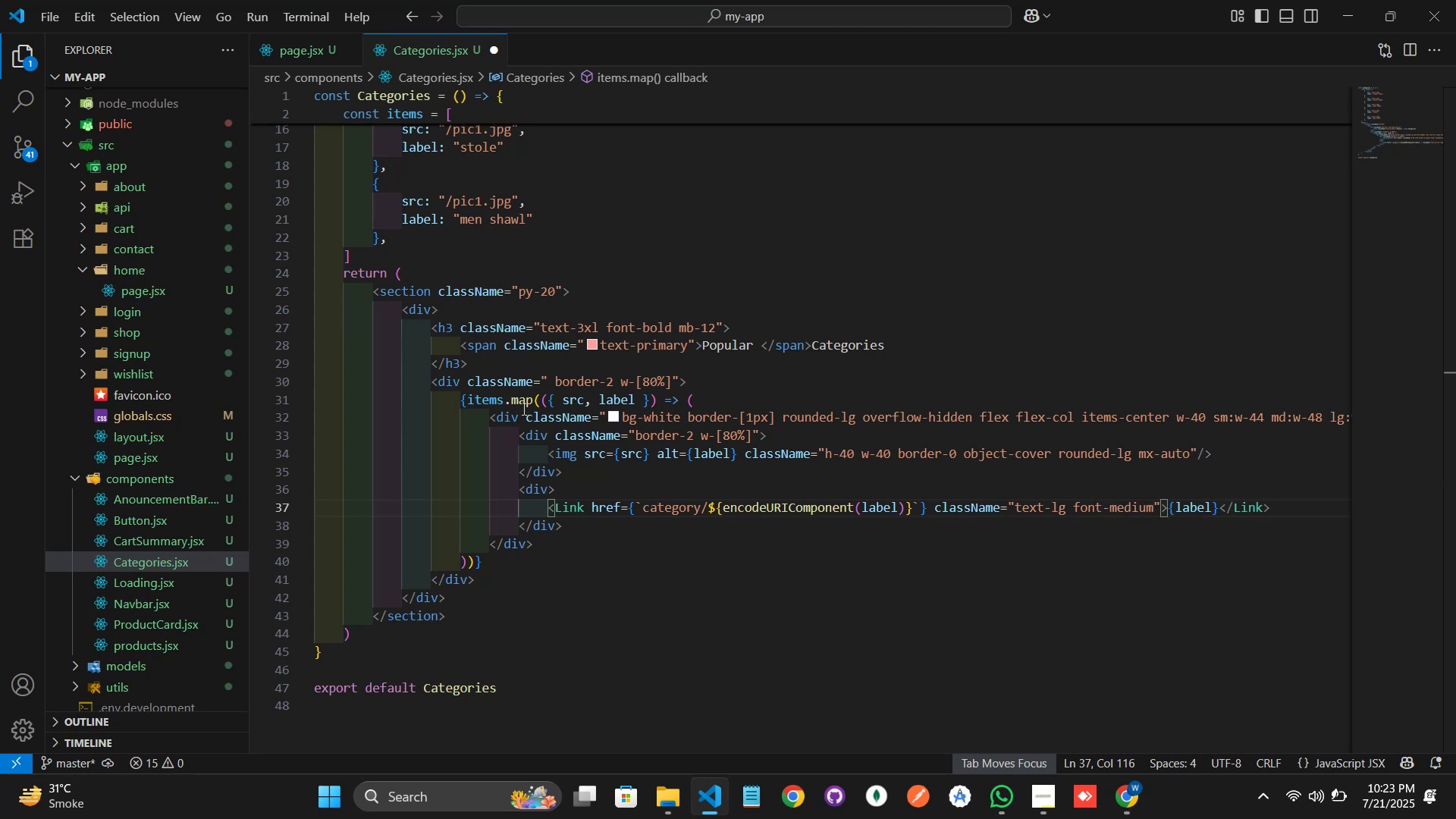 
type( test)
 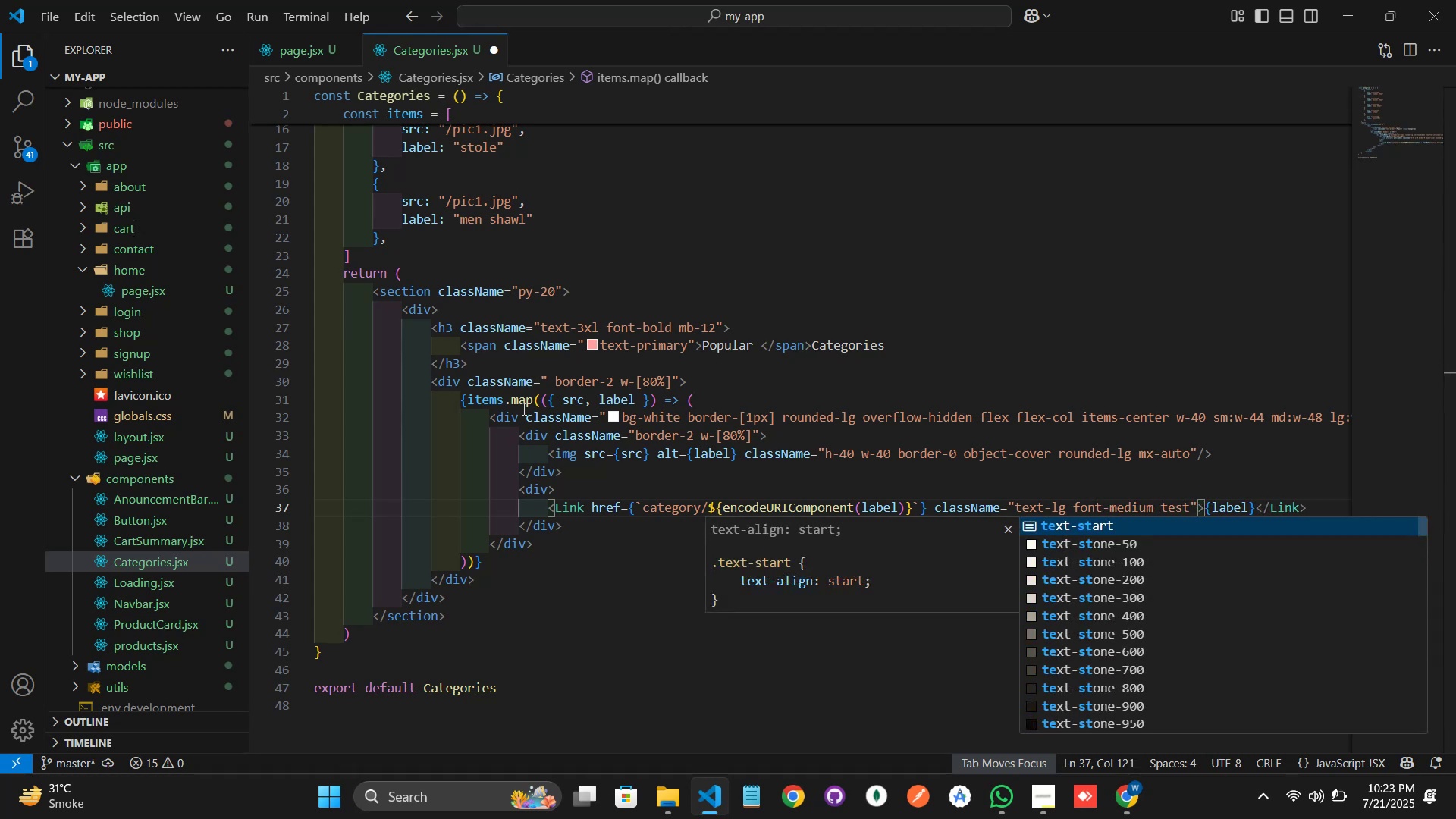 
hold_key(key=ArrowDown, duration=0.66)
 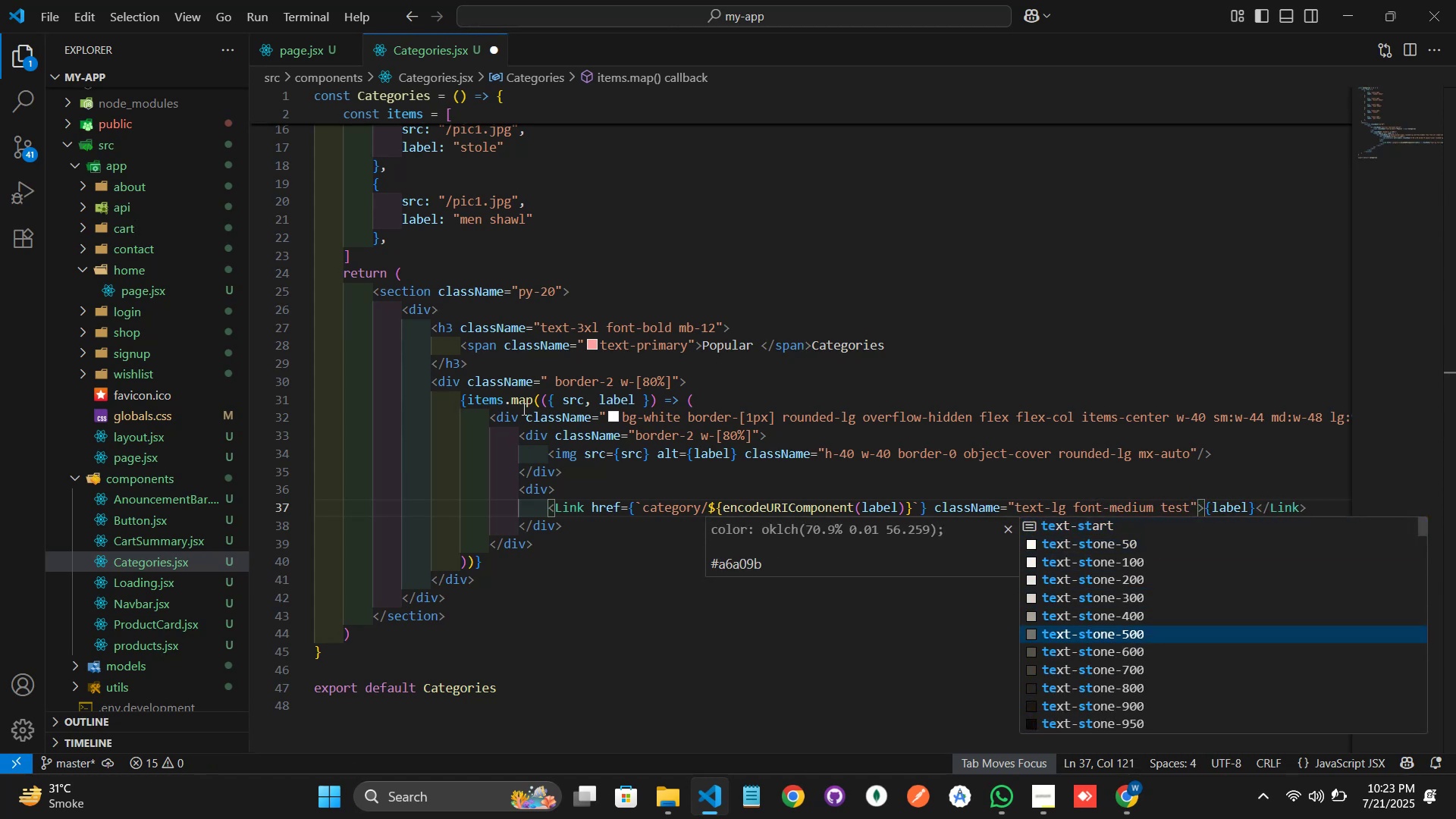 
key(ArrowDown)
 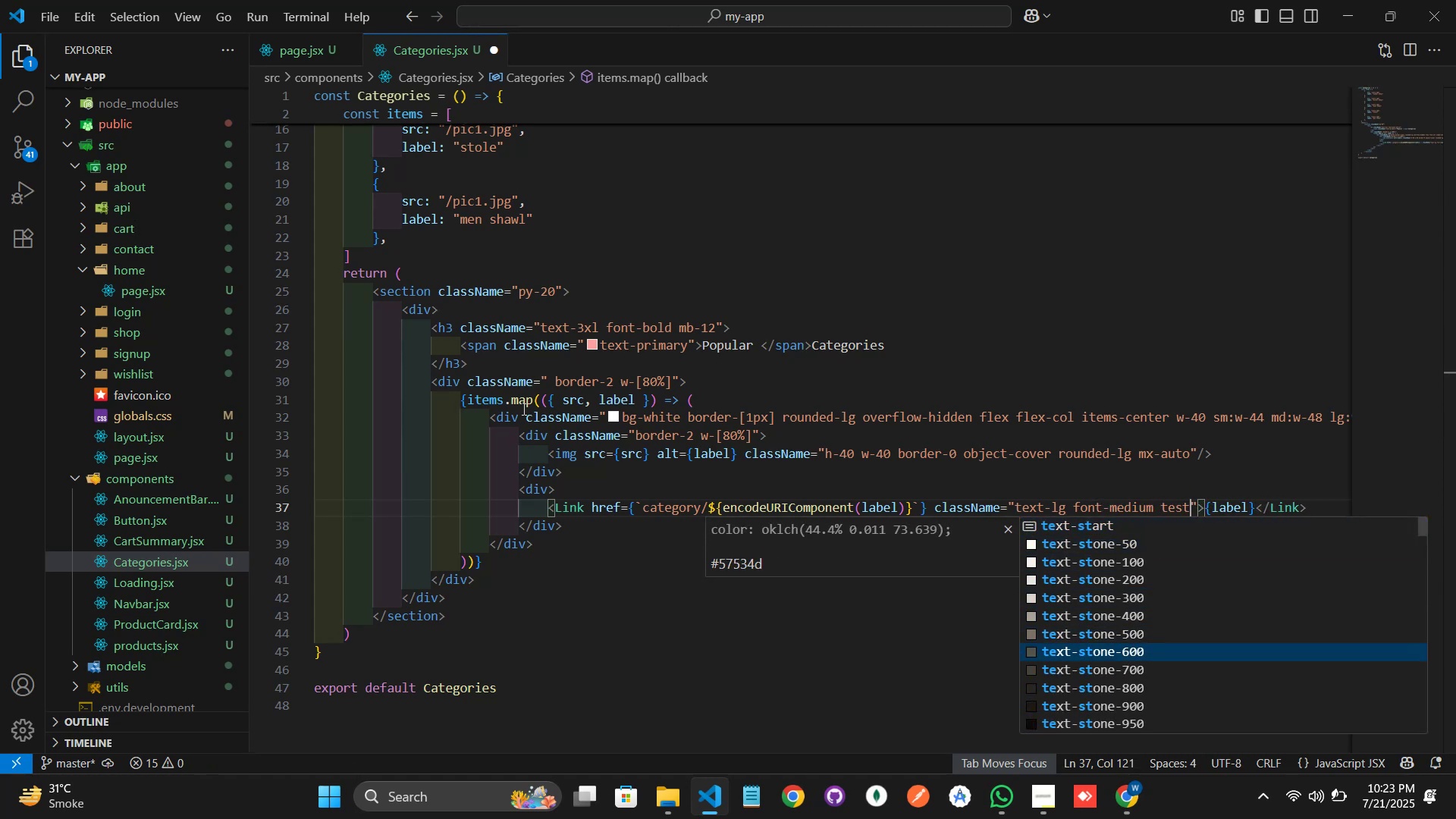 
key(ArrowDown)
 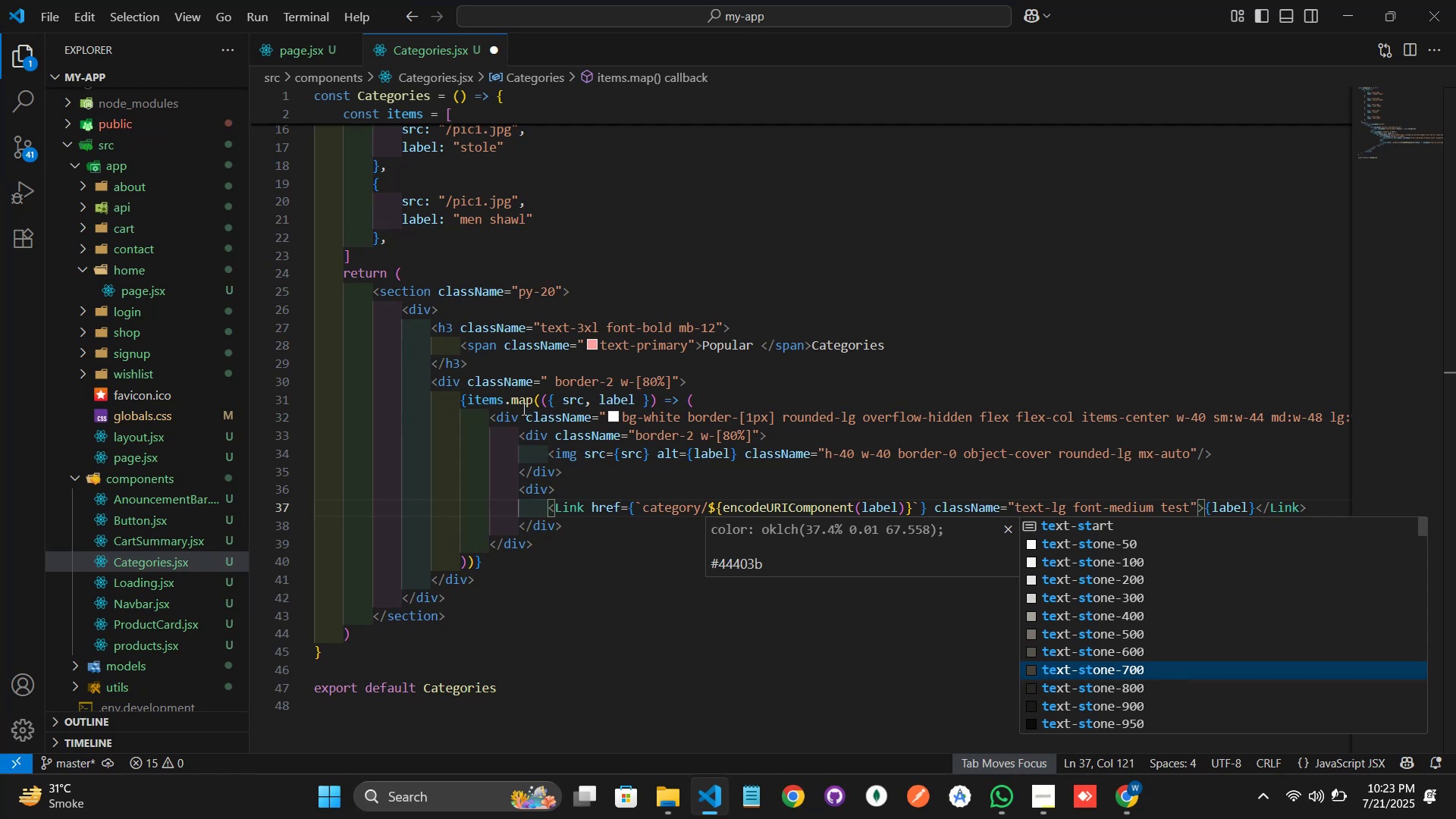 
key(ArrowLeft)
 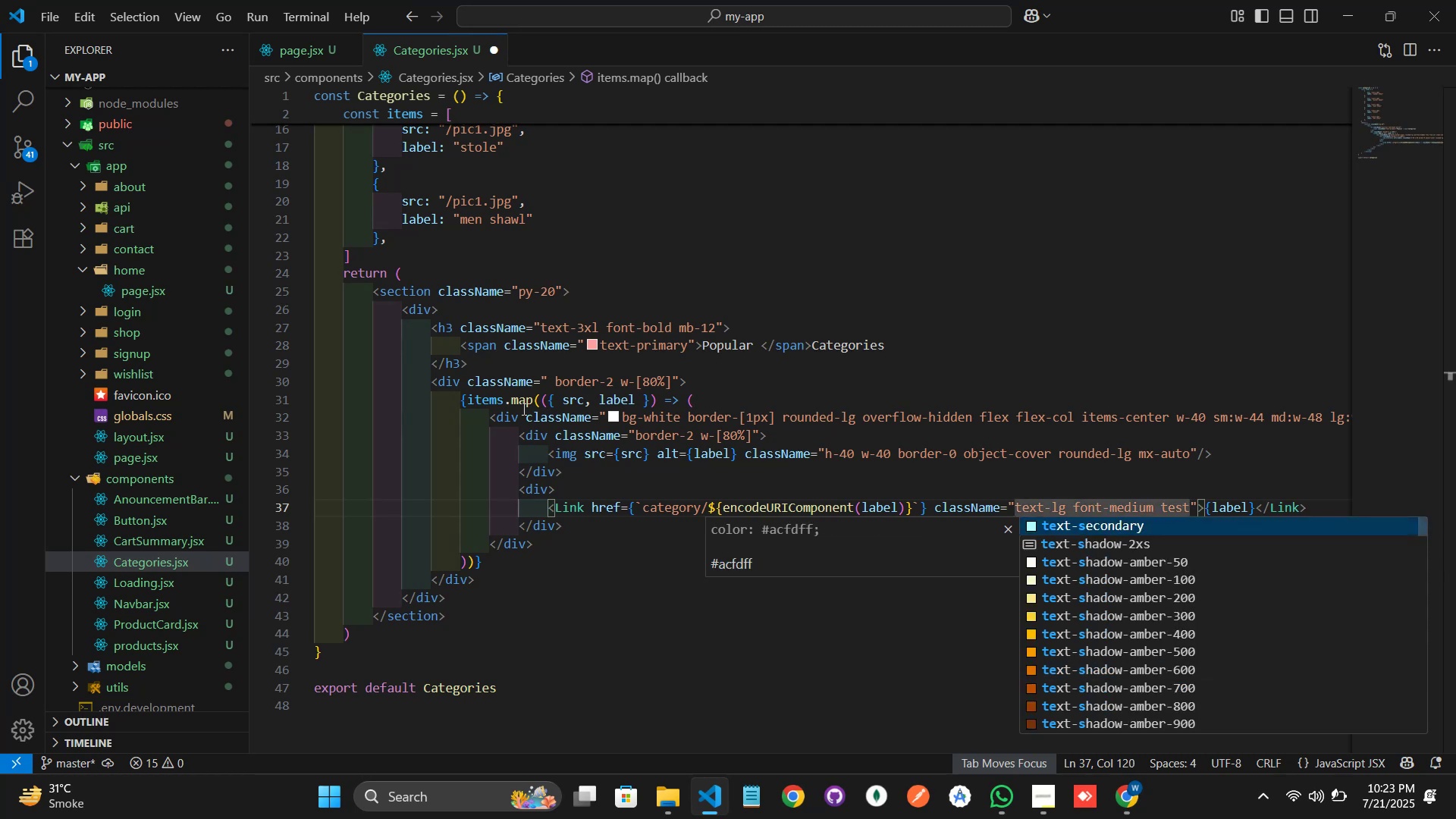 
key(Backspace)
 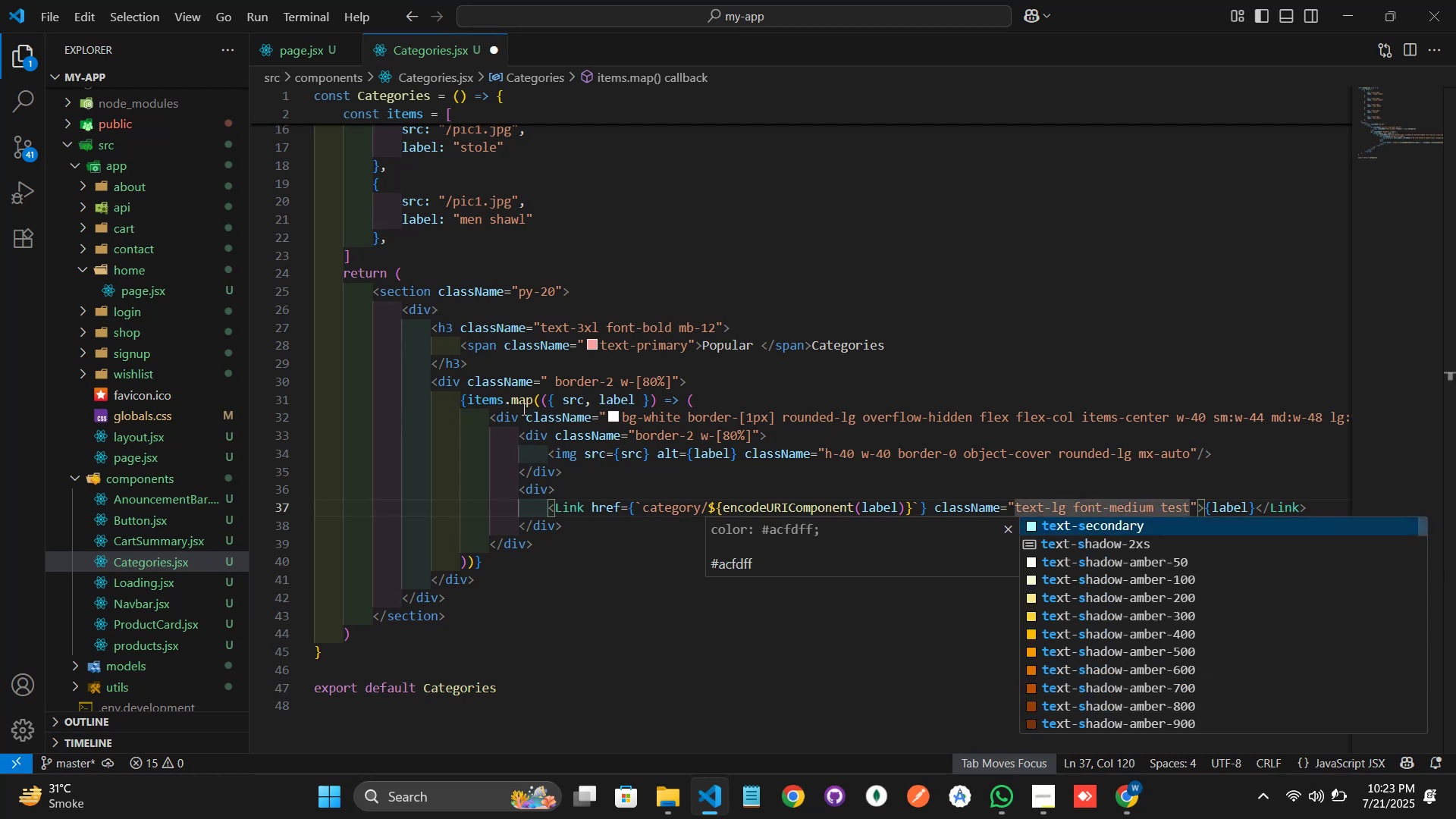 
key(X)
 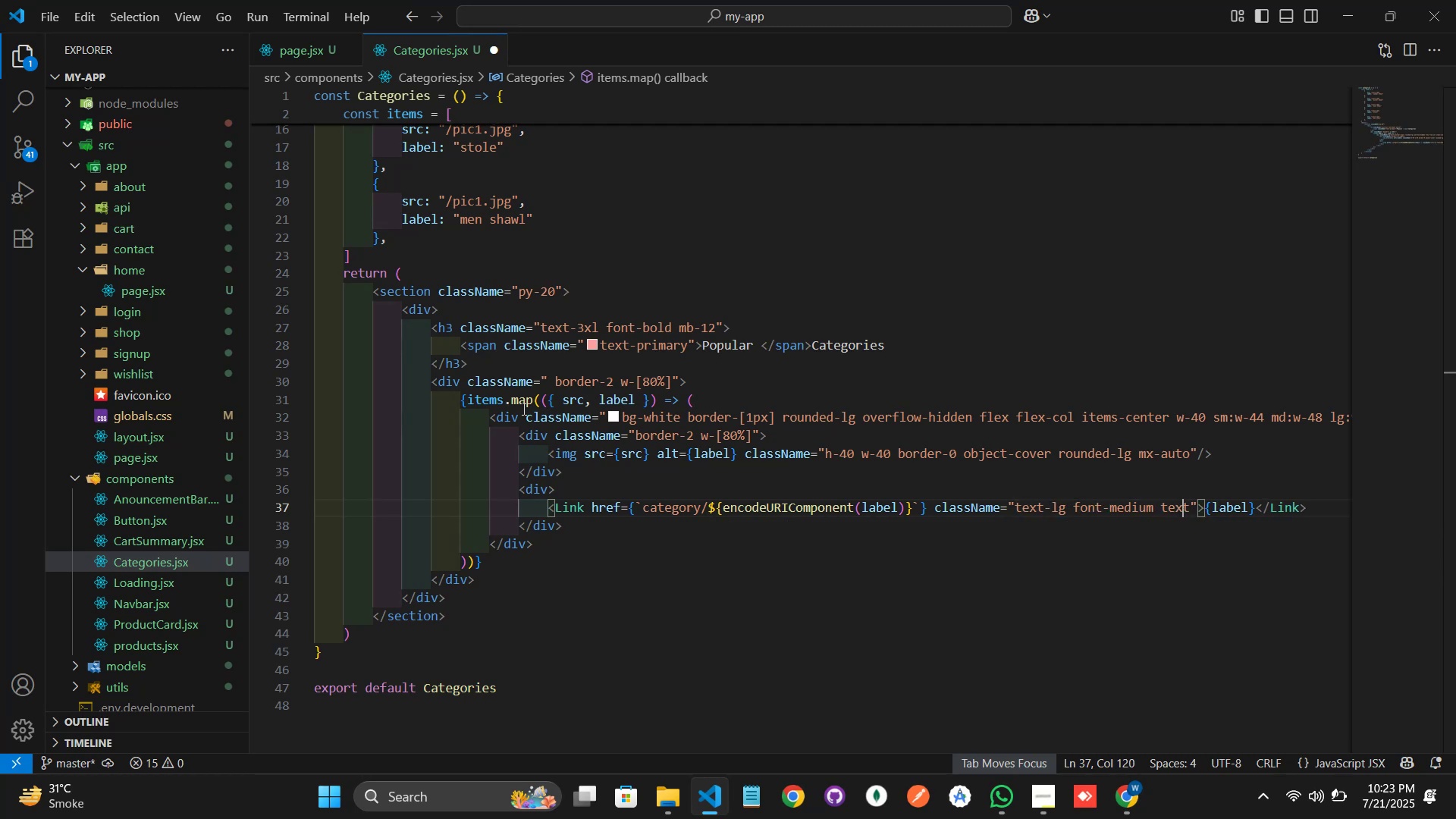 
key(ArrowRight)
 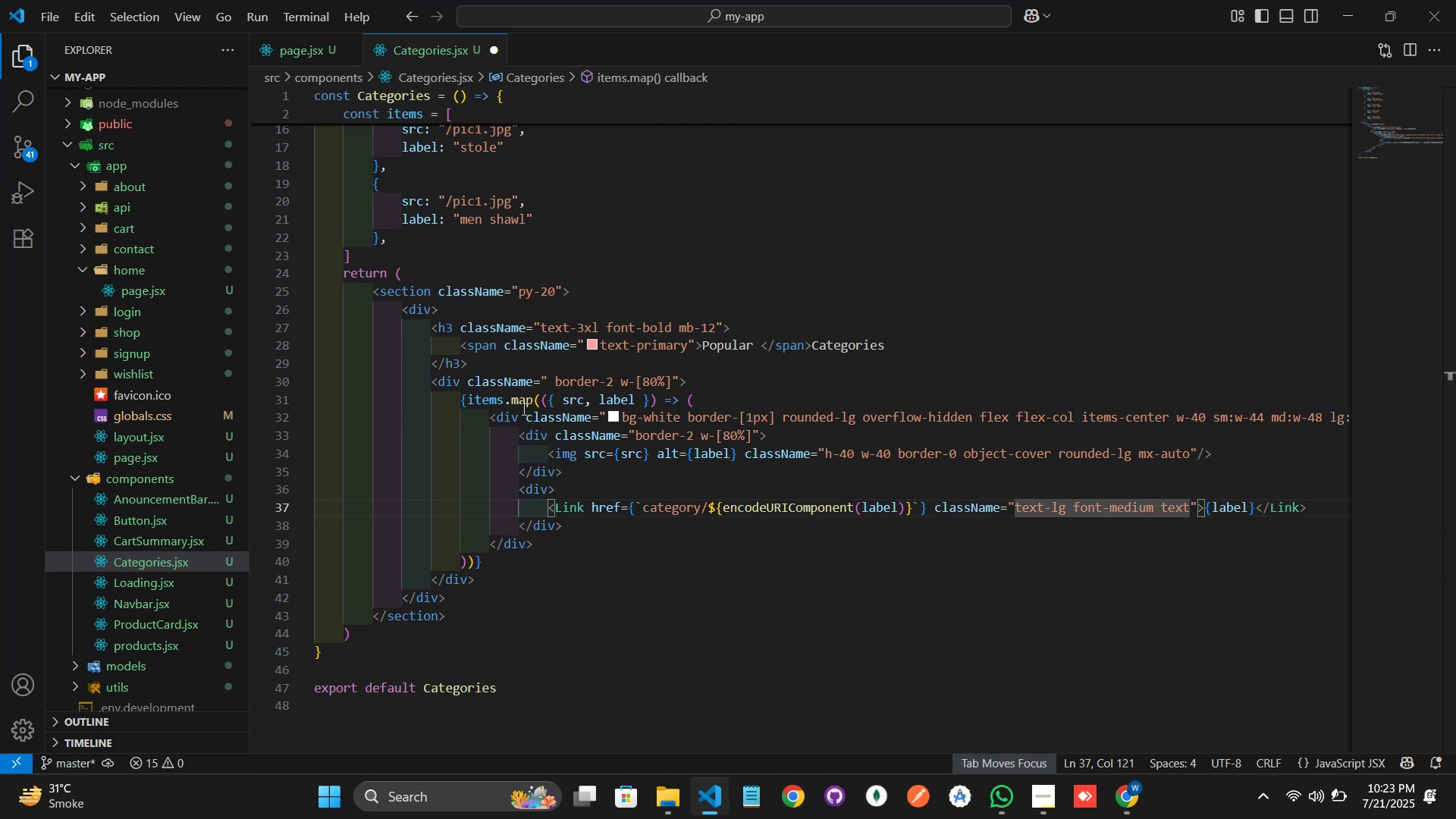 
type(-gr)
 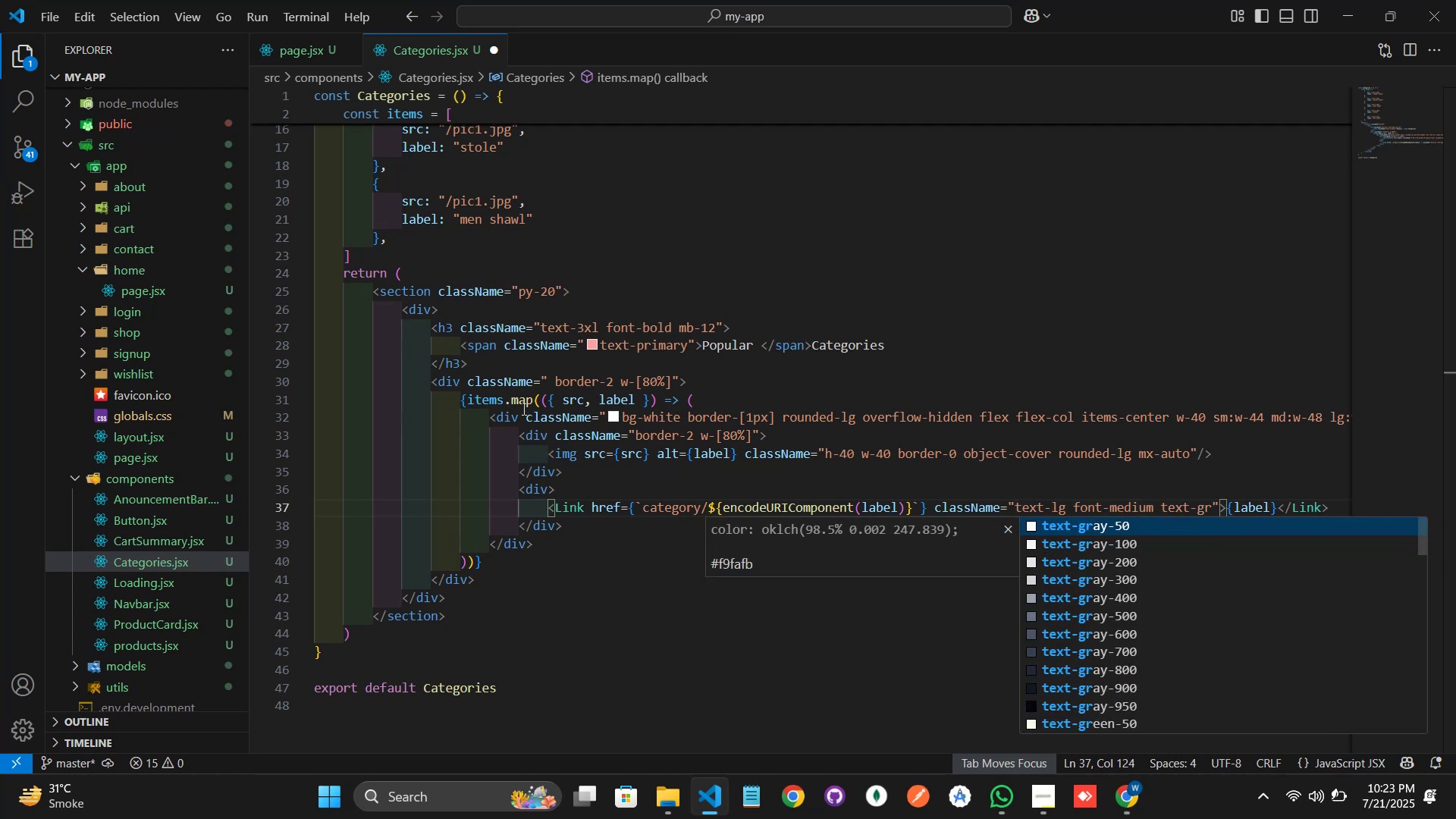 
key(ArrowDown)
 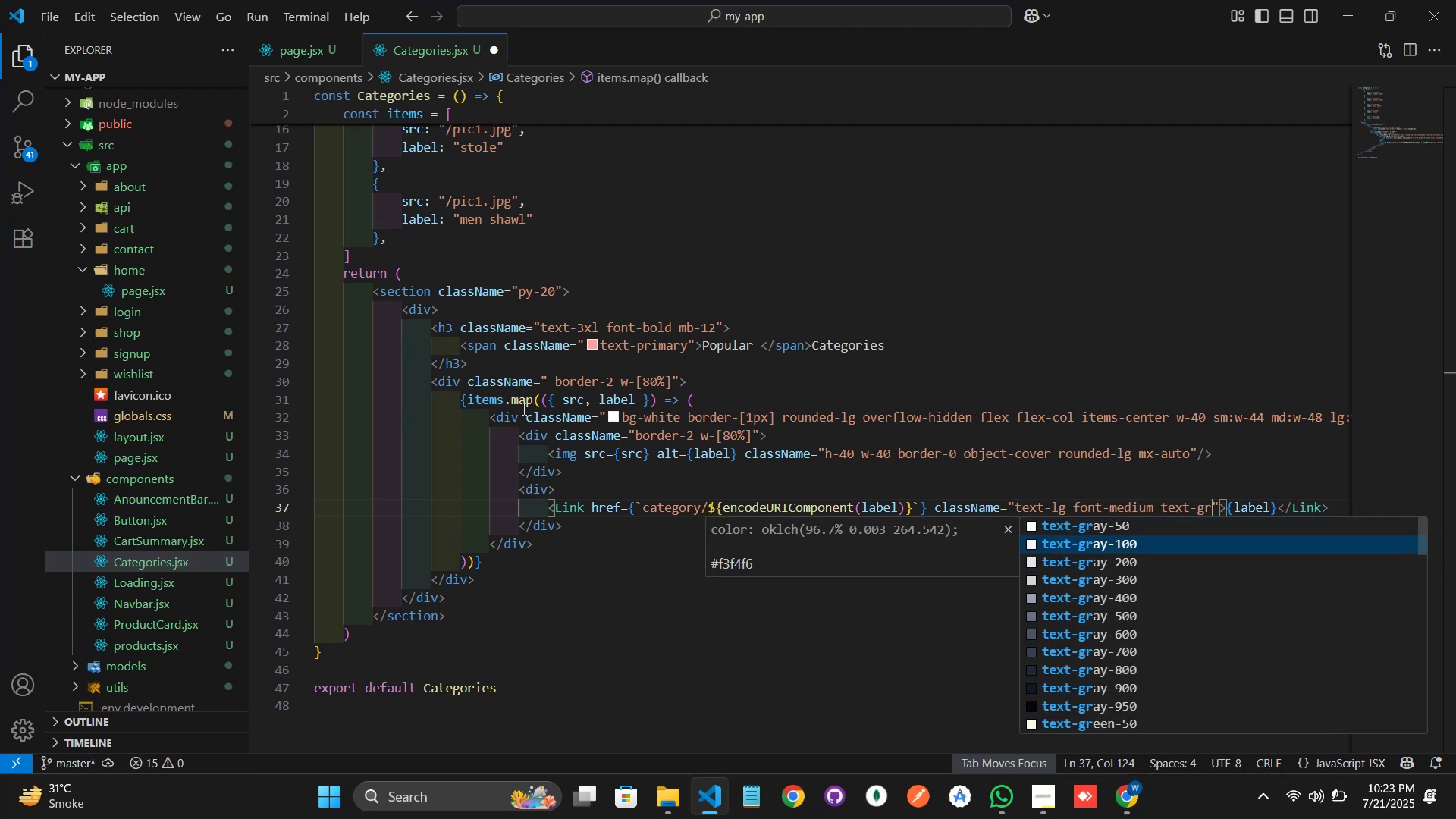 
key(ArrowDown)
 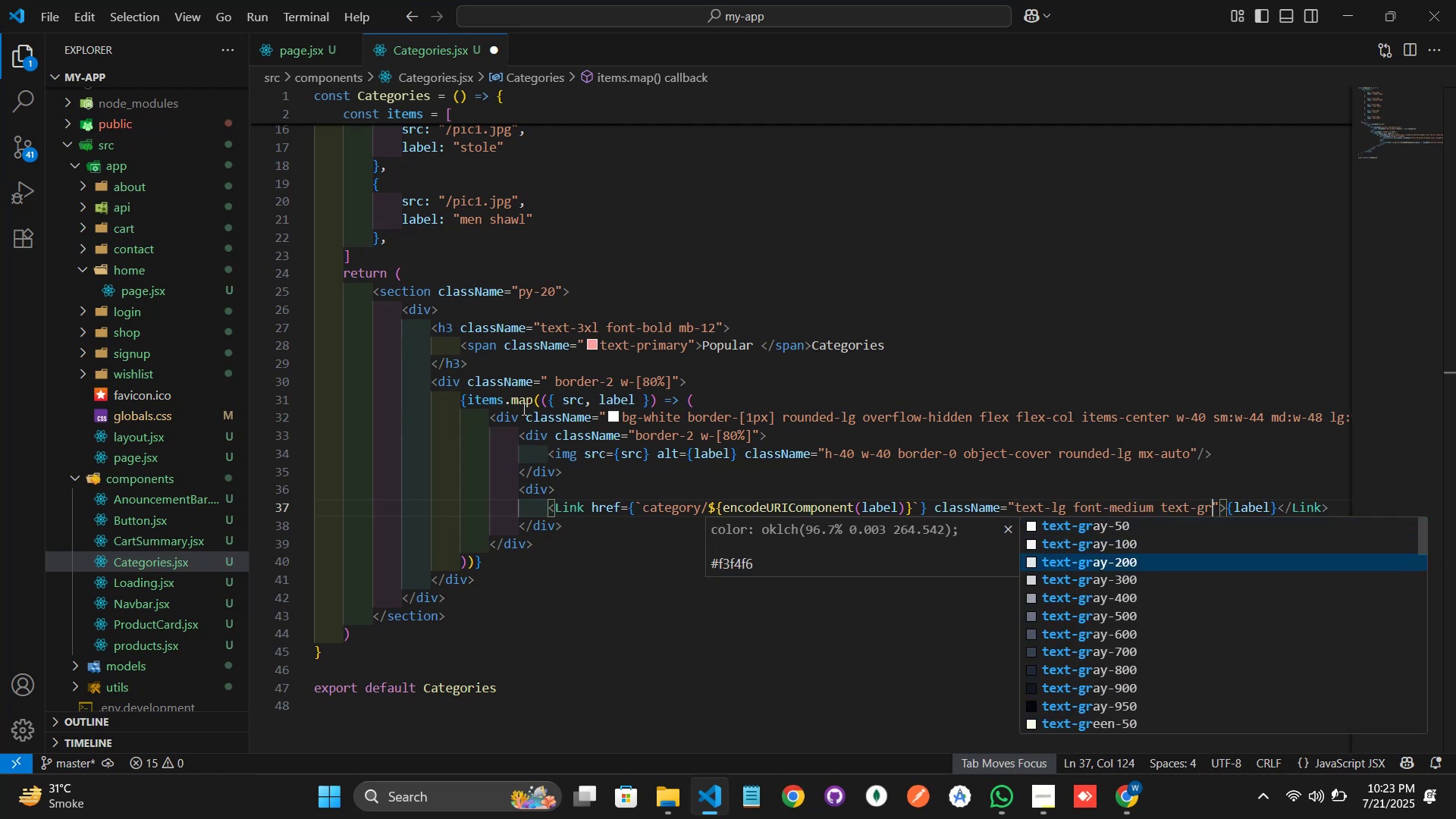 
key(ArrowDown)
 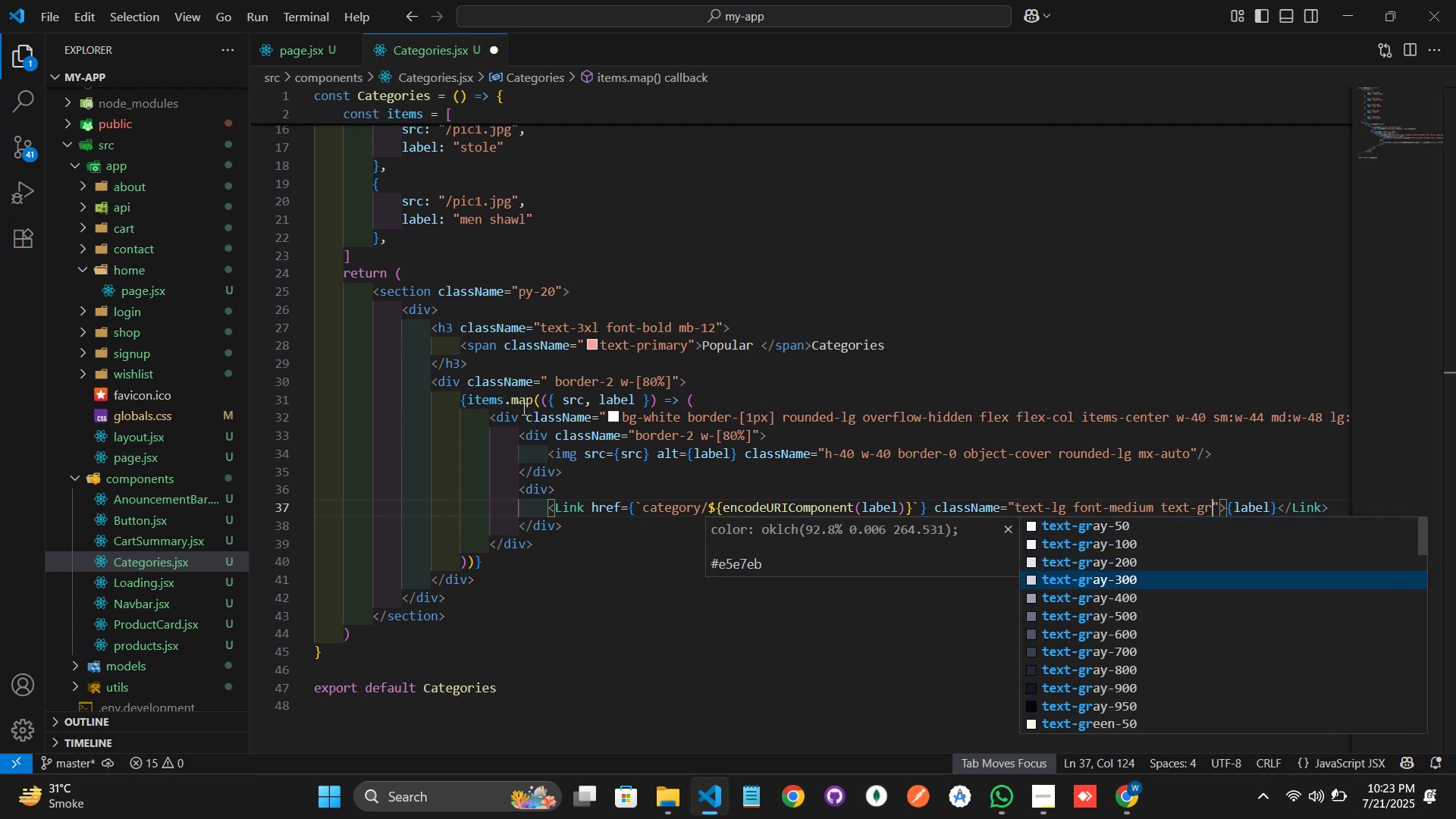 
key(ArrowDown)
 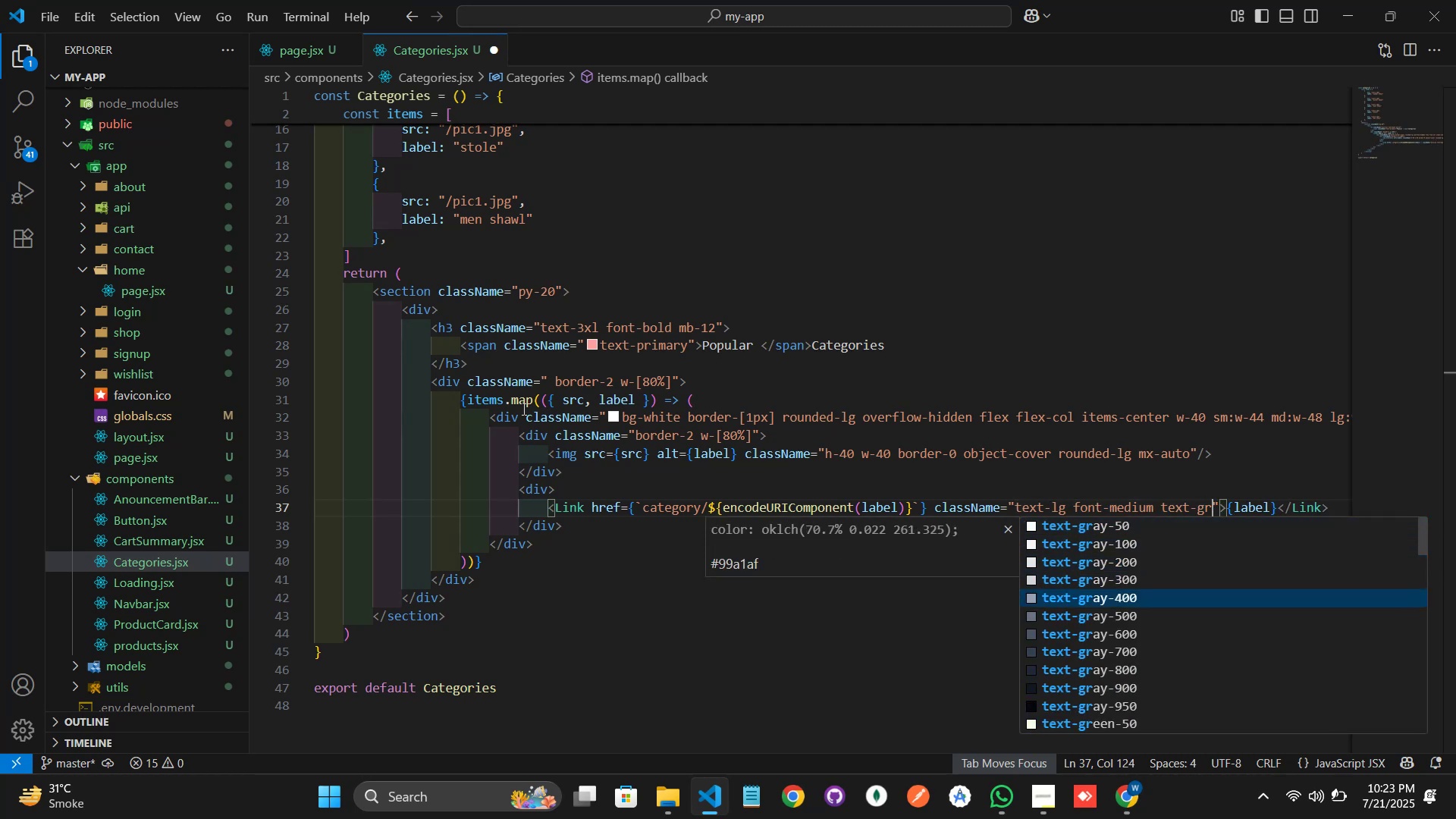 
key(ArrowDown)
 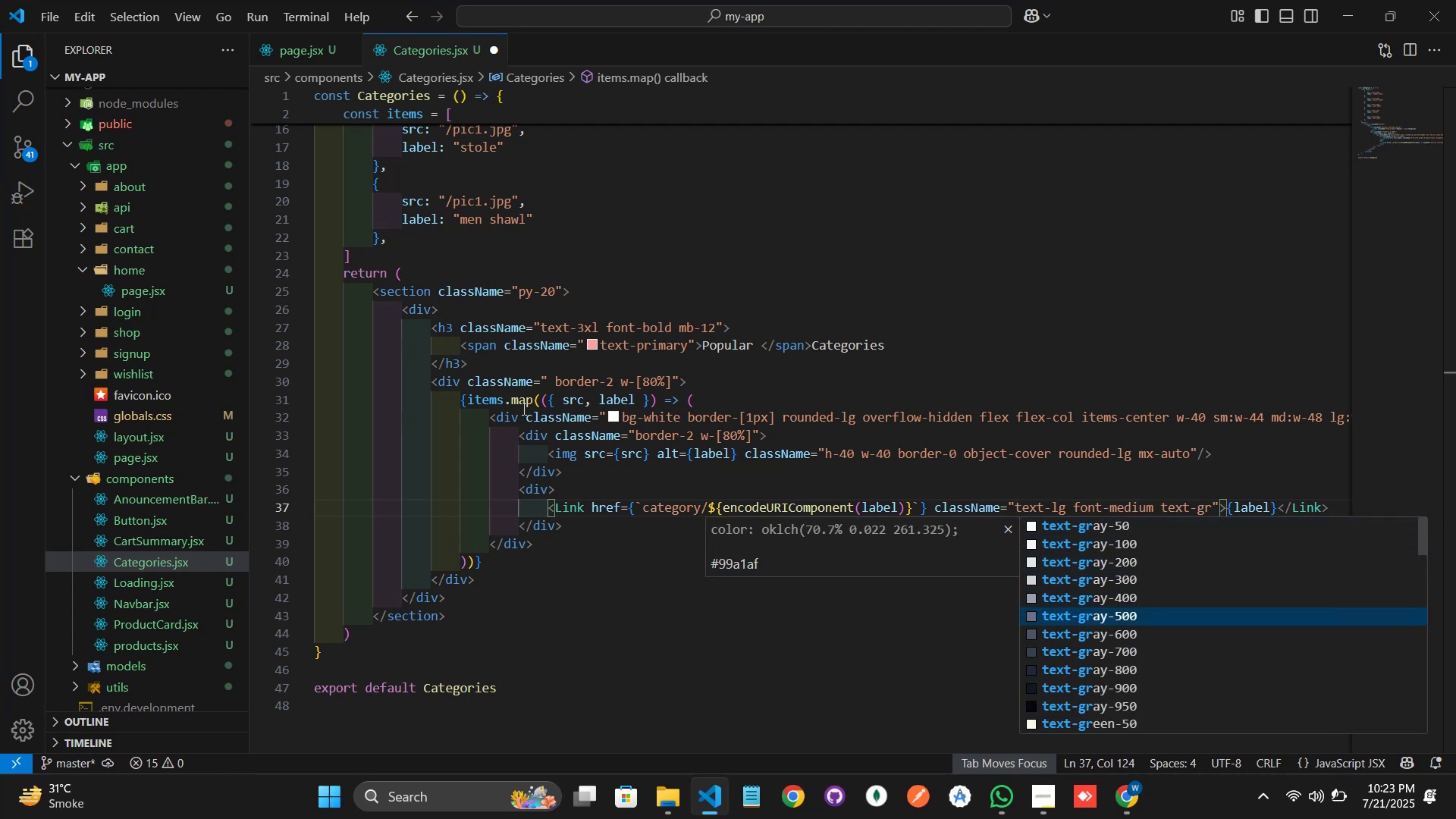 
key(ArrowDown)
 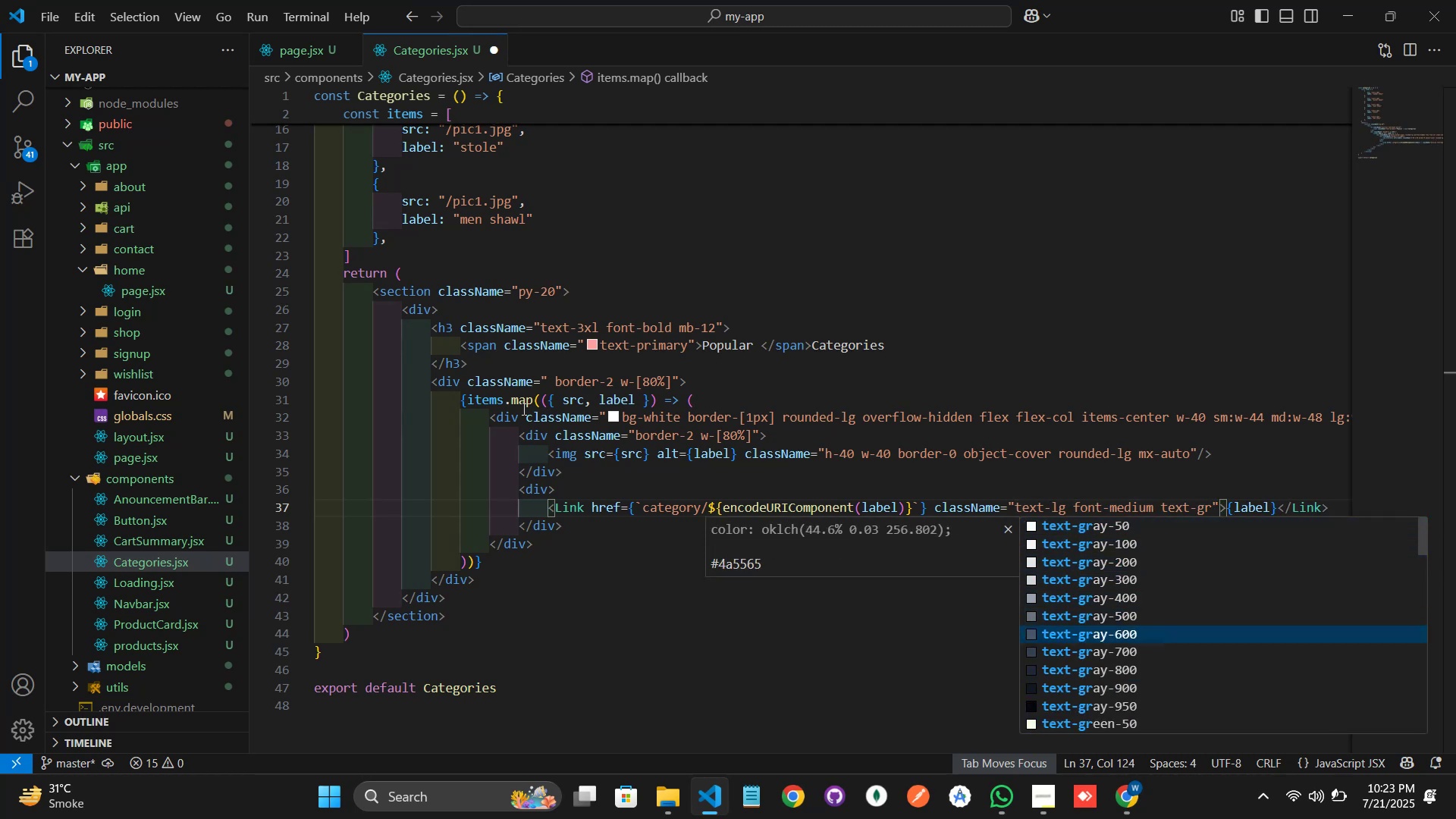 
key(ArrowDown)
 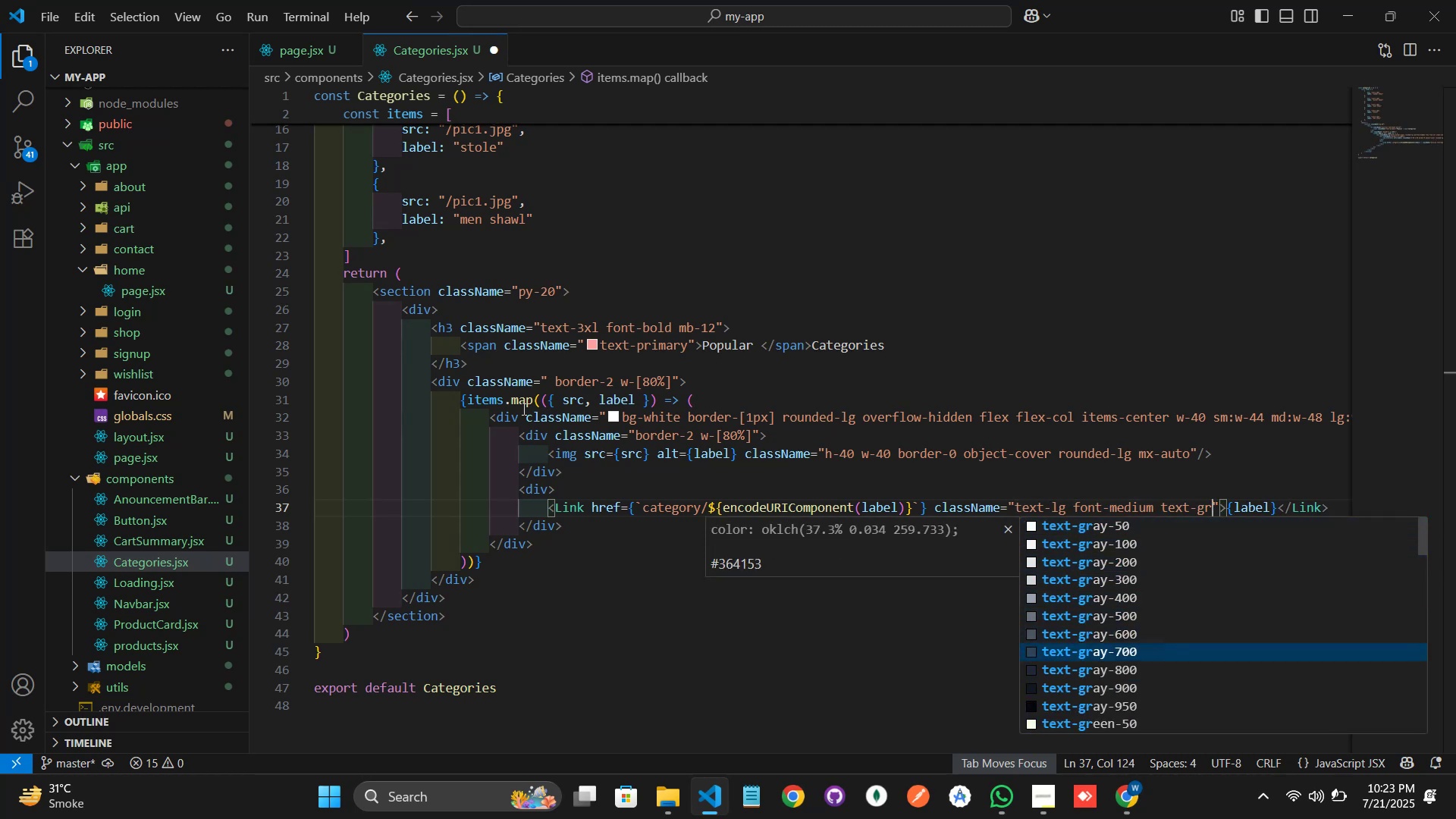 
key(ArrowDown)
 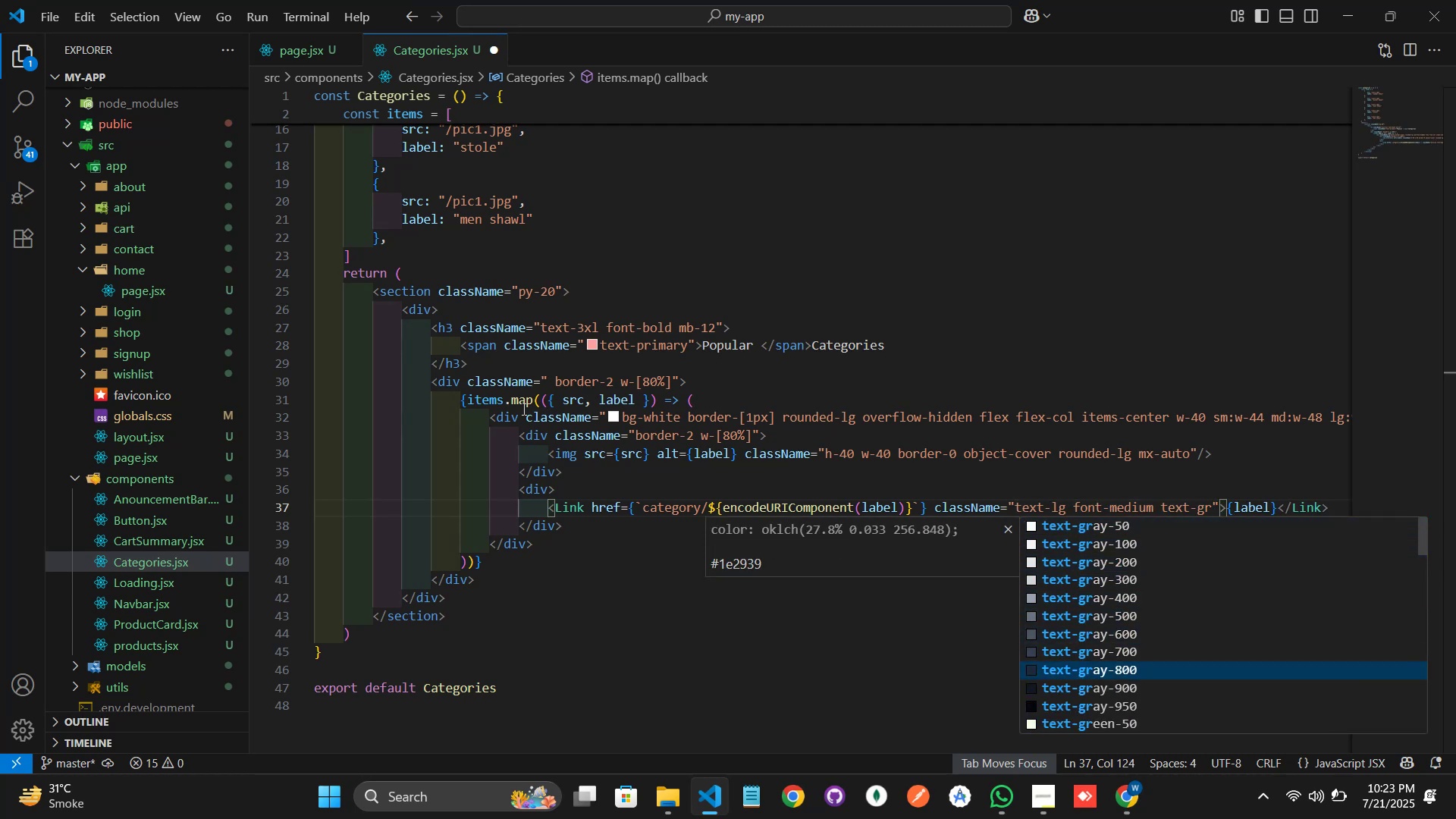 
key(Enter)
 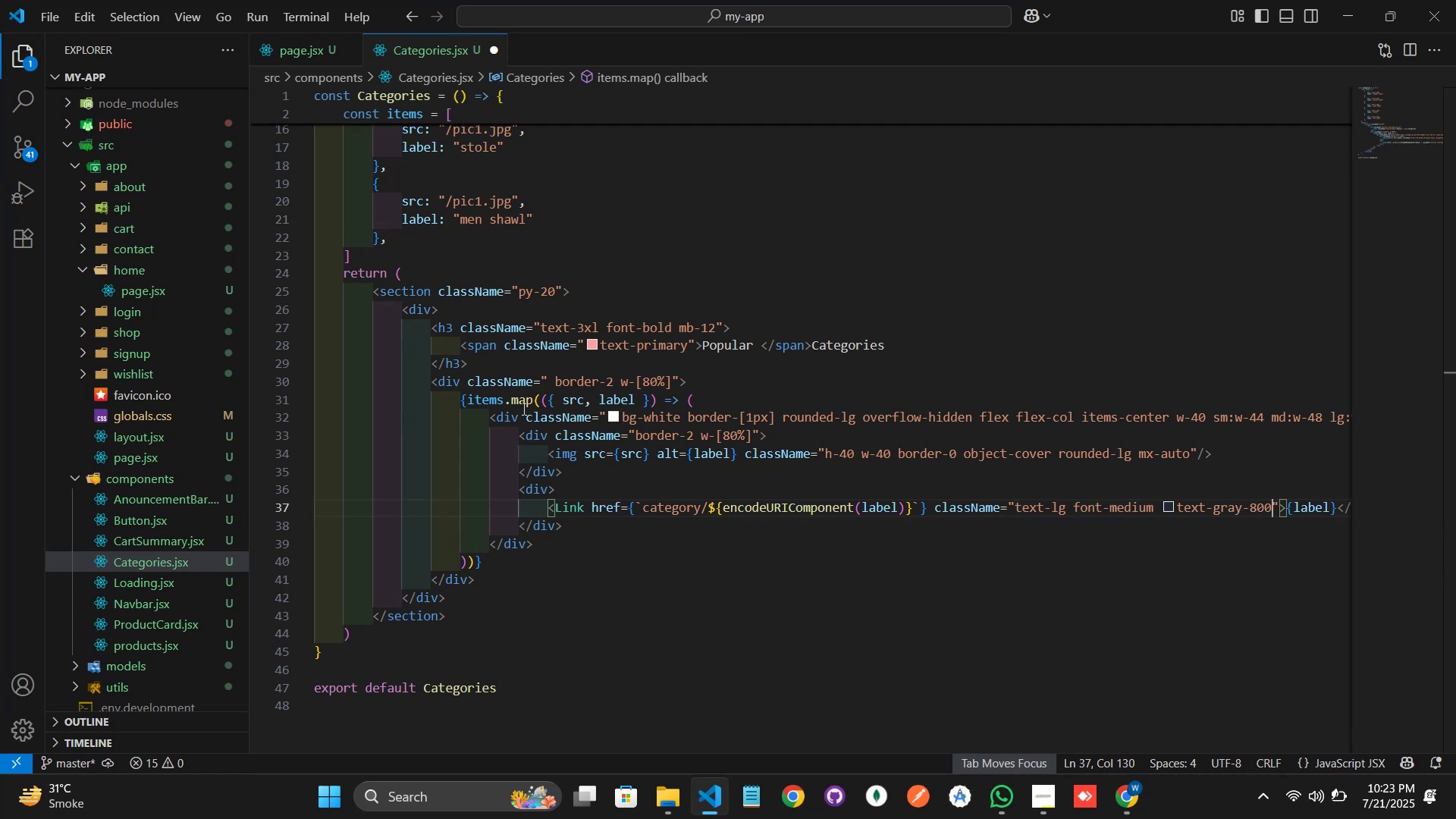 
type( hover)
 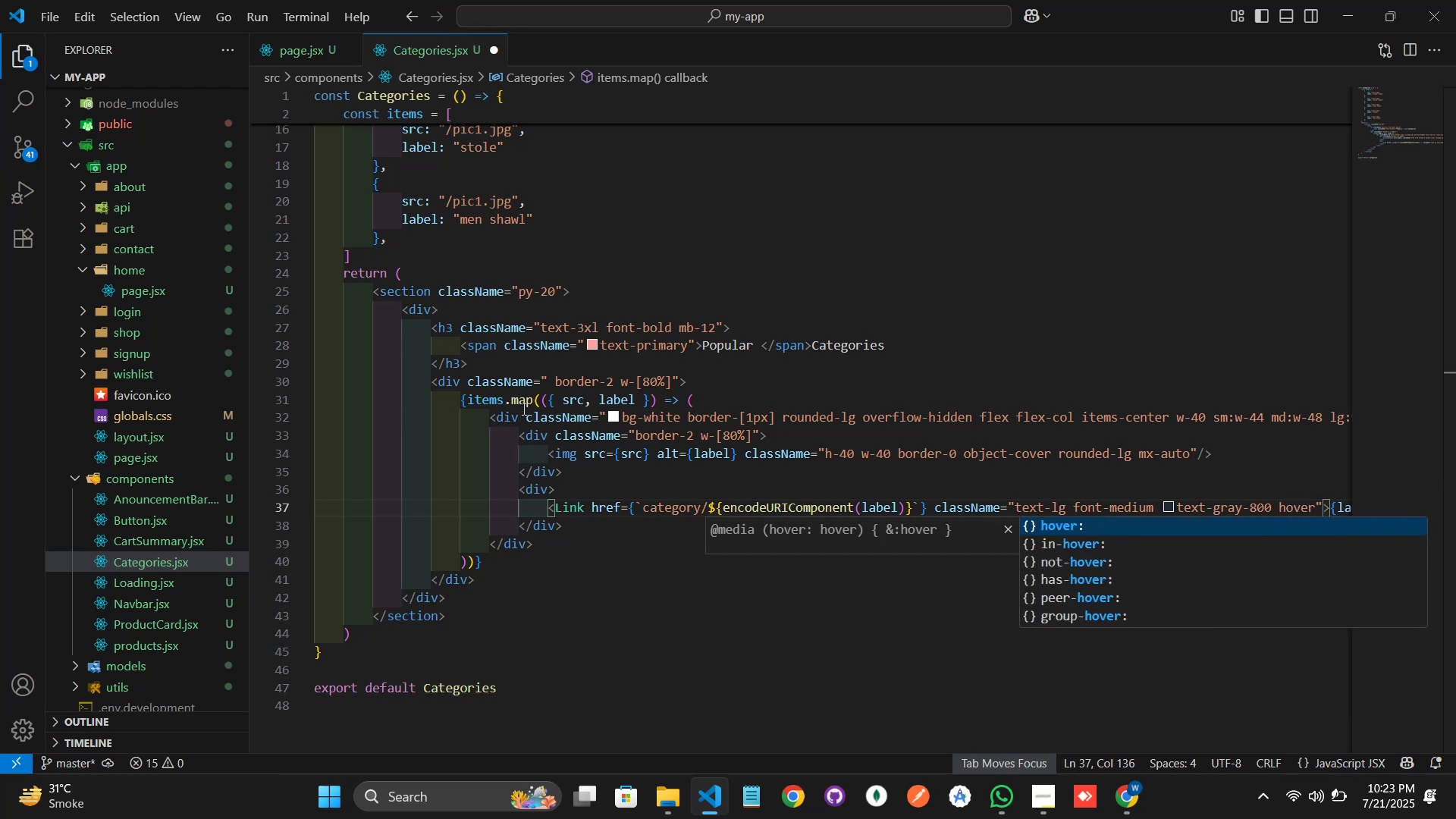 
key(Enter)
 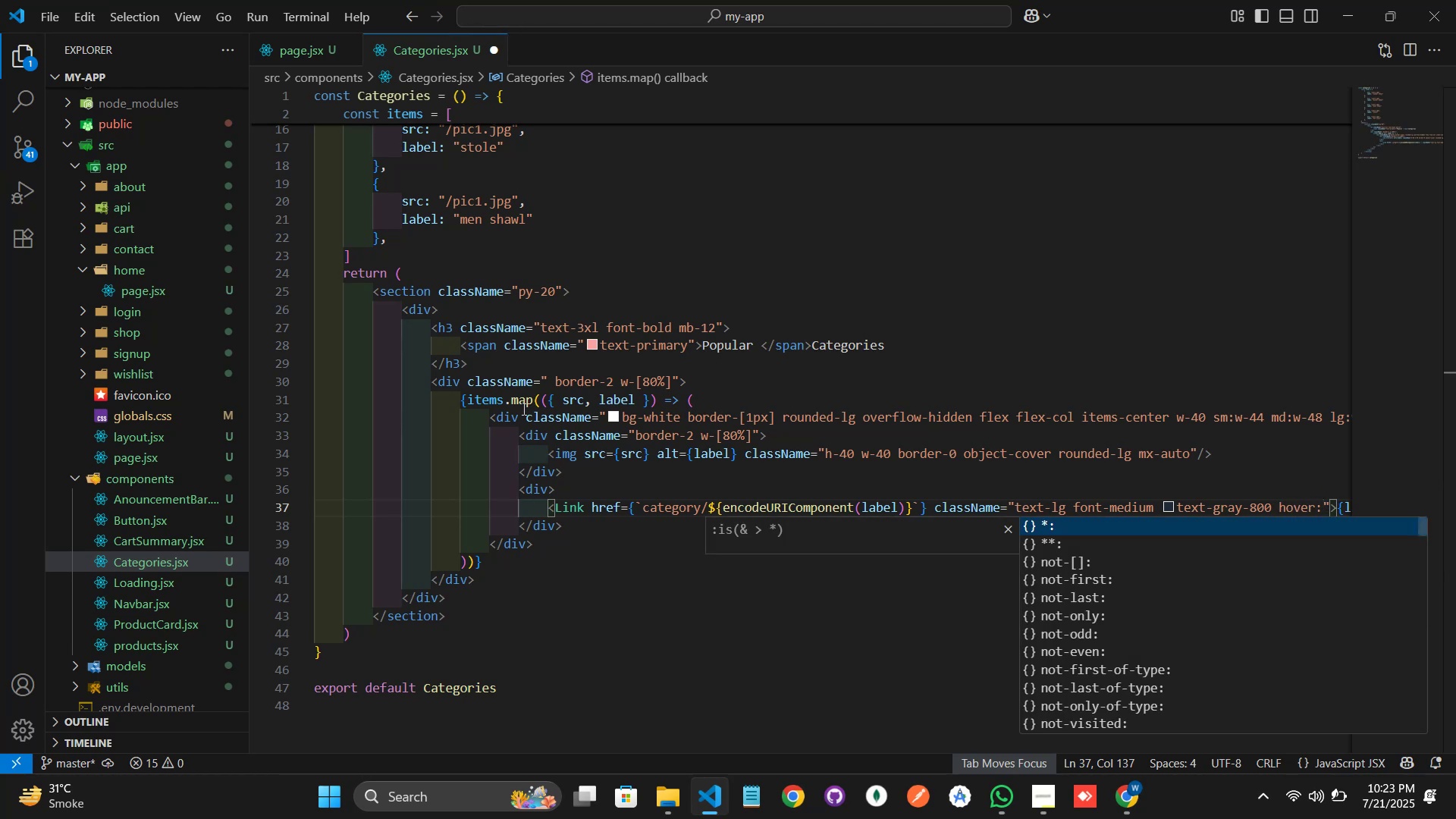 
type(yexy)
key(Backspace)
type(t)
 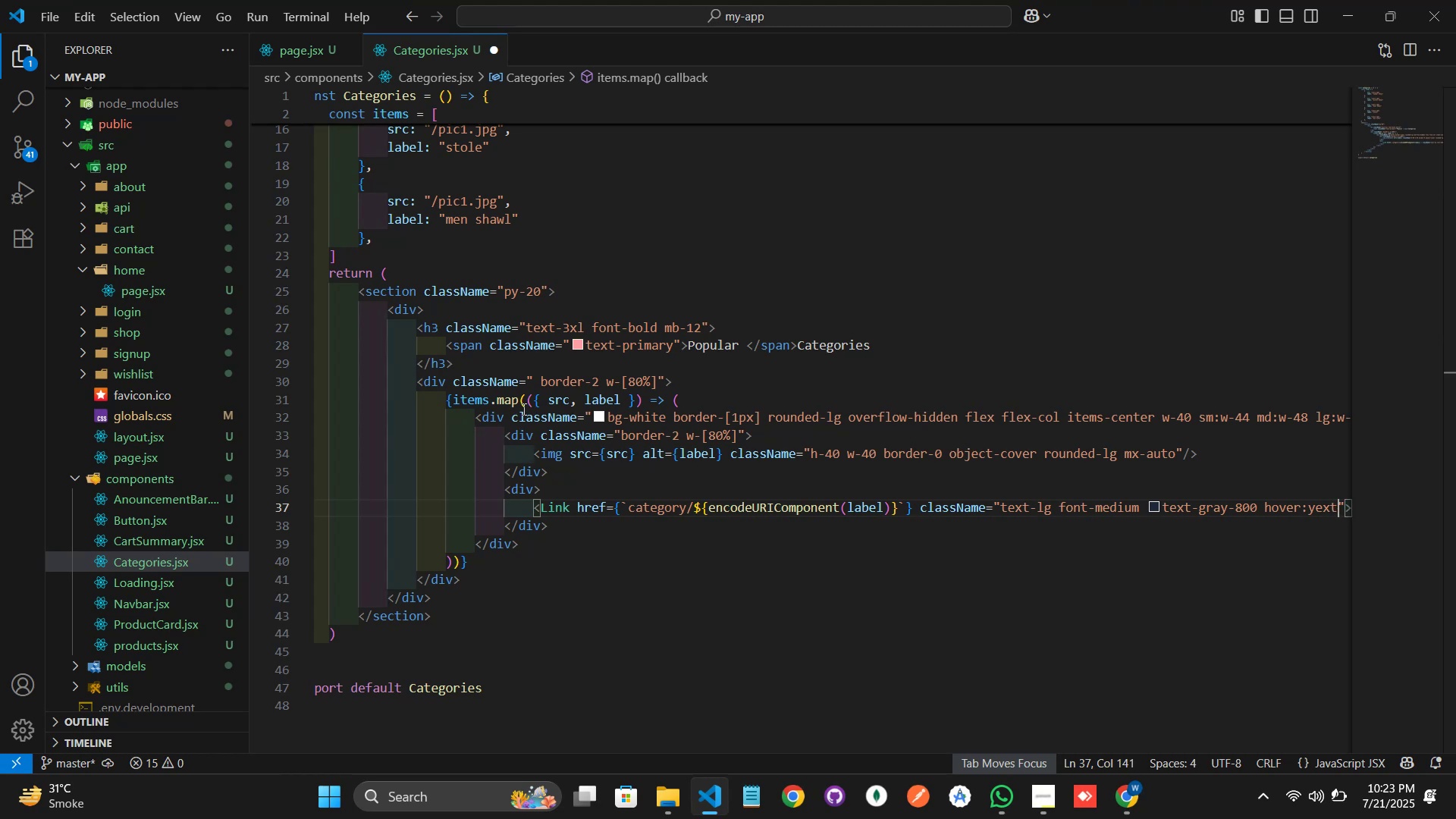 
key(ArrowLeft)
 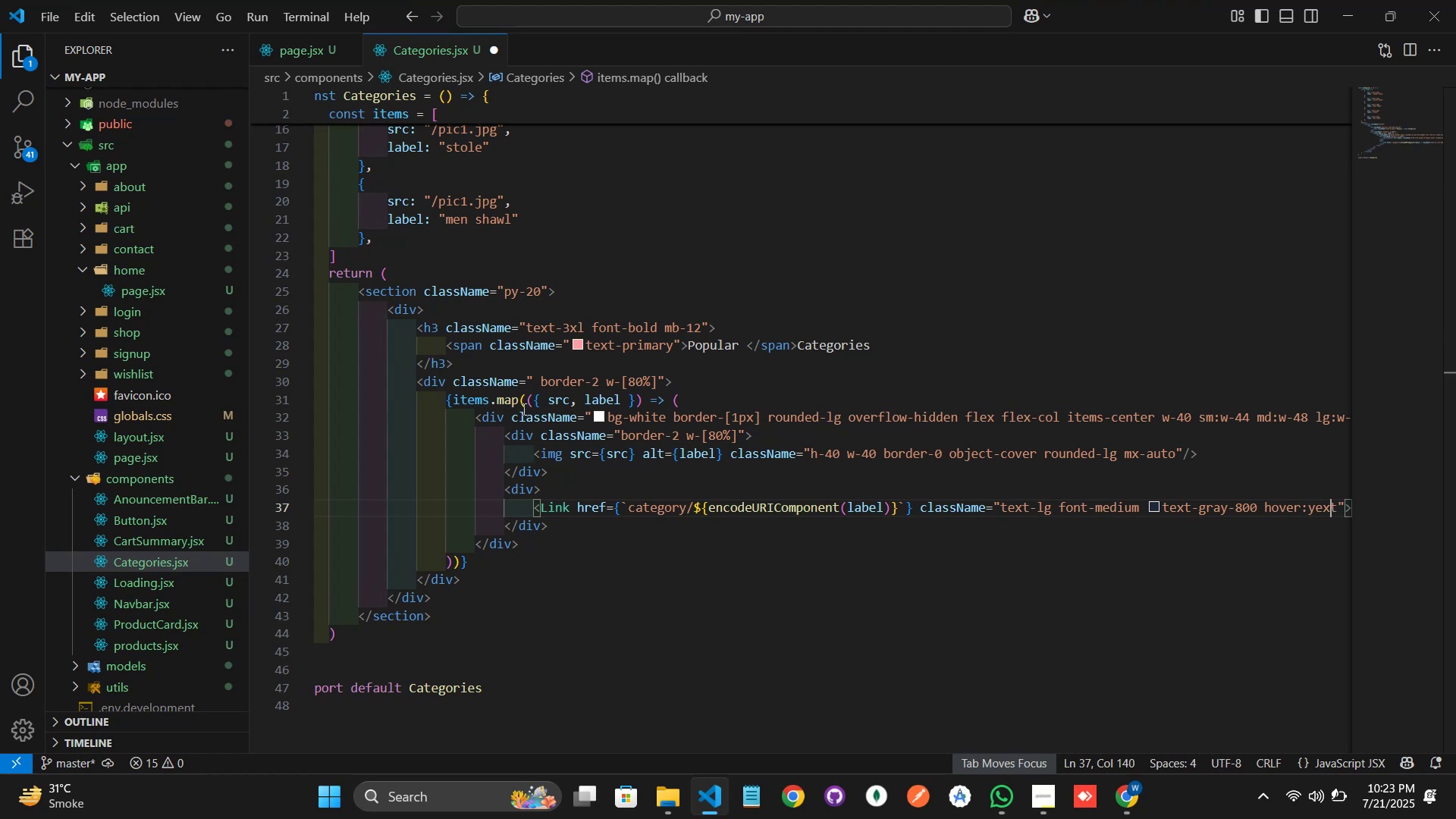 
key(ArrowLeft)
 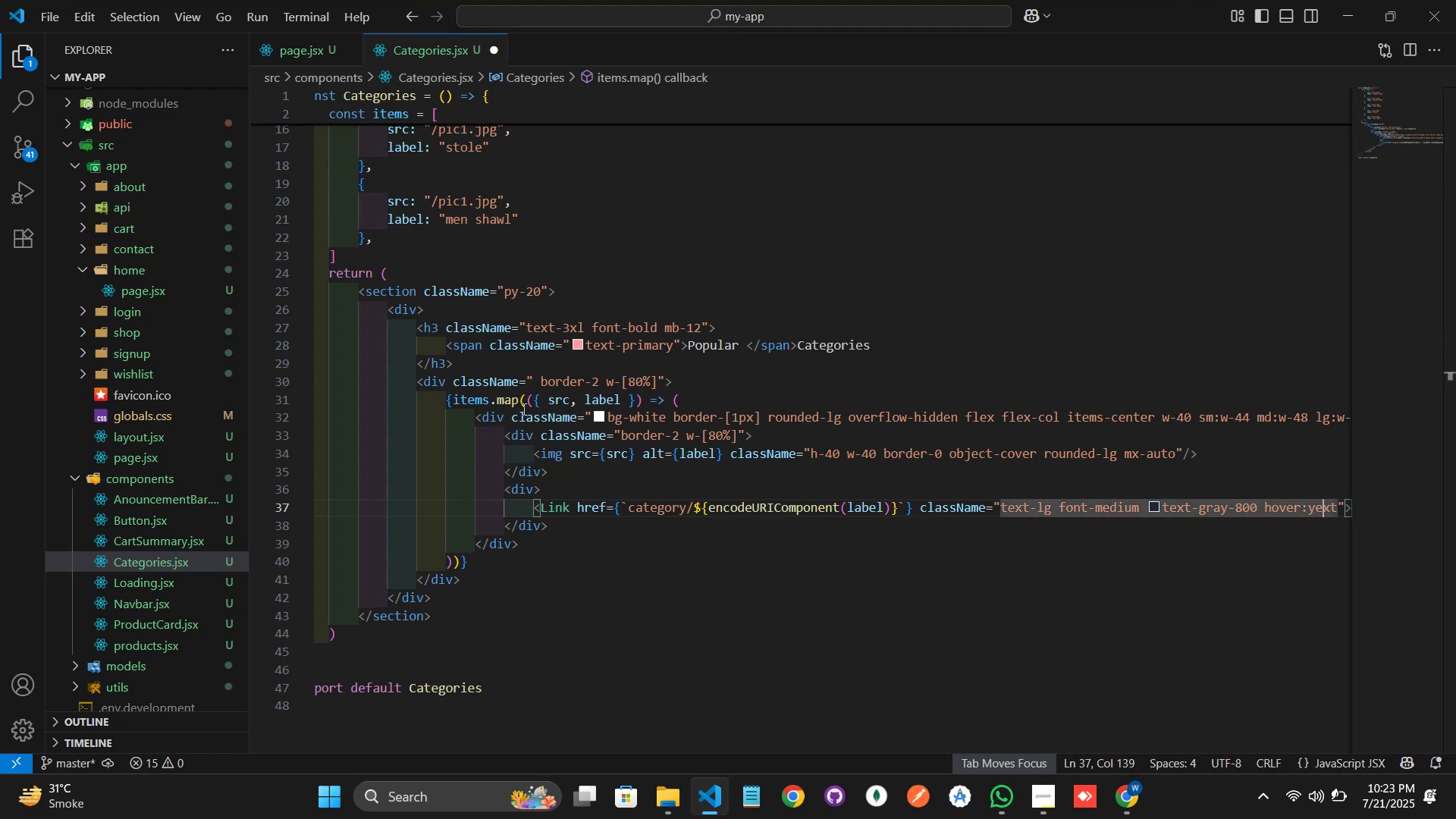 
key(ArrowLeft)
 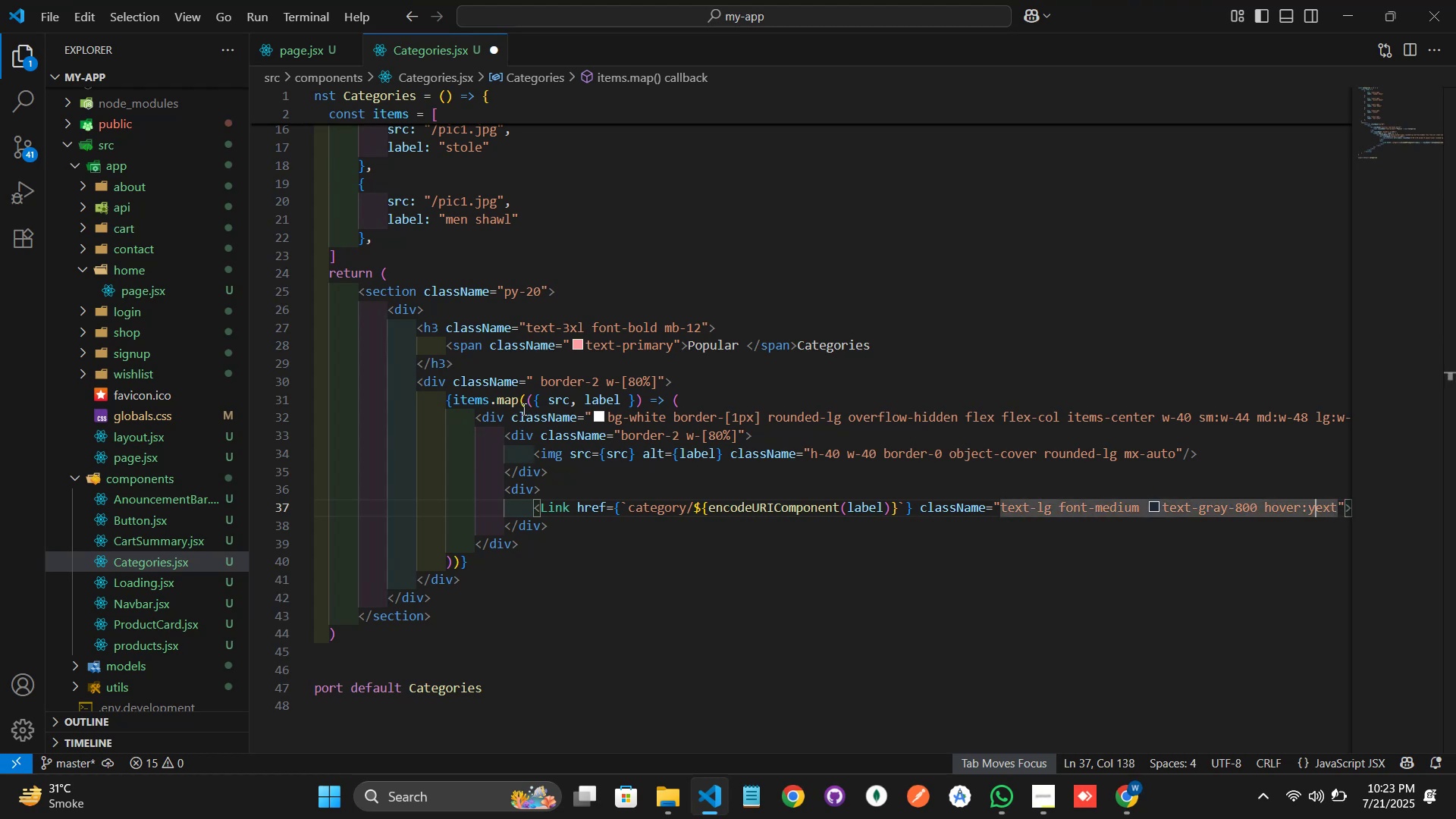 
key(Backspace)
 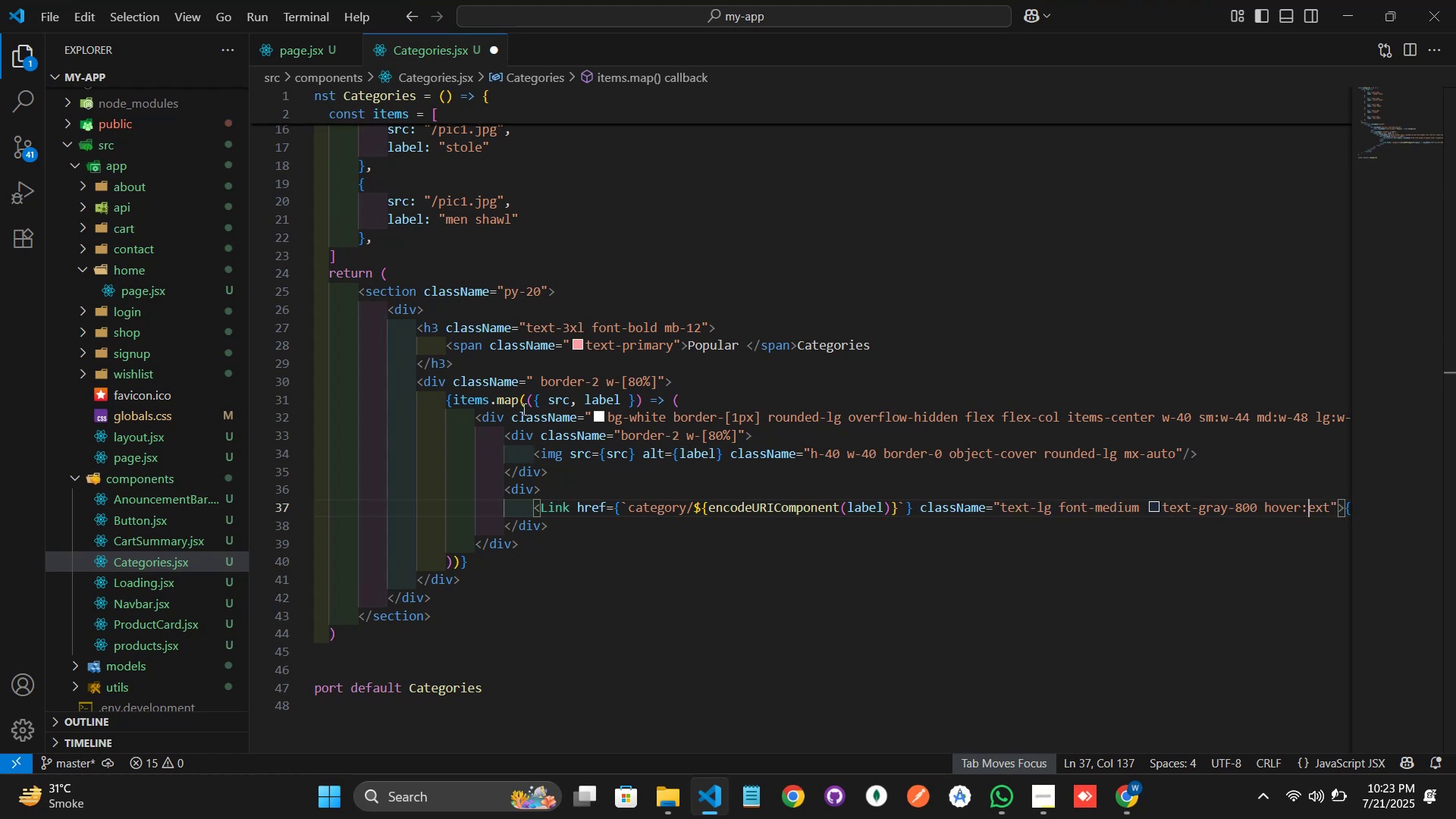 
key(T)
 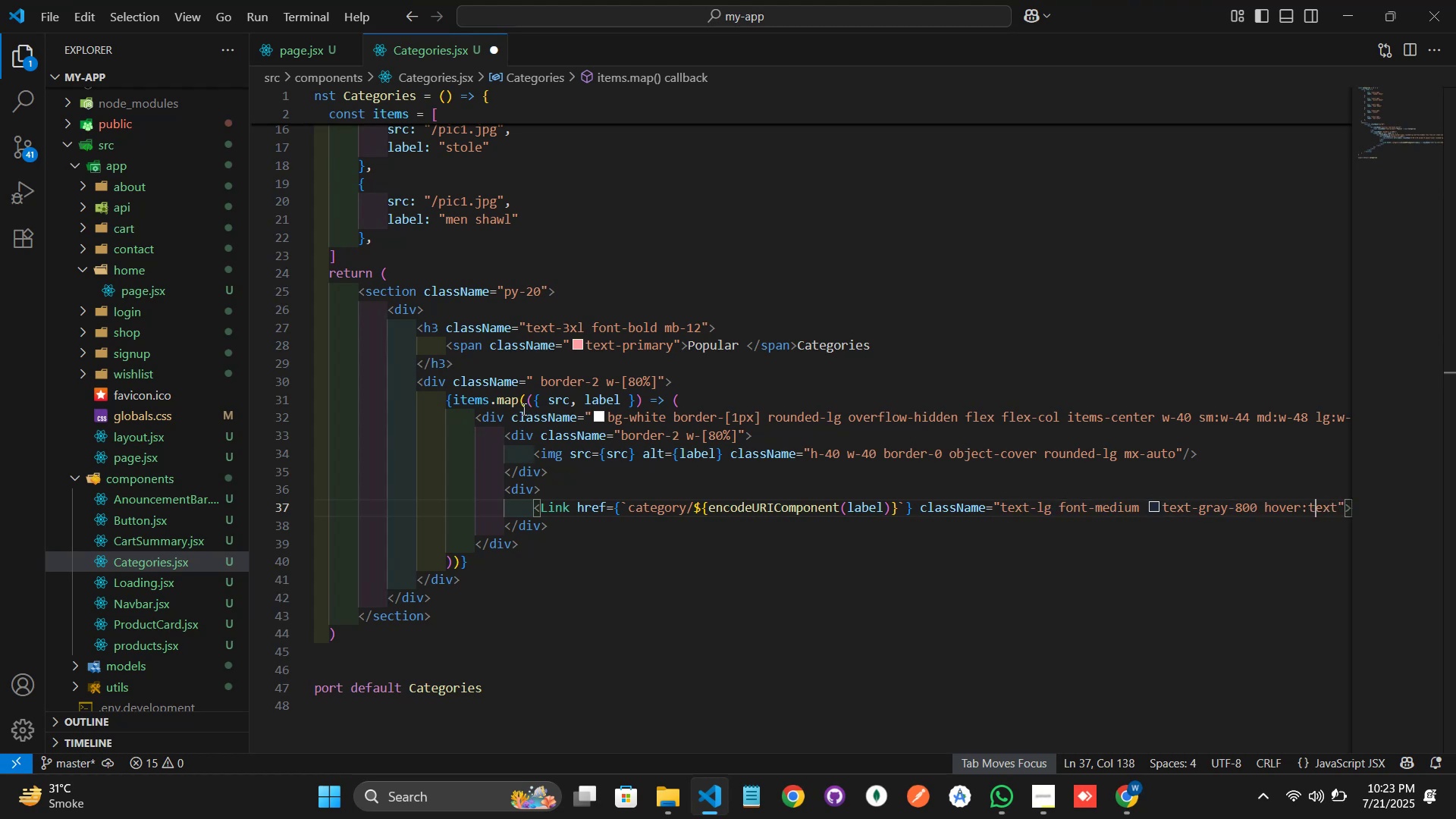 
key(ArrowRight)
 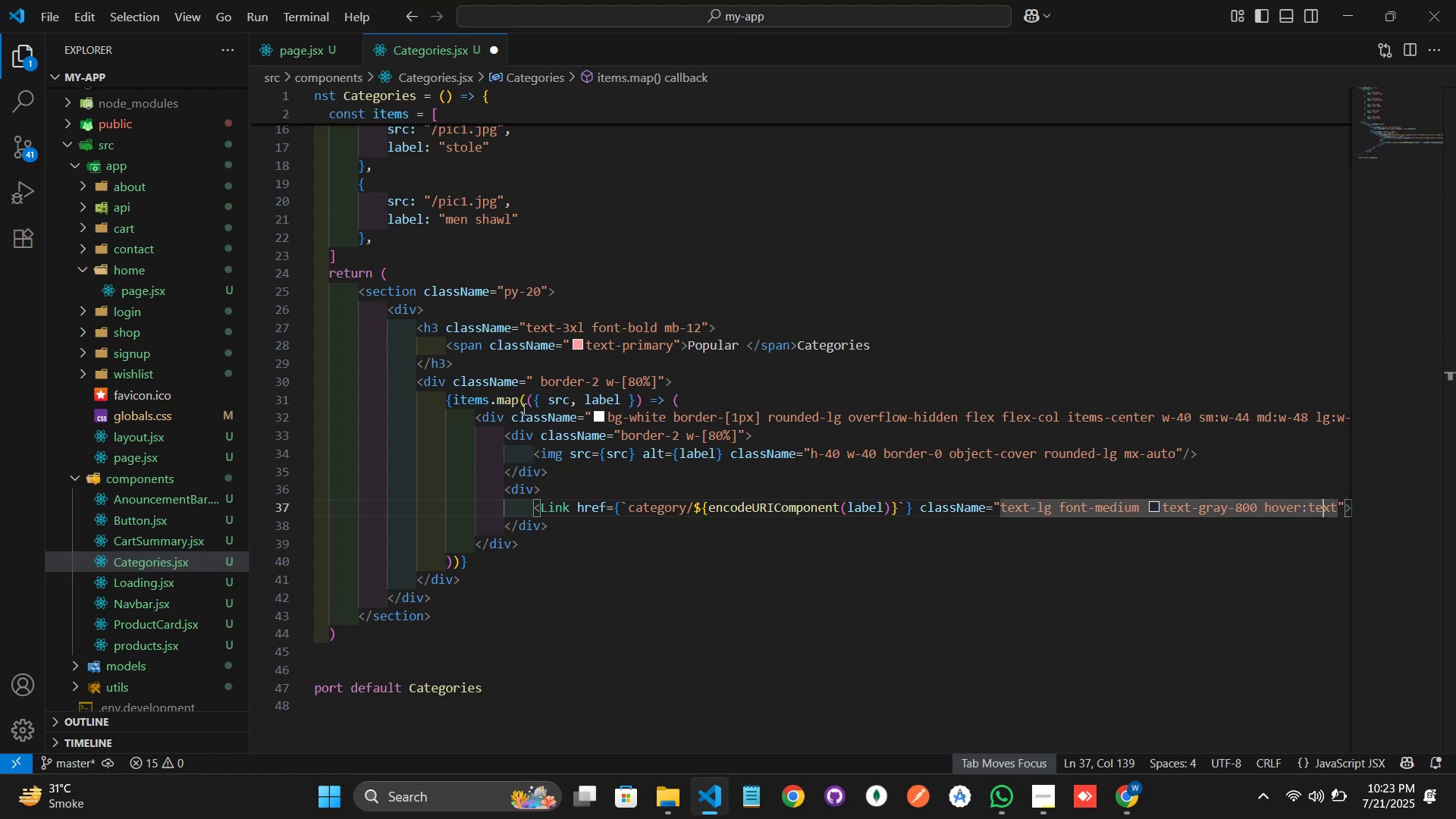 
key(ArrowRight)
 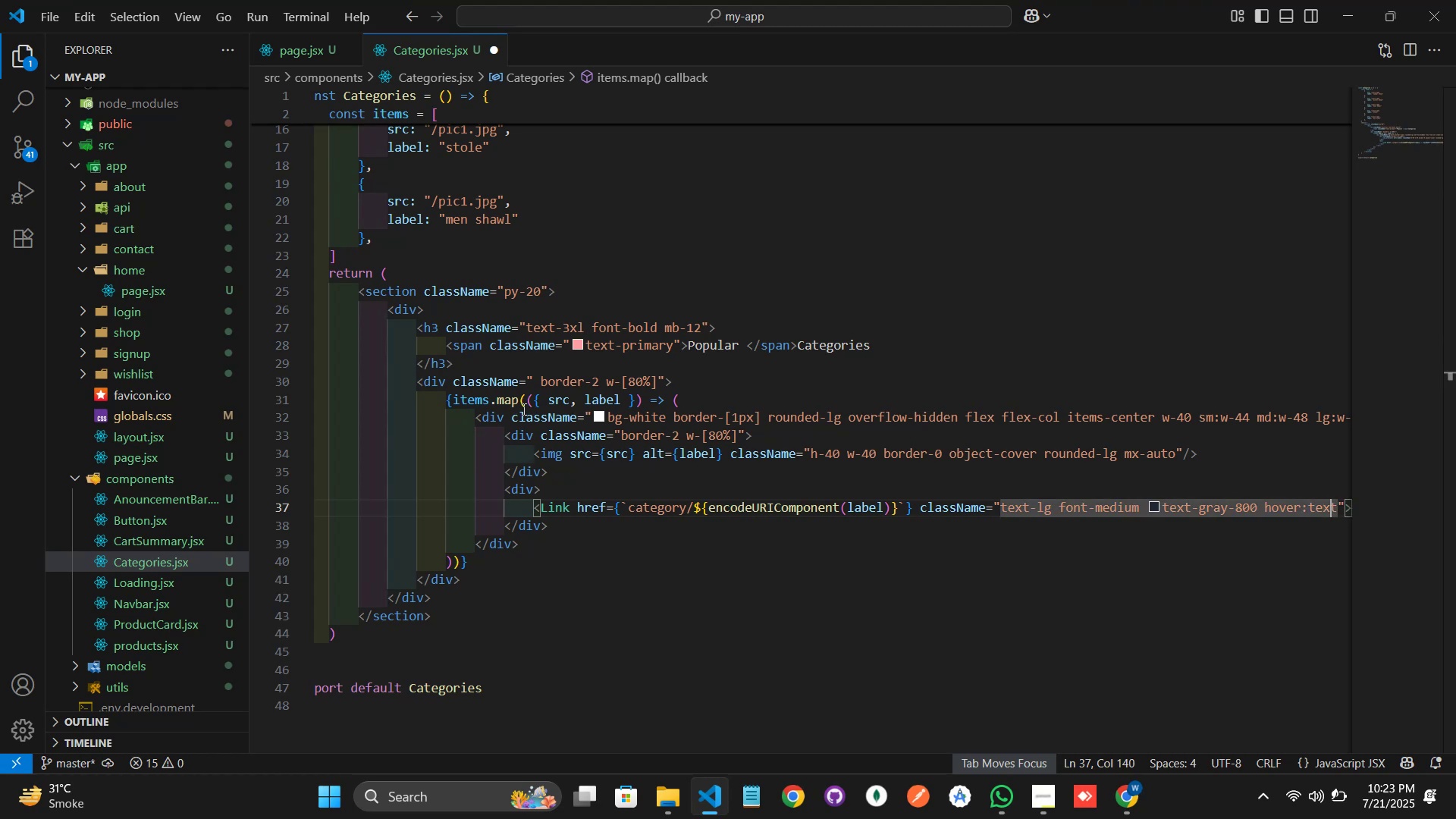 
key(ArrowRight)
 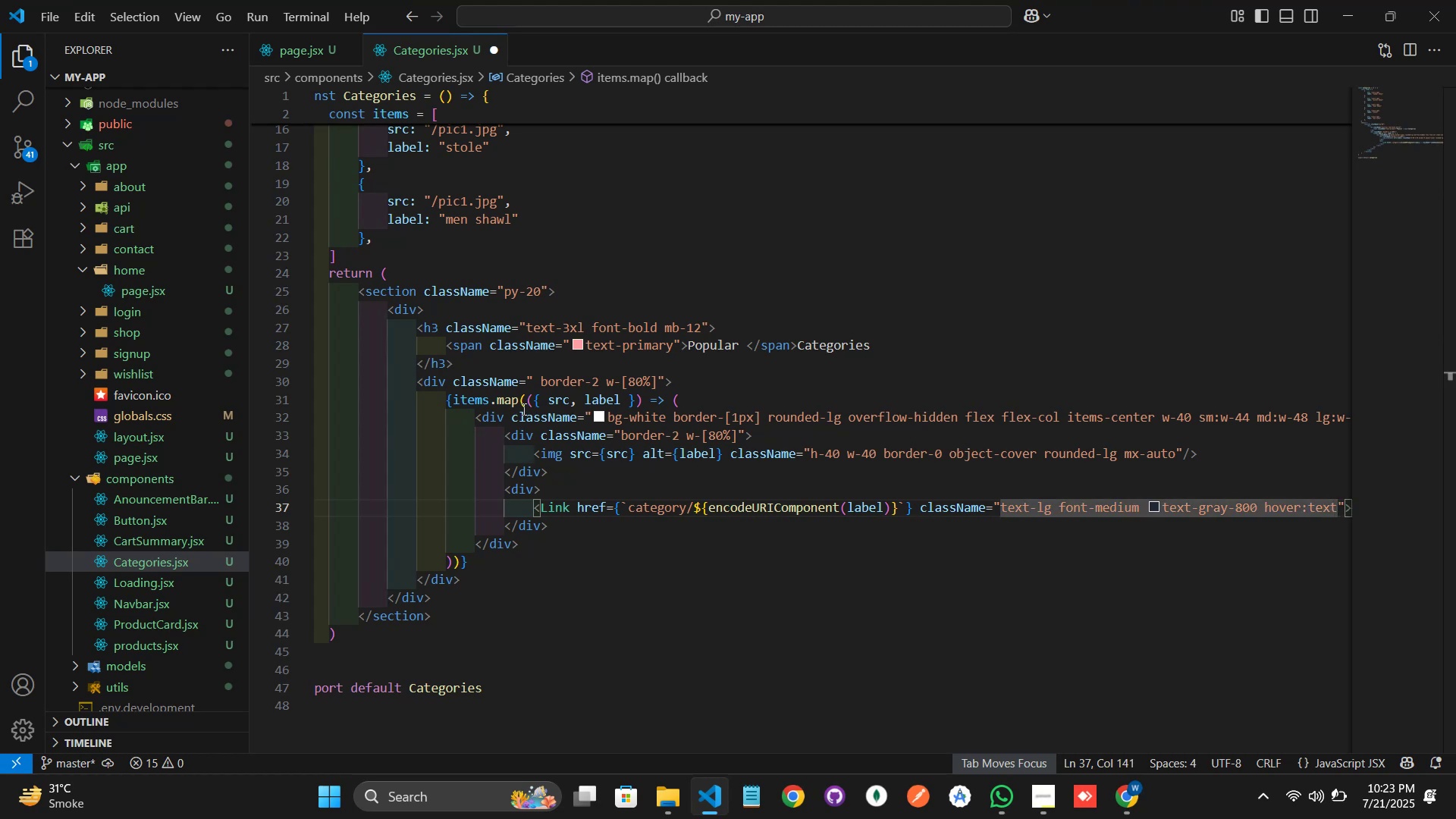 
type(-pr)
 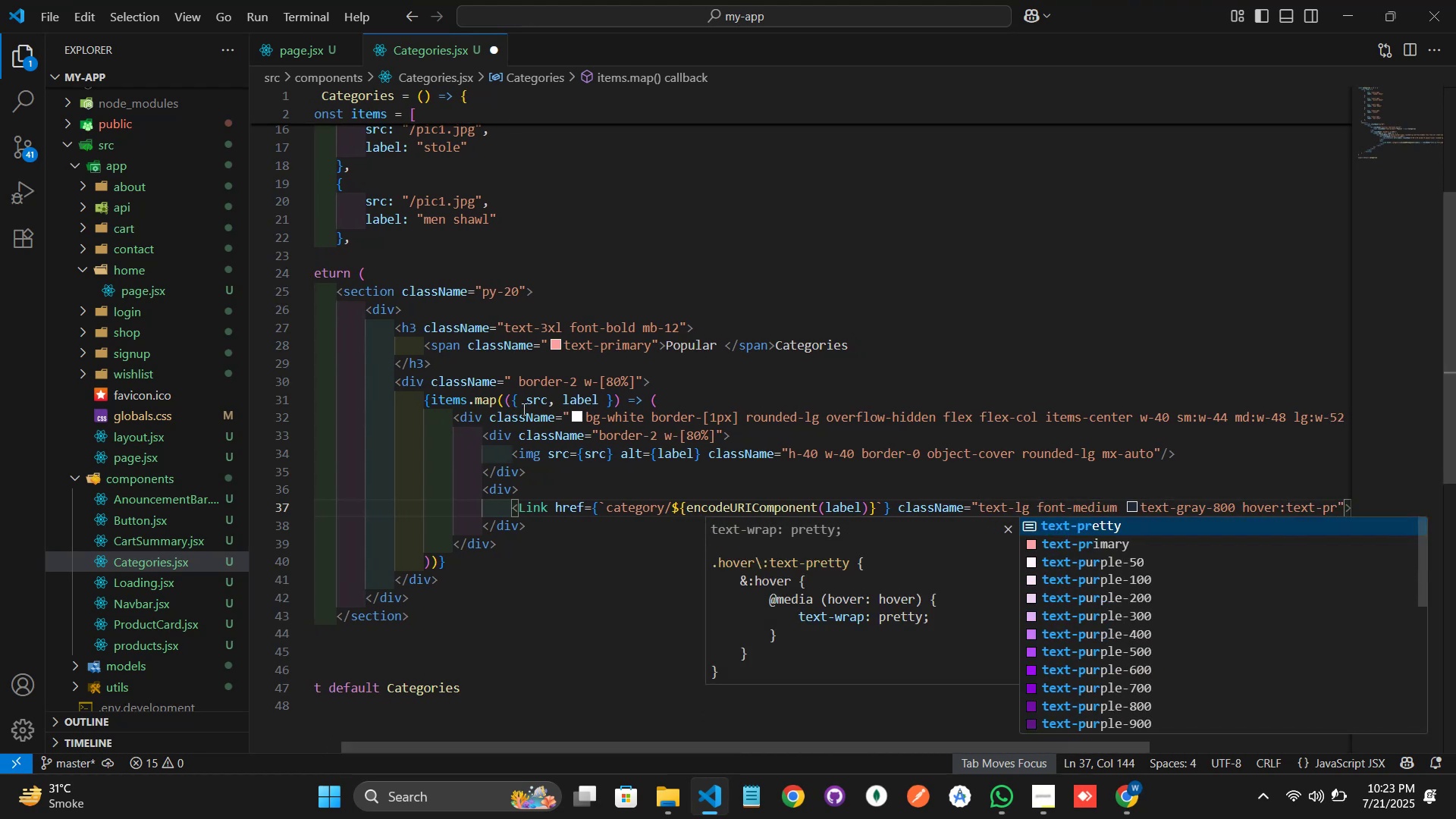 
key(ArrowDown)
 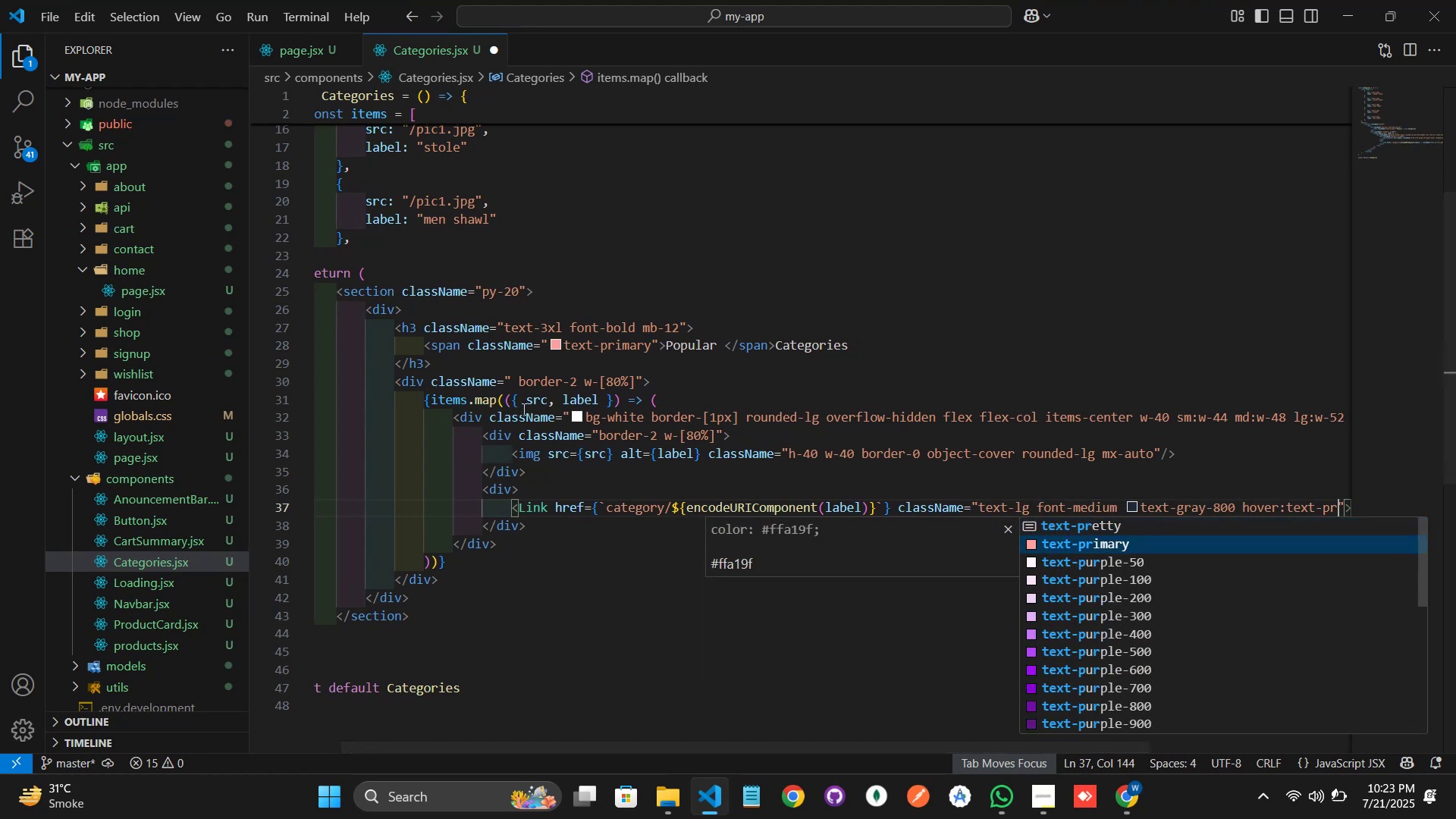 
key(Enter)
 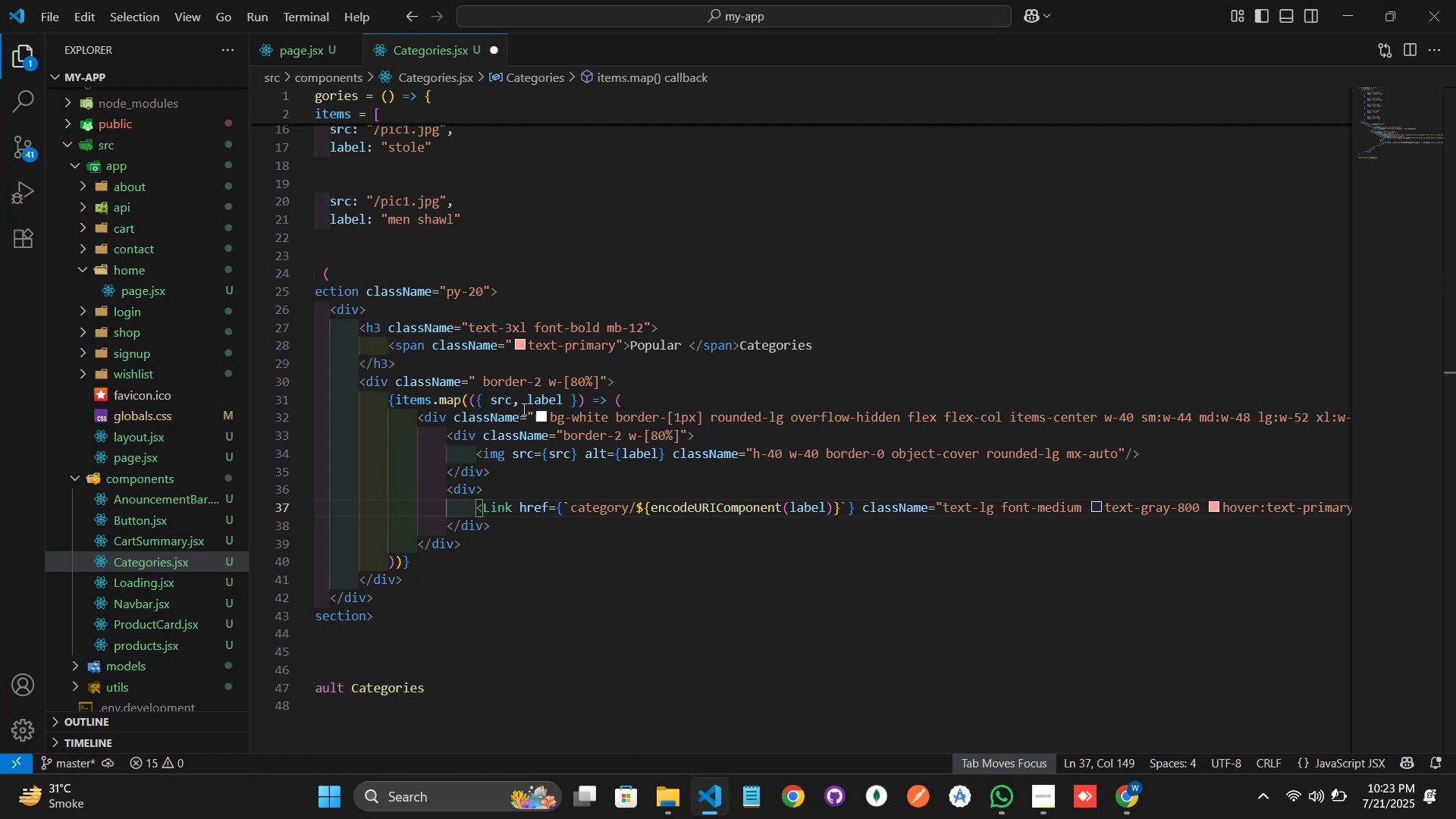 
wait(5.83)
 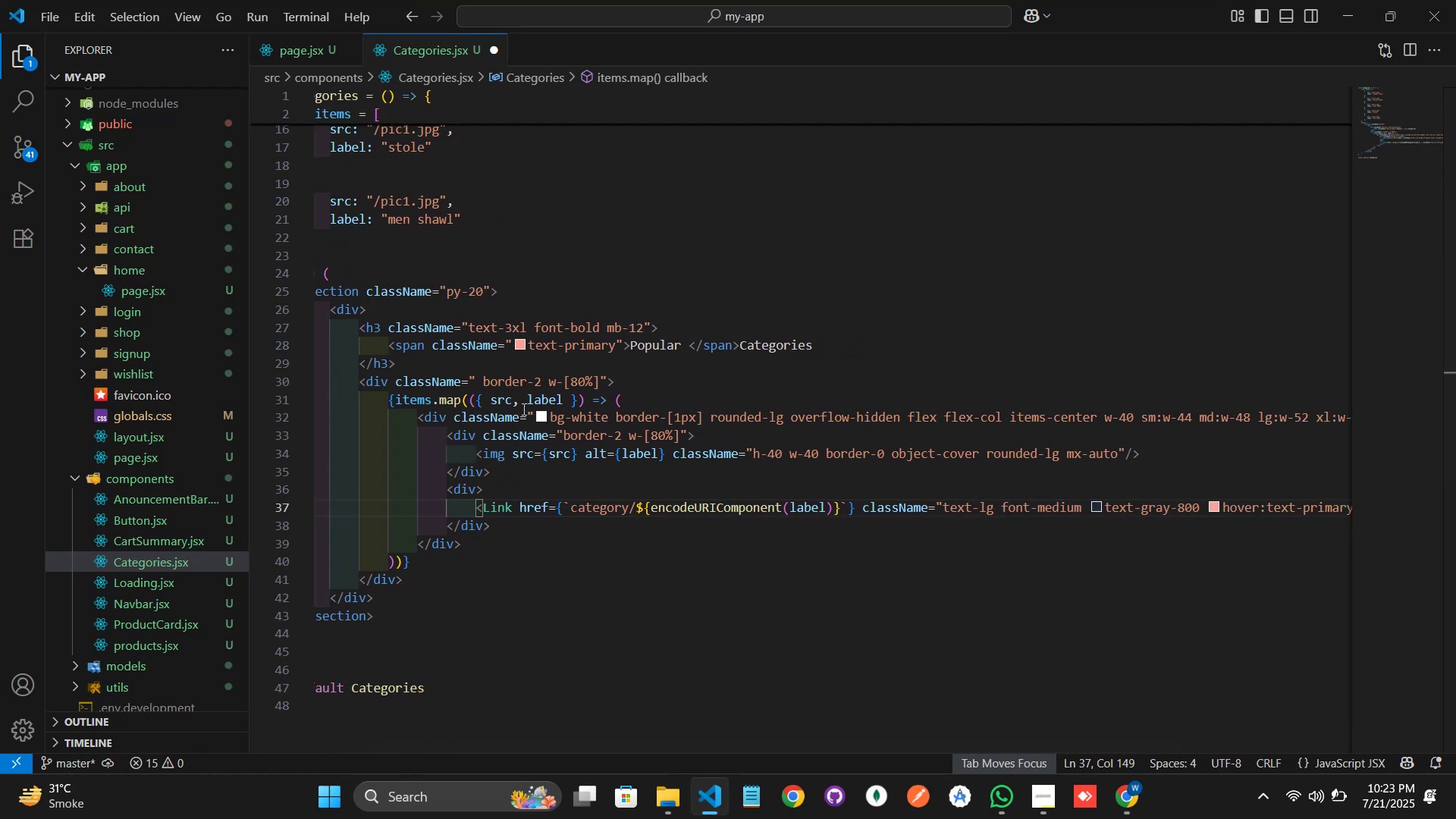 
key(Shift+ArrowLeft)
 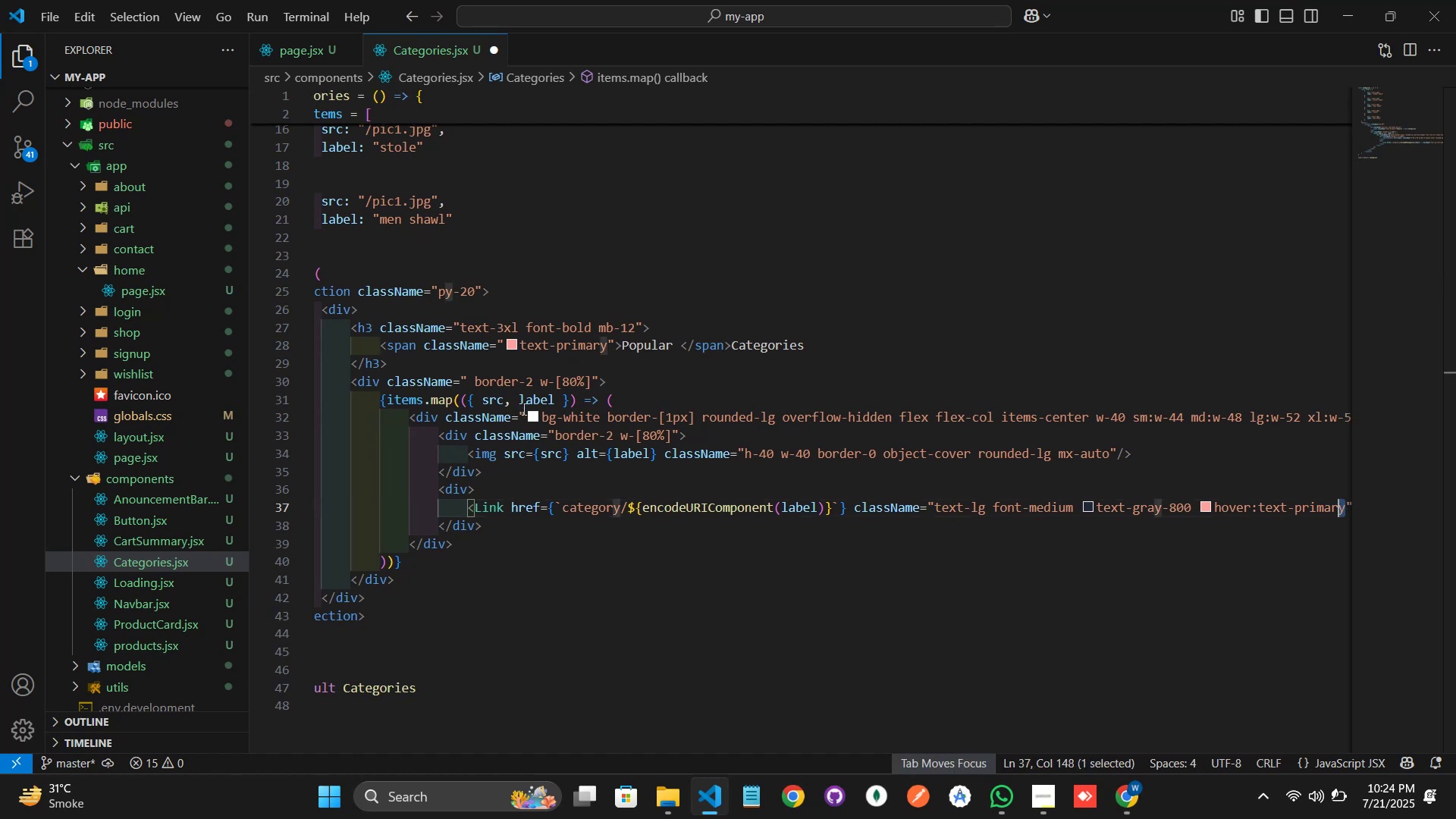 
key(Shift+ArrowLeft)
 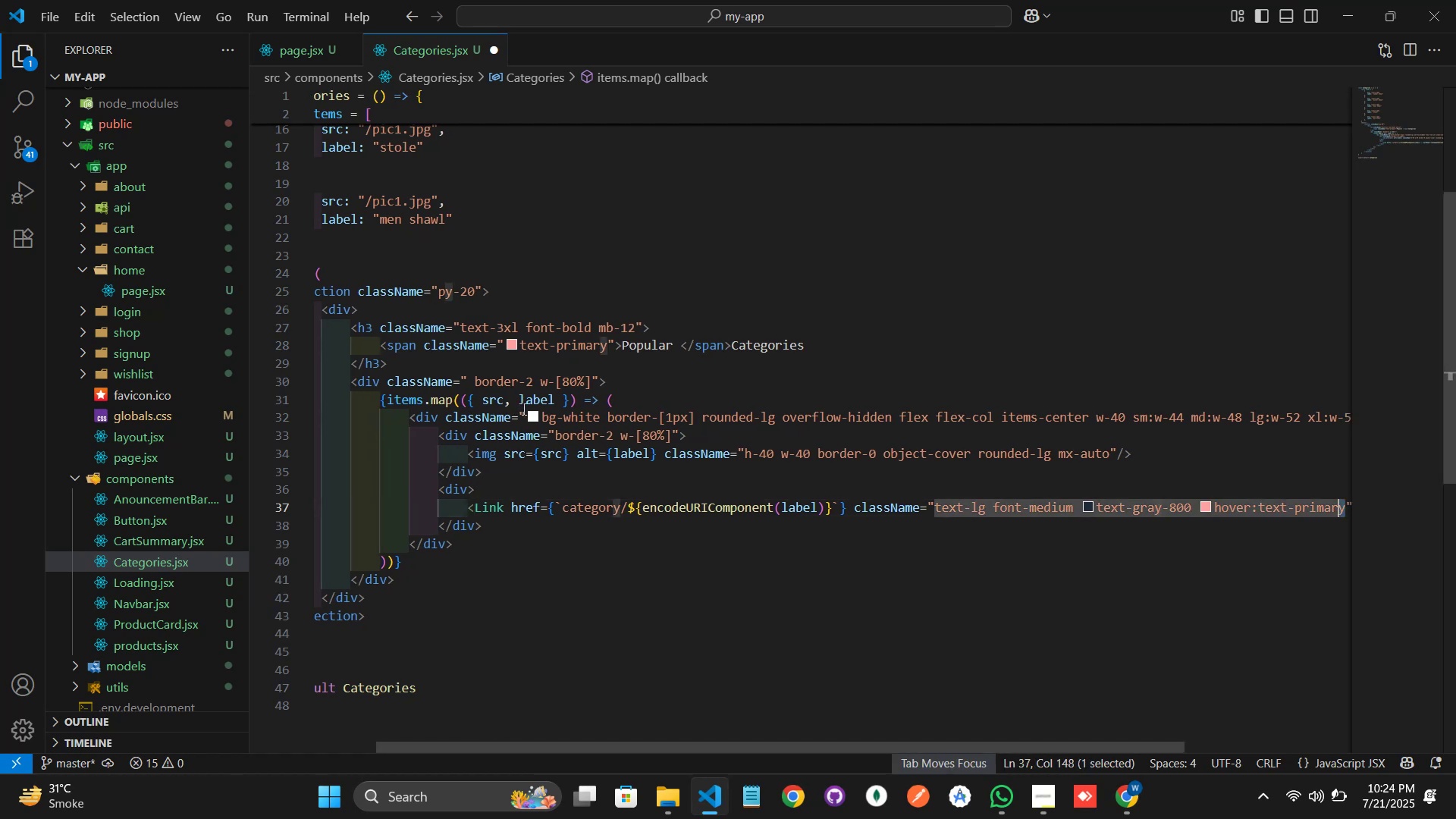 
key(Shift+ArrowLeft)
 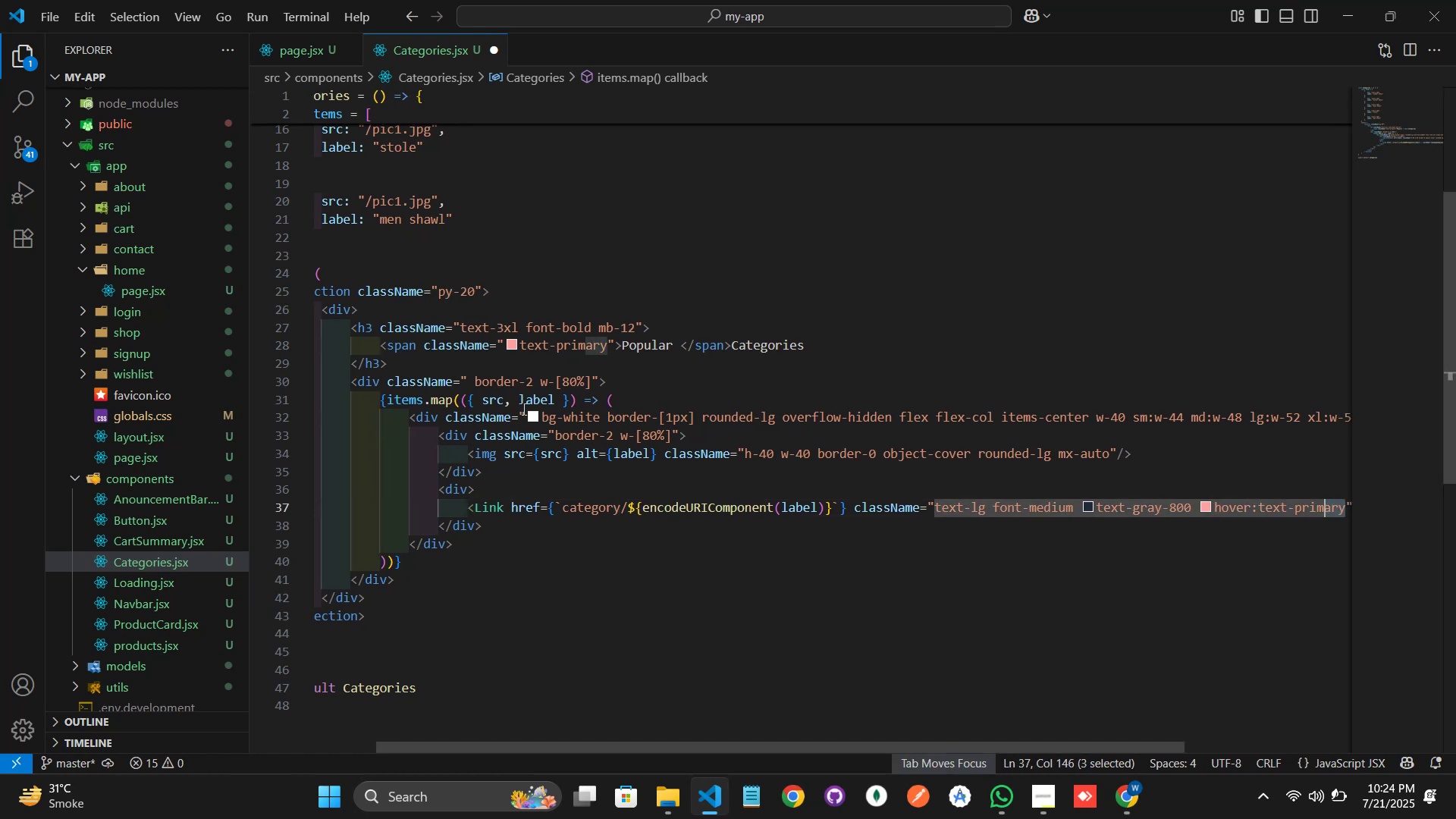 
key(Shift+ArrowLeft)
 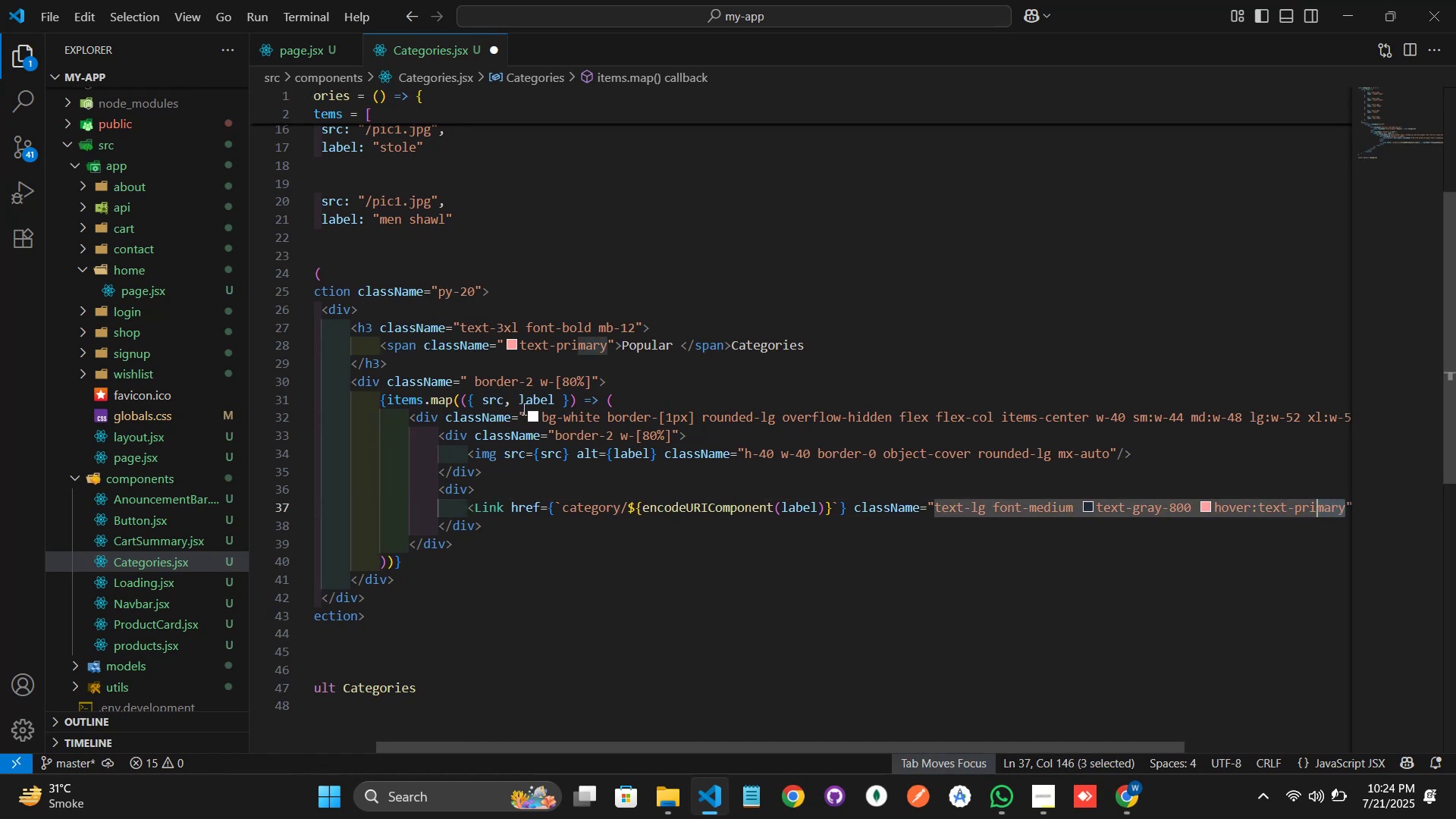 
key(Shift+ArrowLeft)
 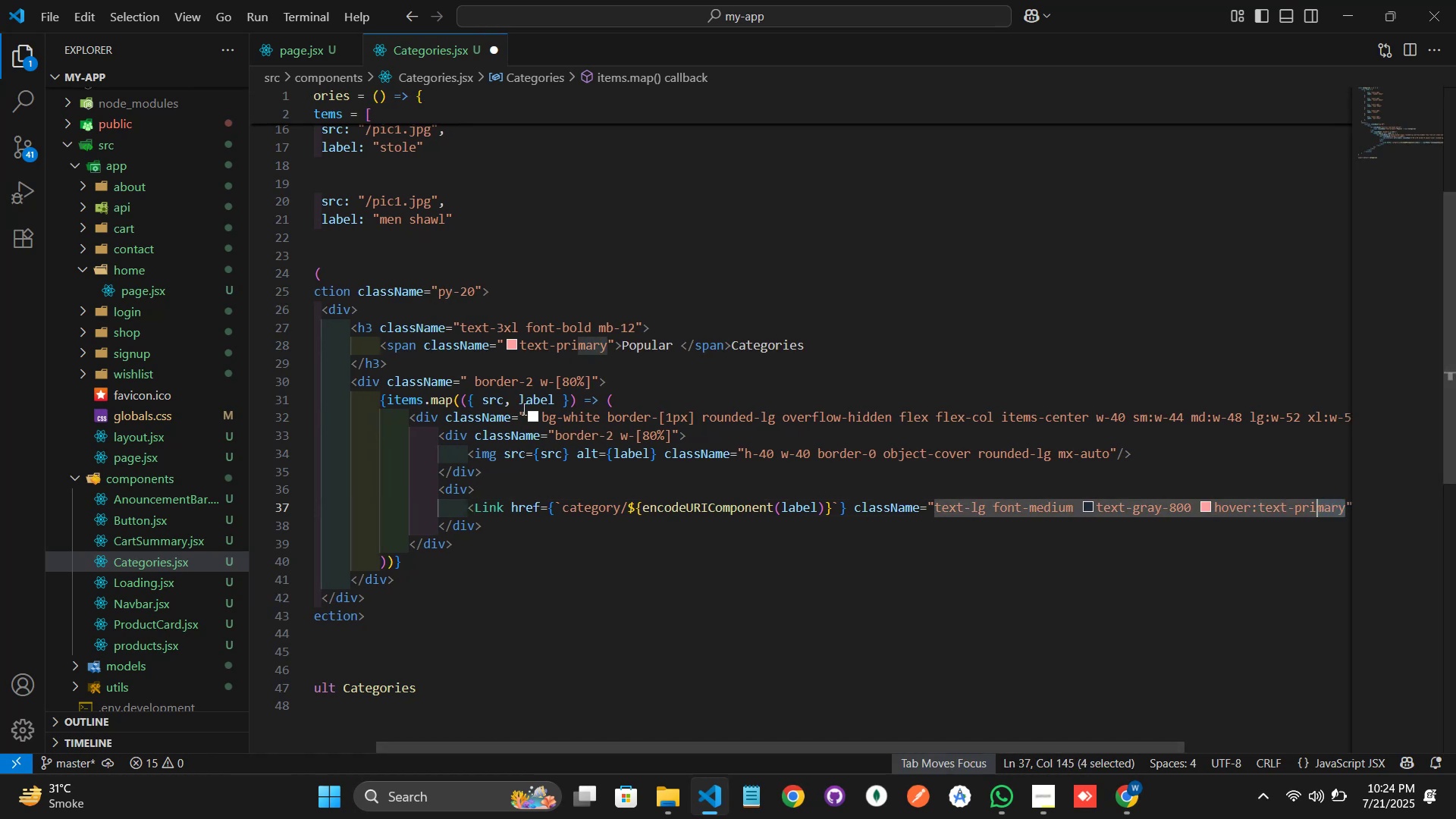 
key(Shift+ArrowLeft)
 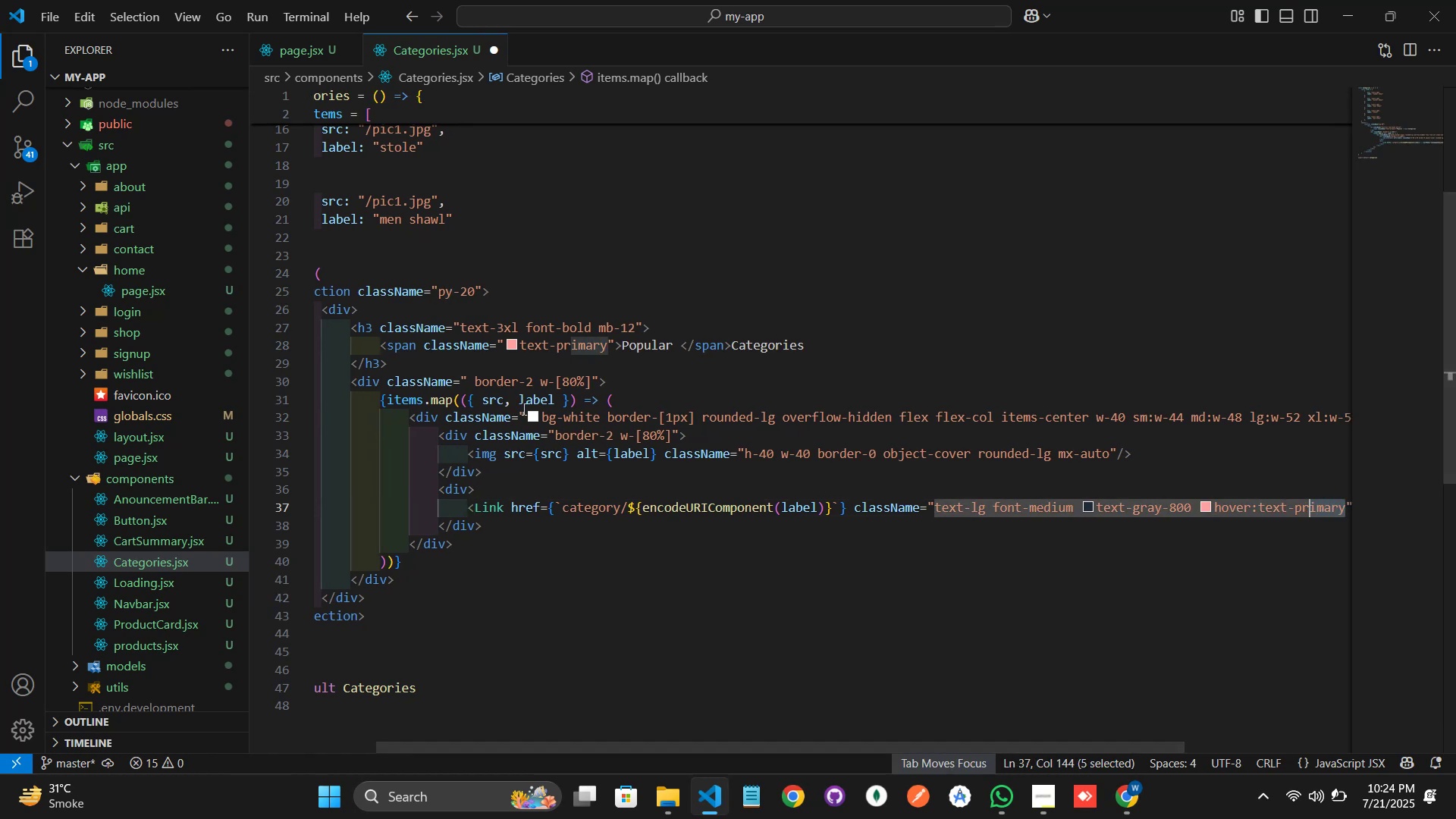 
key(Shift+ArrowLeft)
 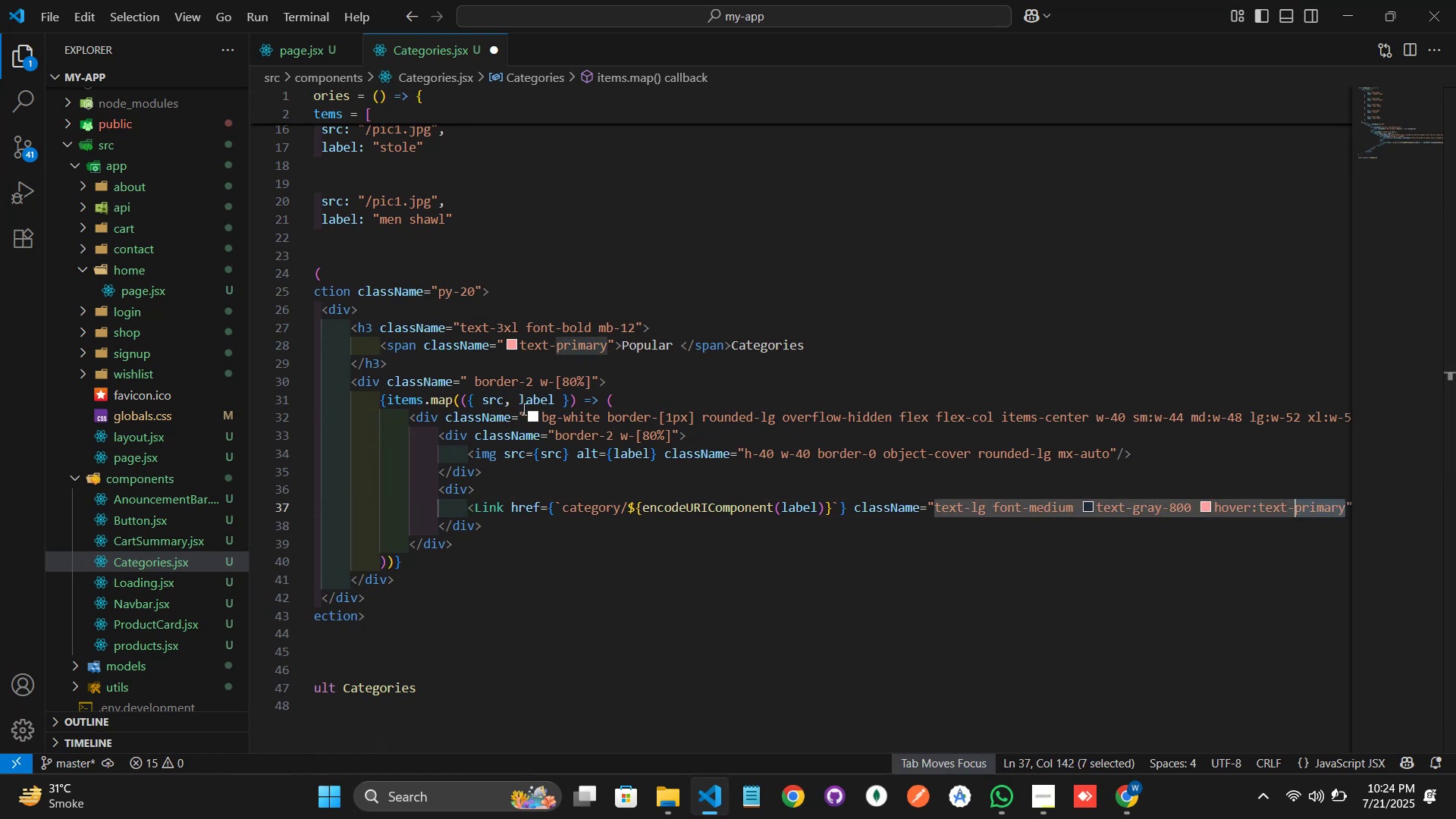 
type(seco)
 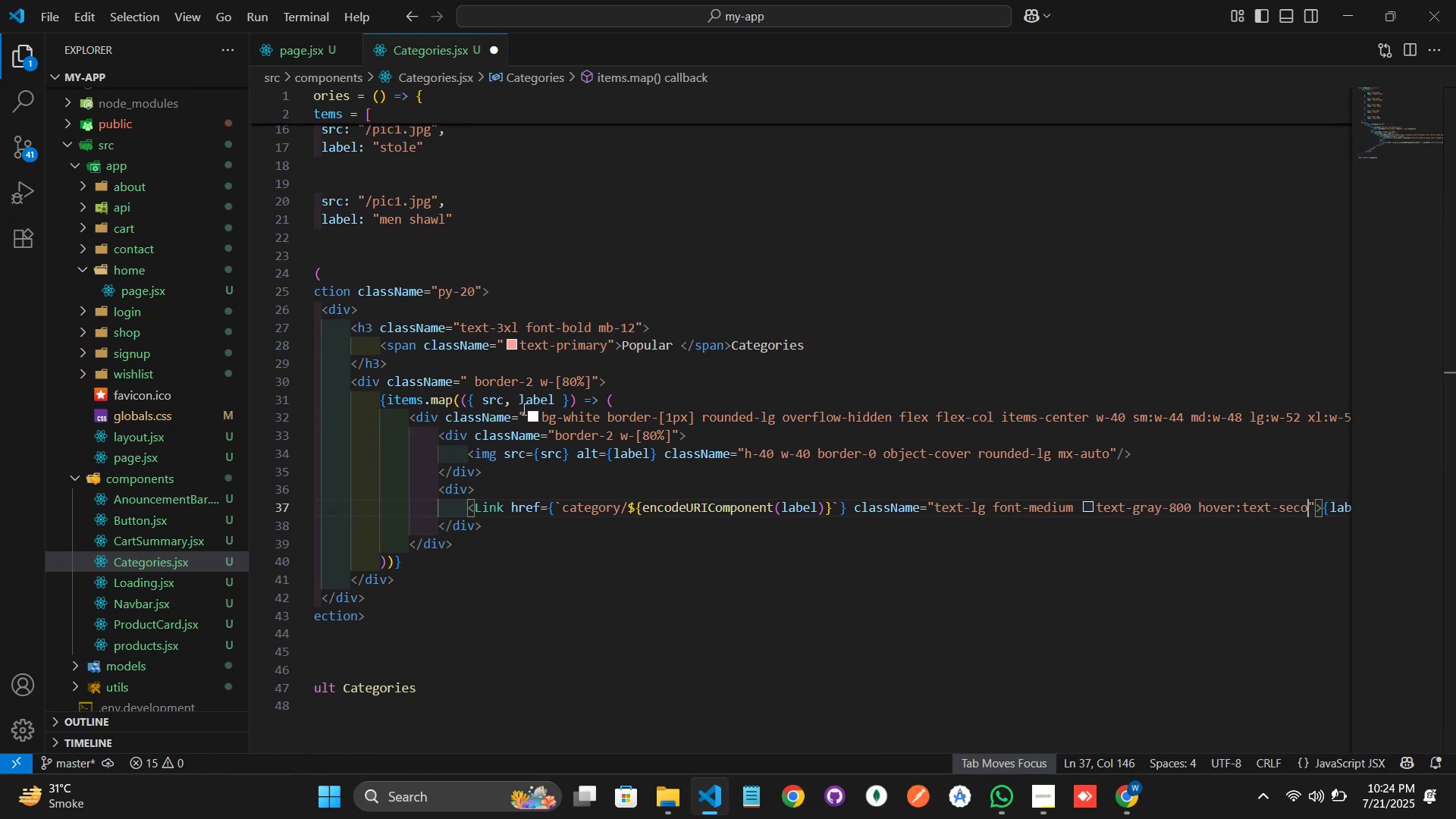 
key(Control+Space)
 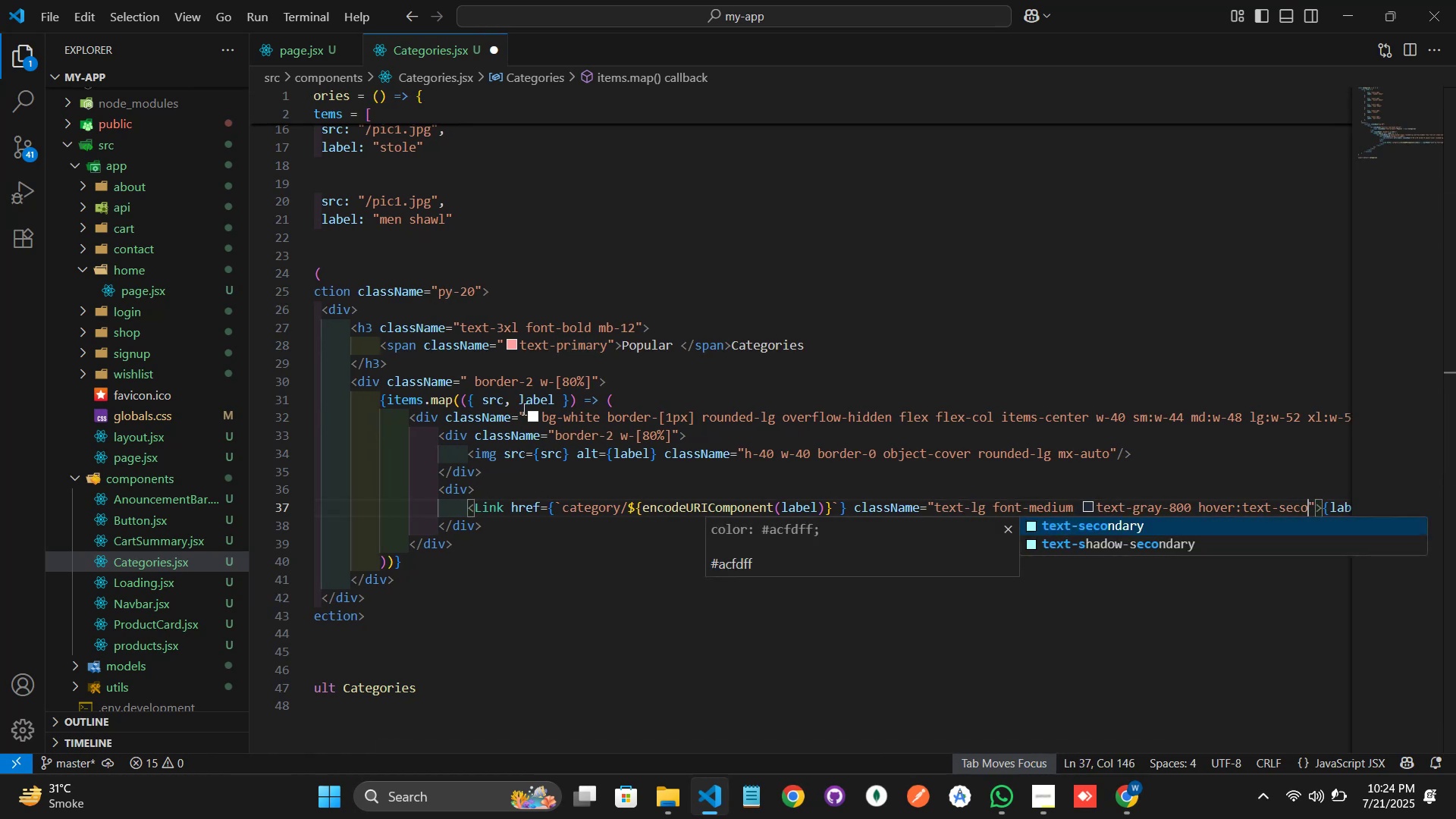 
key(Enter)
 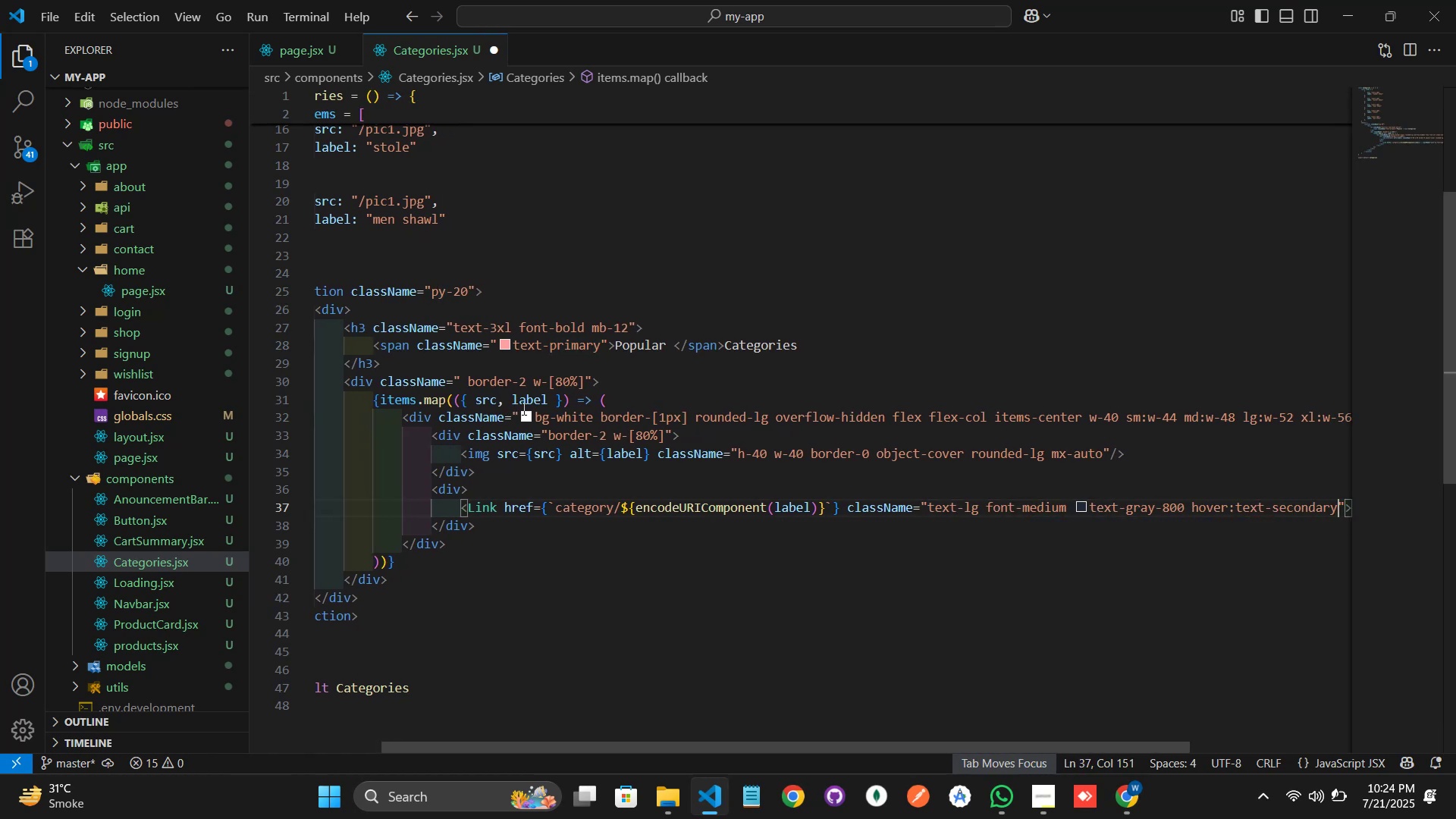 
key(Control+S)
 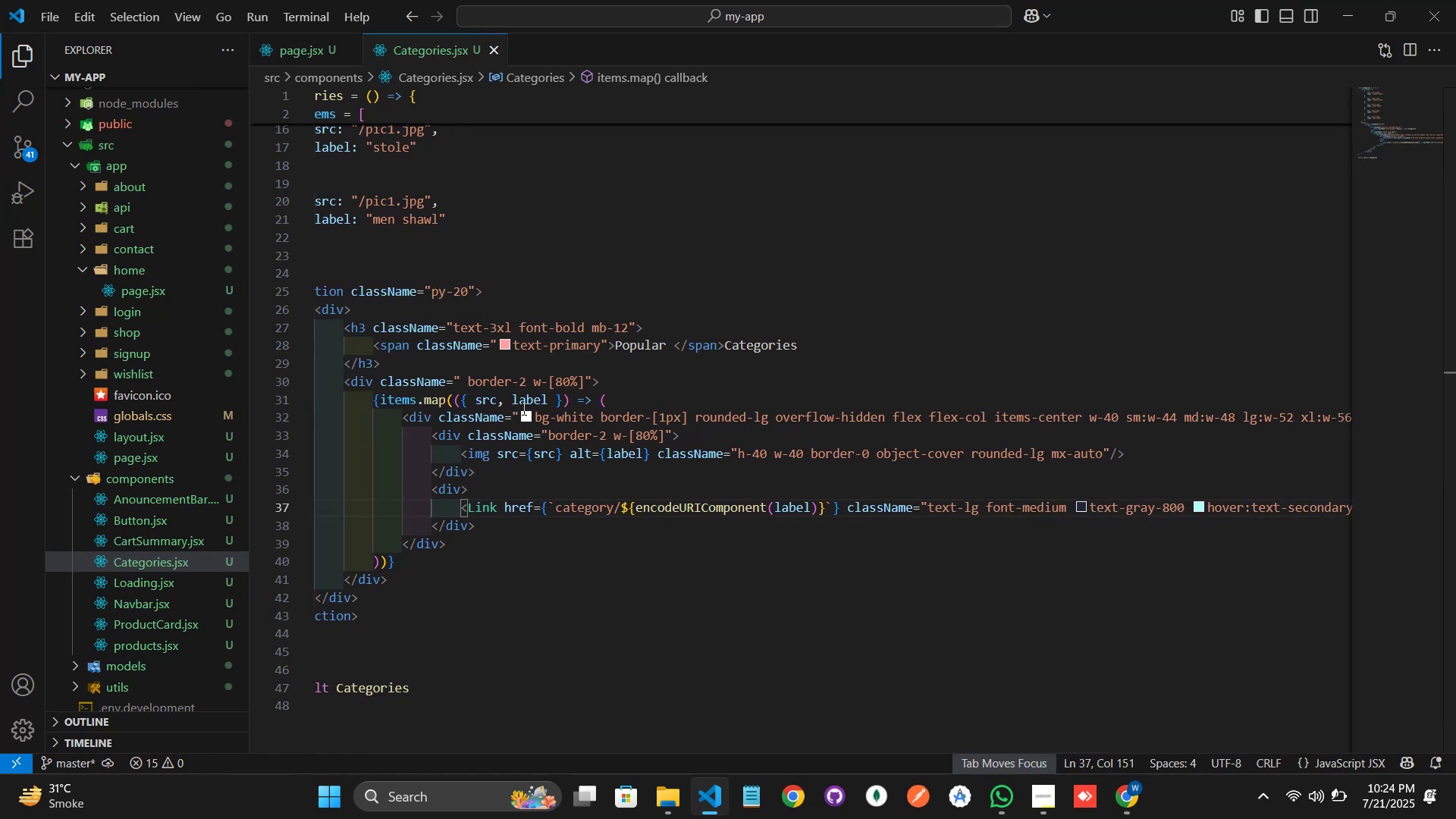 
key(ArrowRight)
 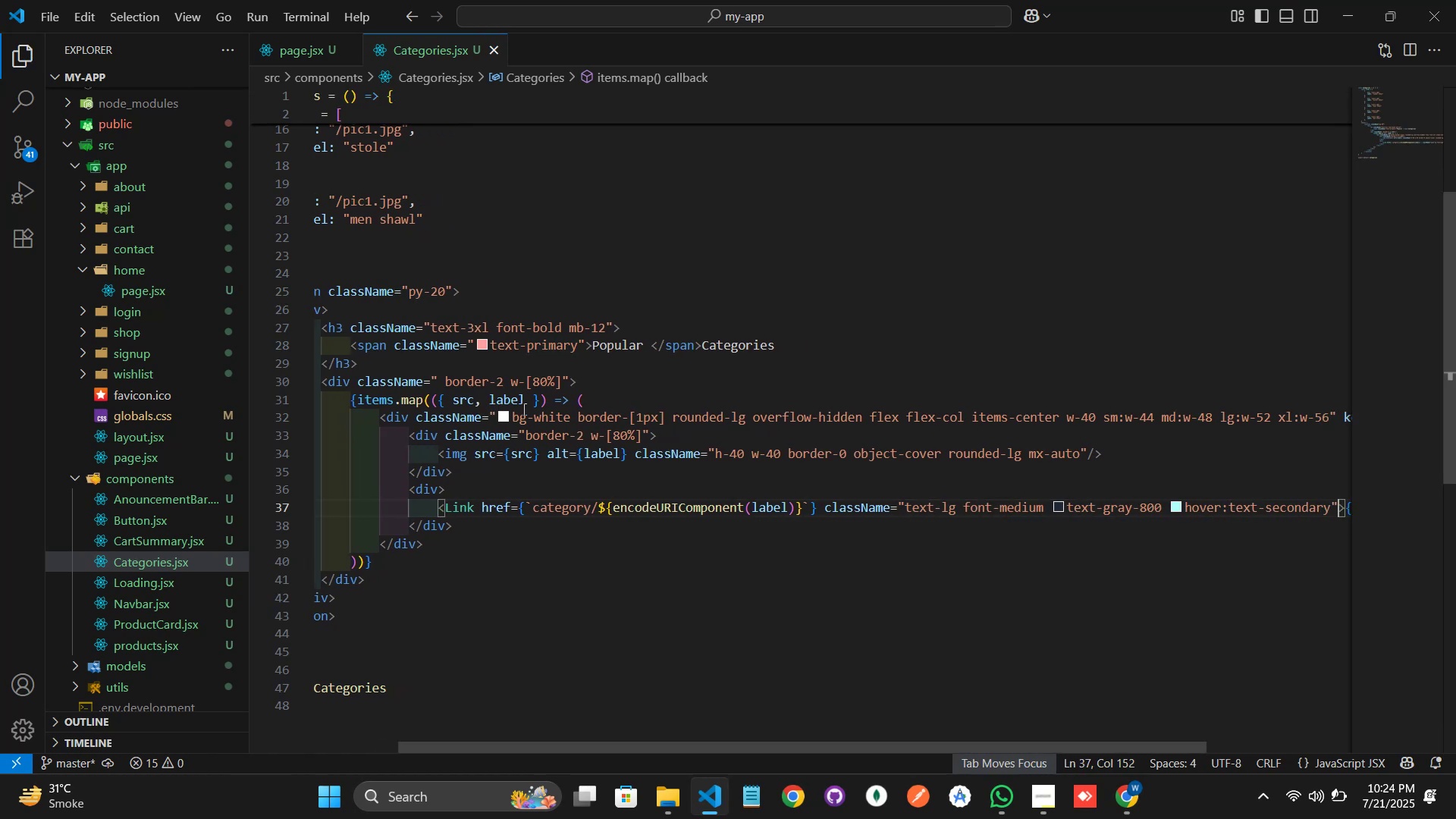 
key(ArrowLeft)
 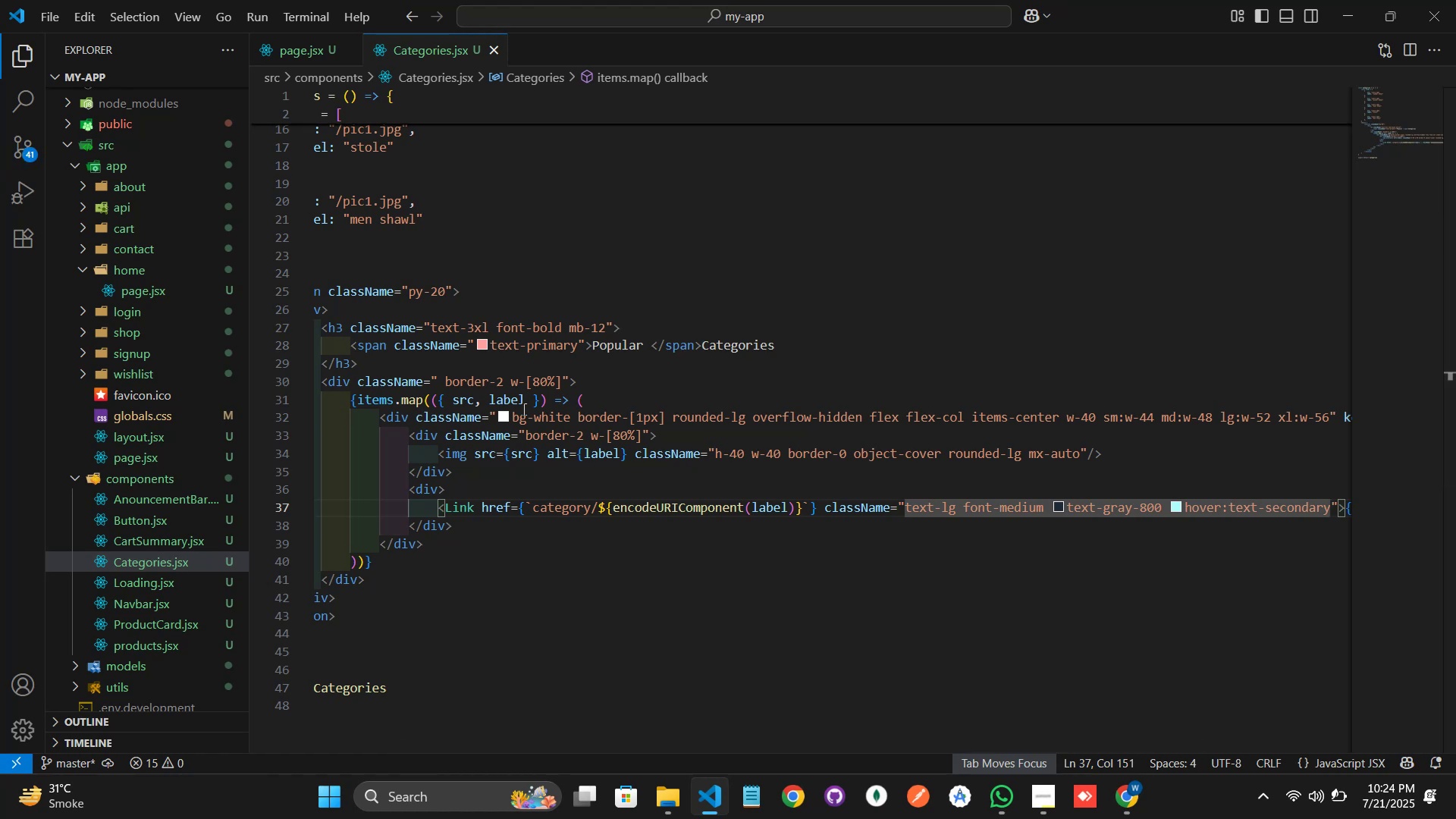 
wait(6.27)
 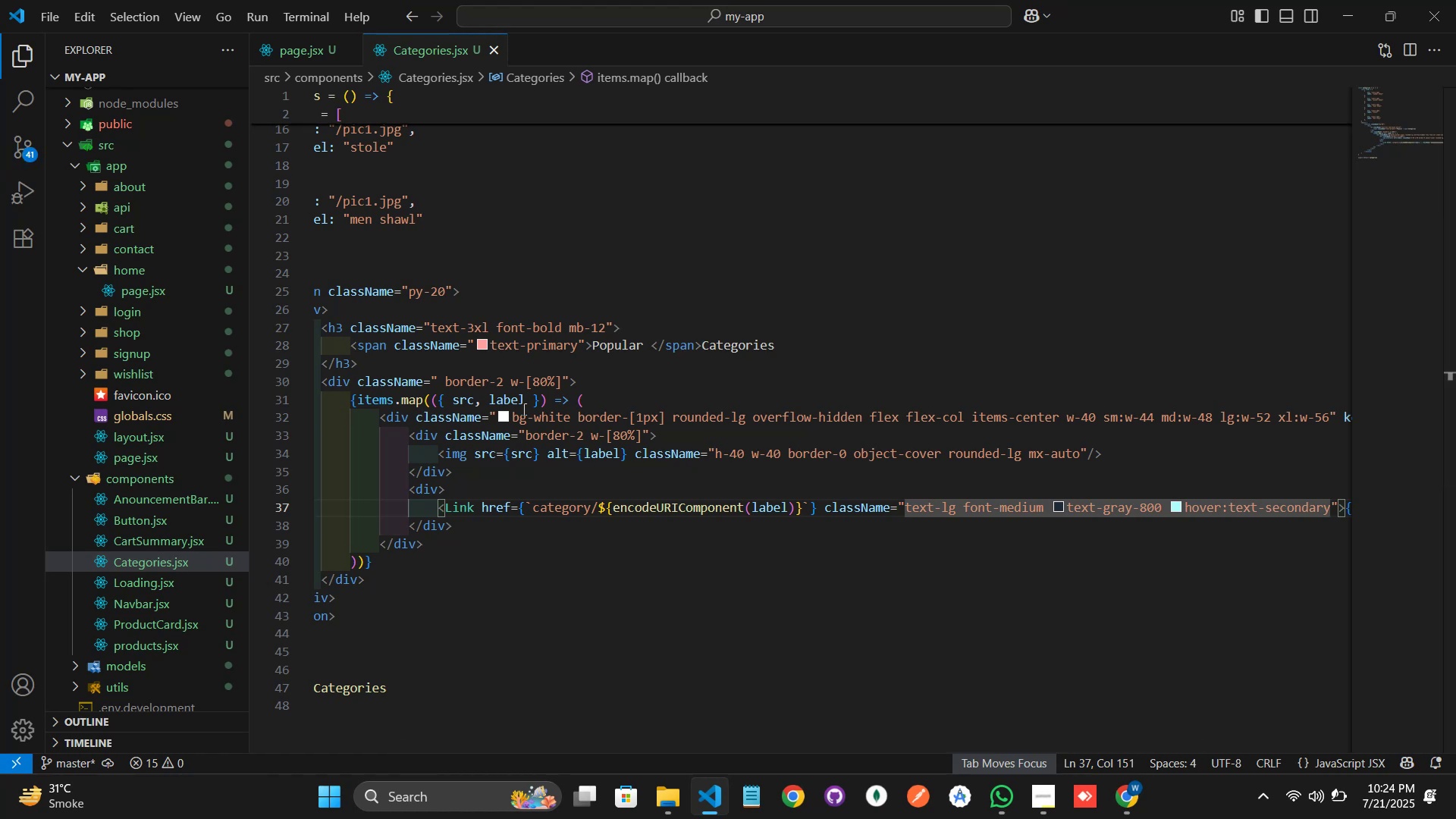 
type( blo)
 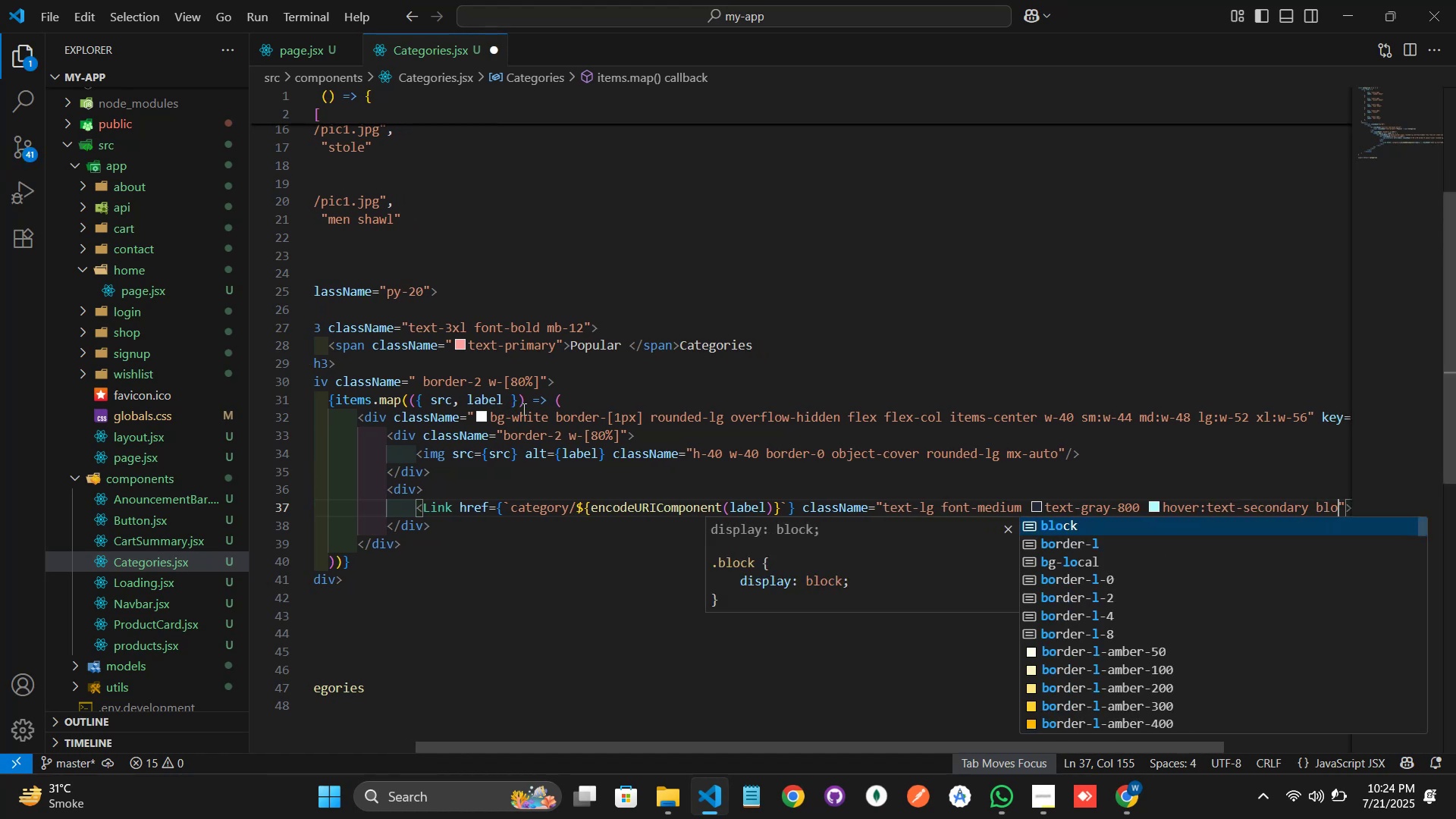 
key(Enter)
 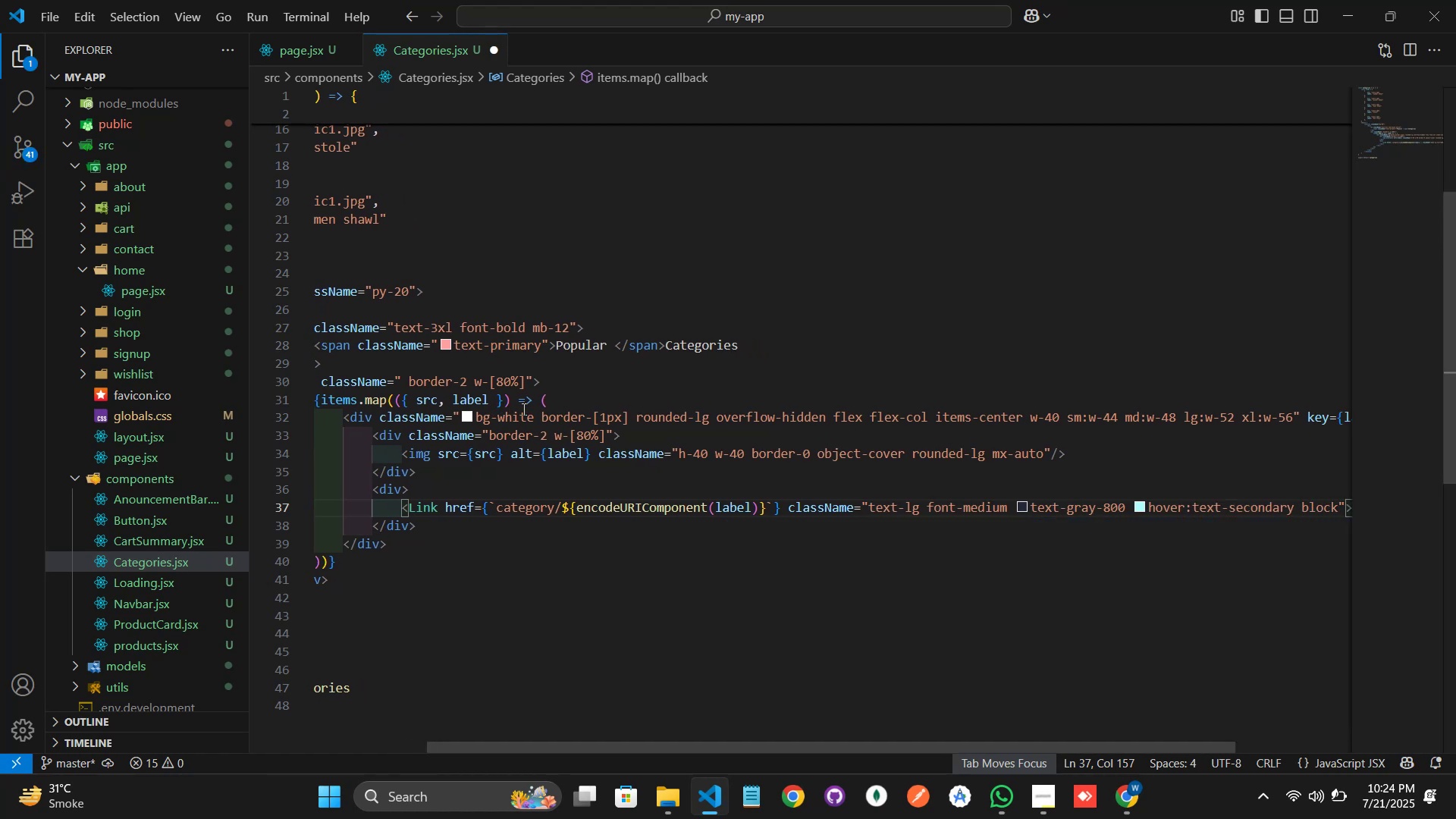 
key(ArrowRight)
 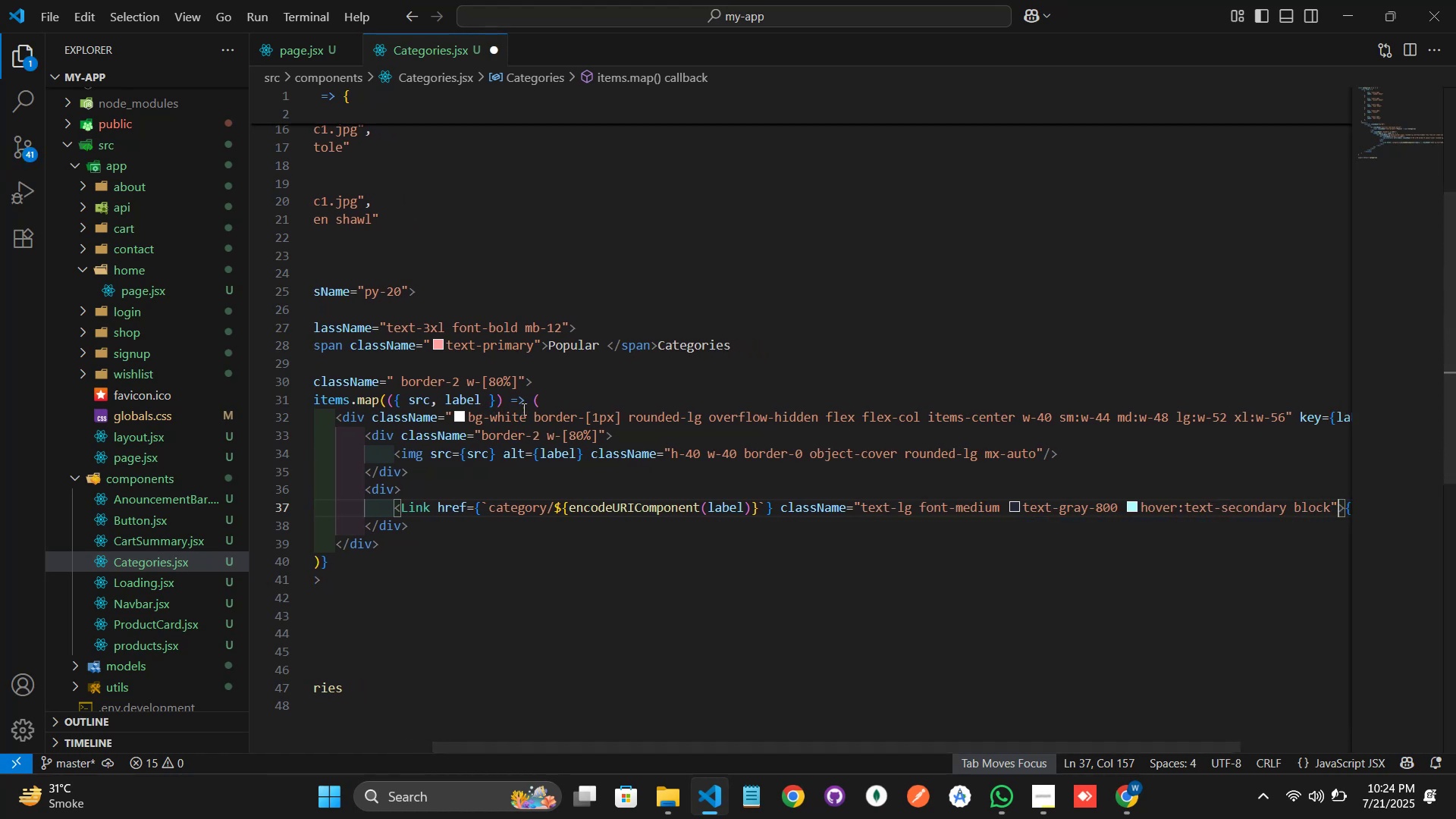 
key(ArrowRight)
 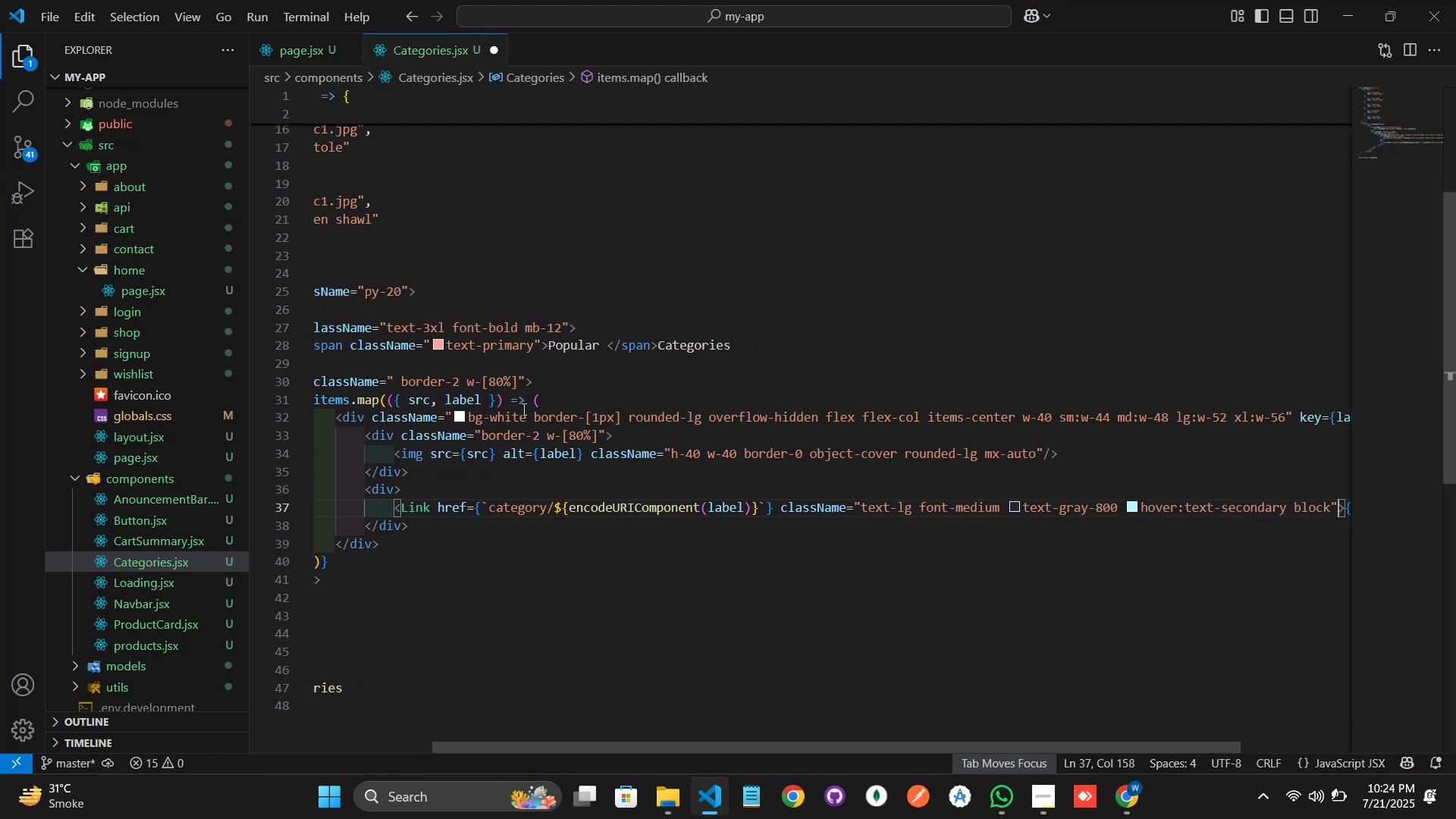 
key(ArrowRight)
 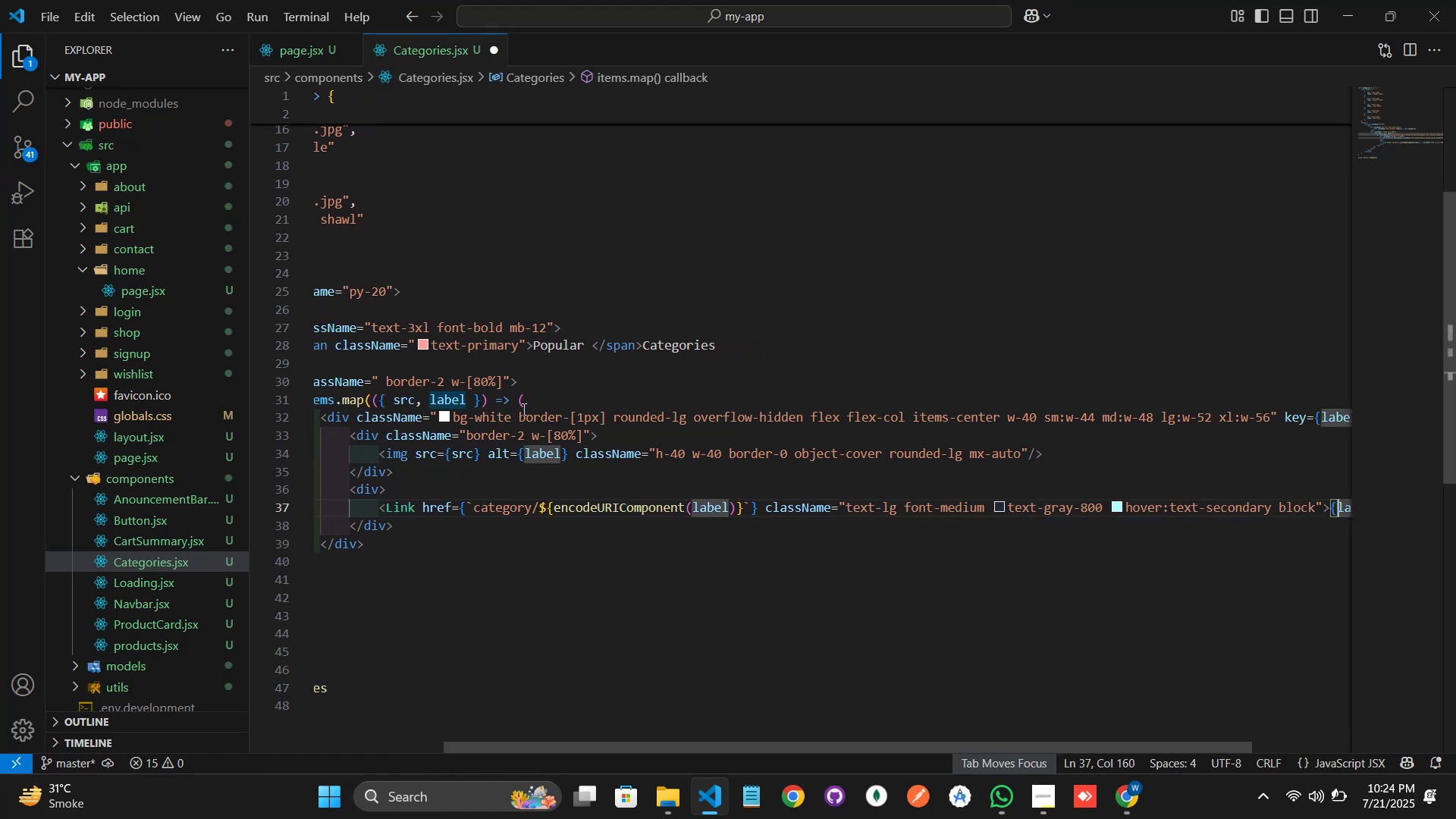 
key(ArrowLeft)
 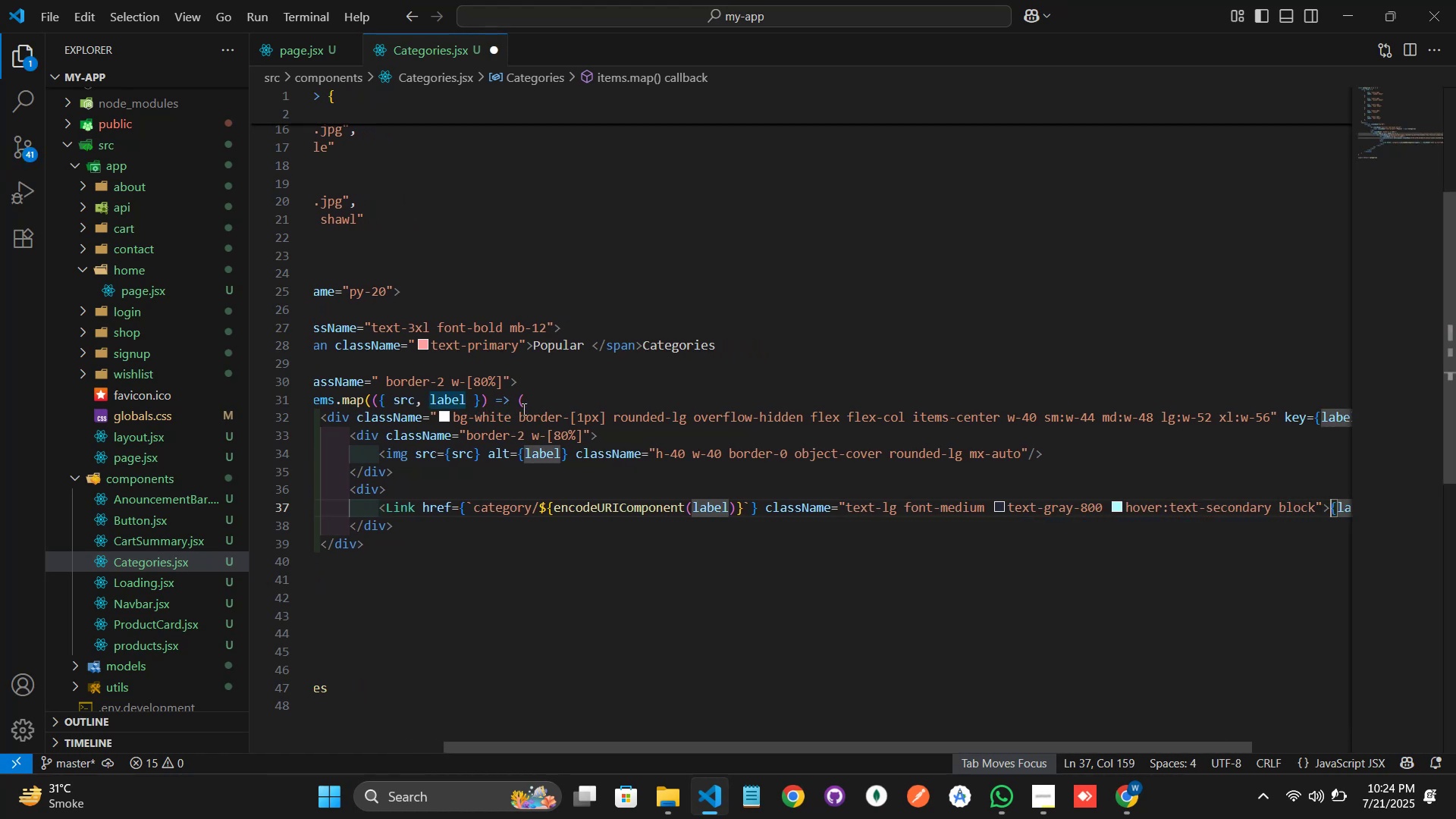 
key(ArrowLeft)
 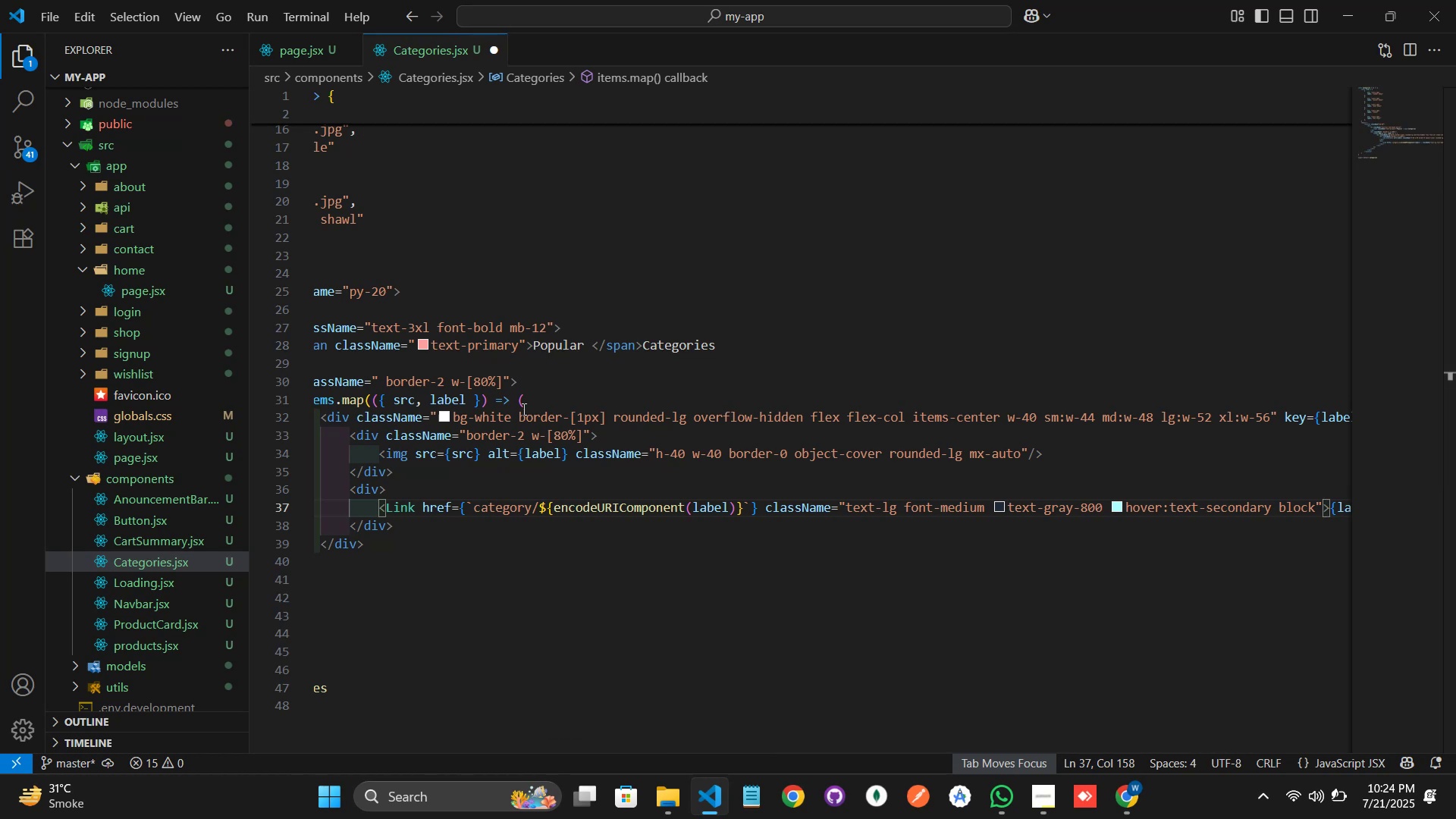 
key(Control+S)
 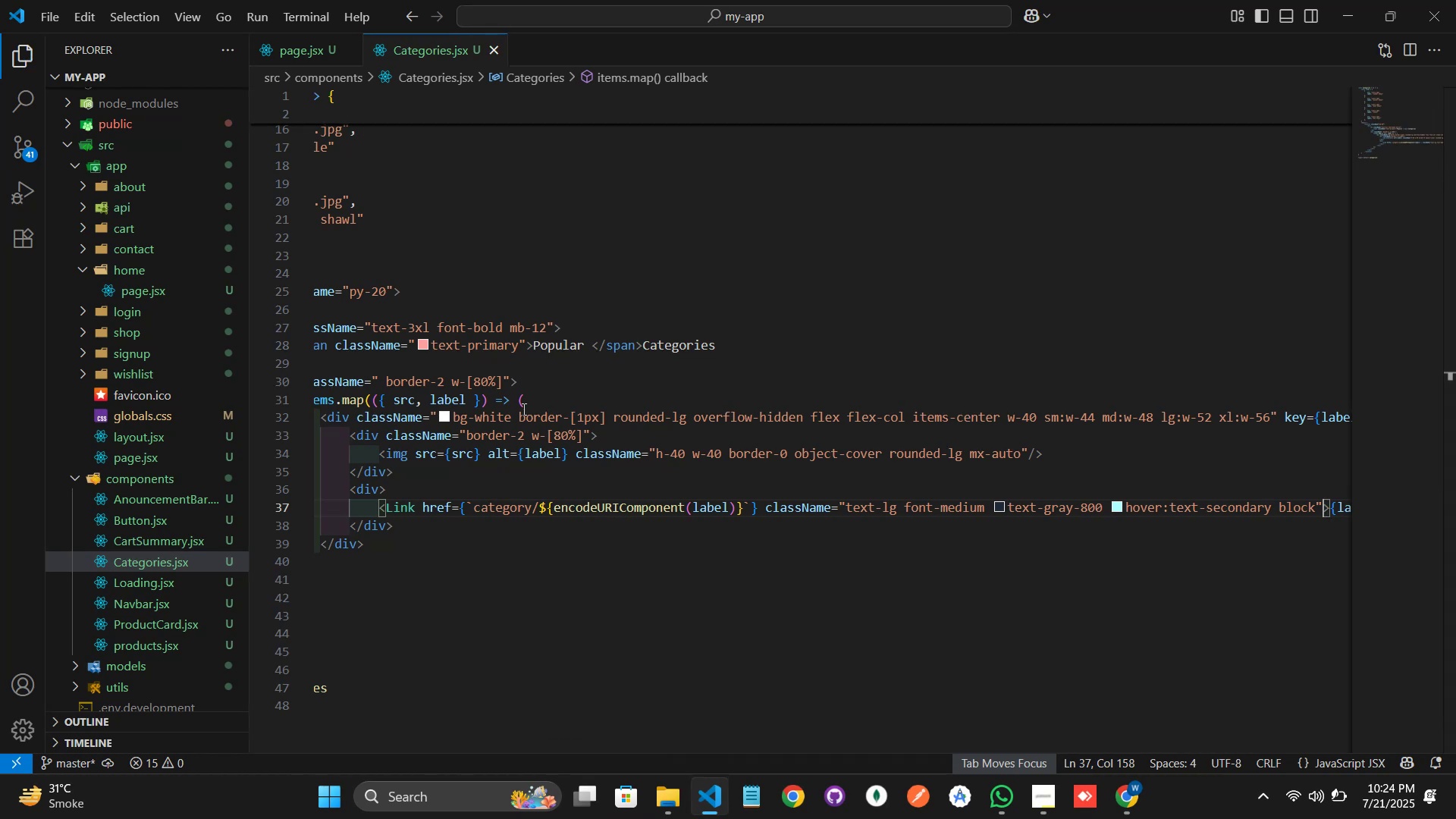 
key(Alt+AltLeft)
 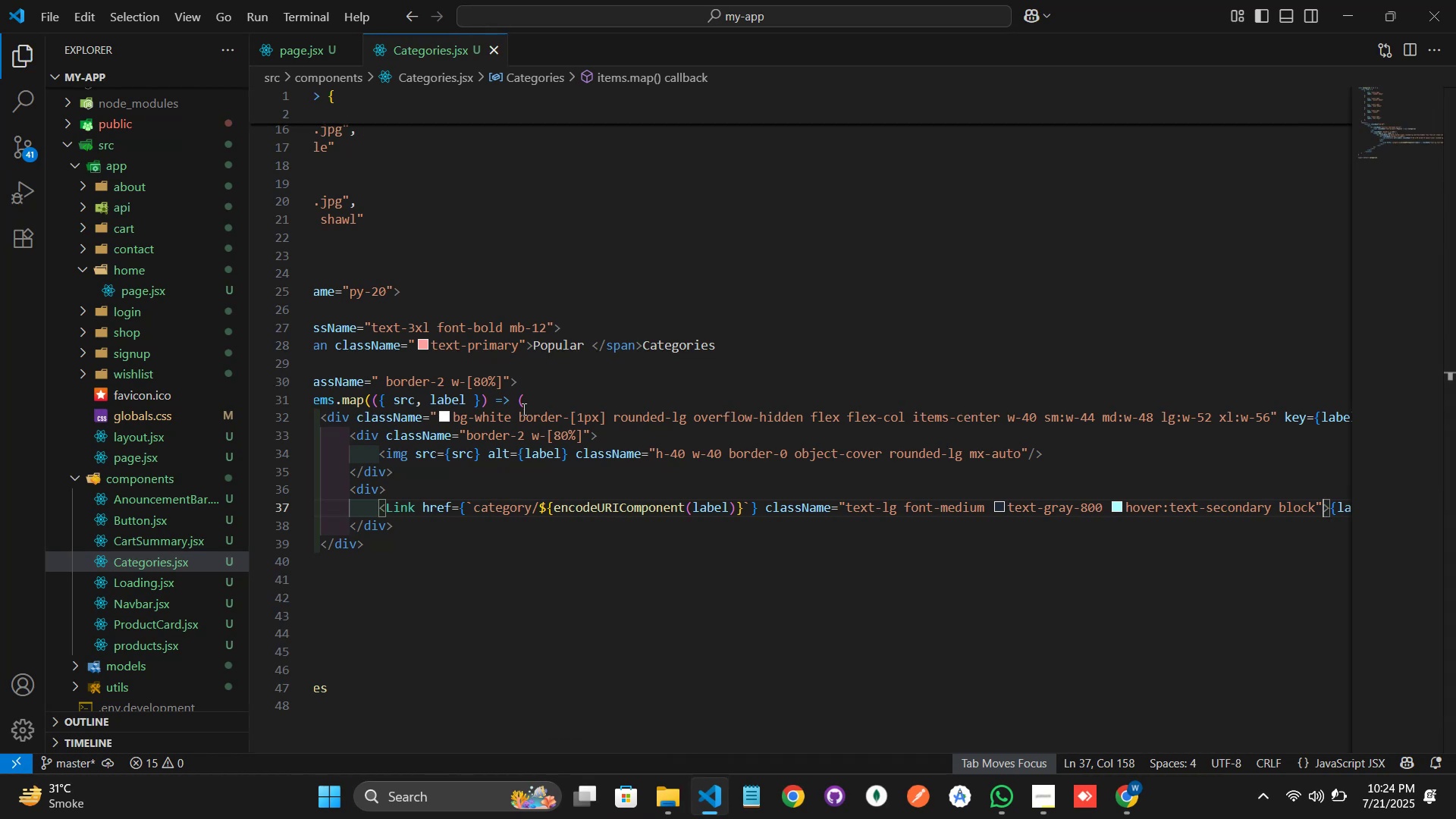 
key(Alt+Tab)
 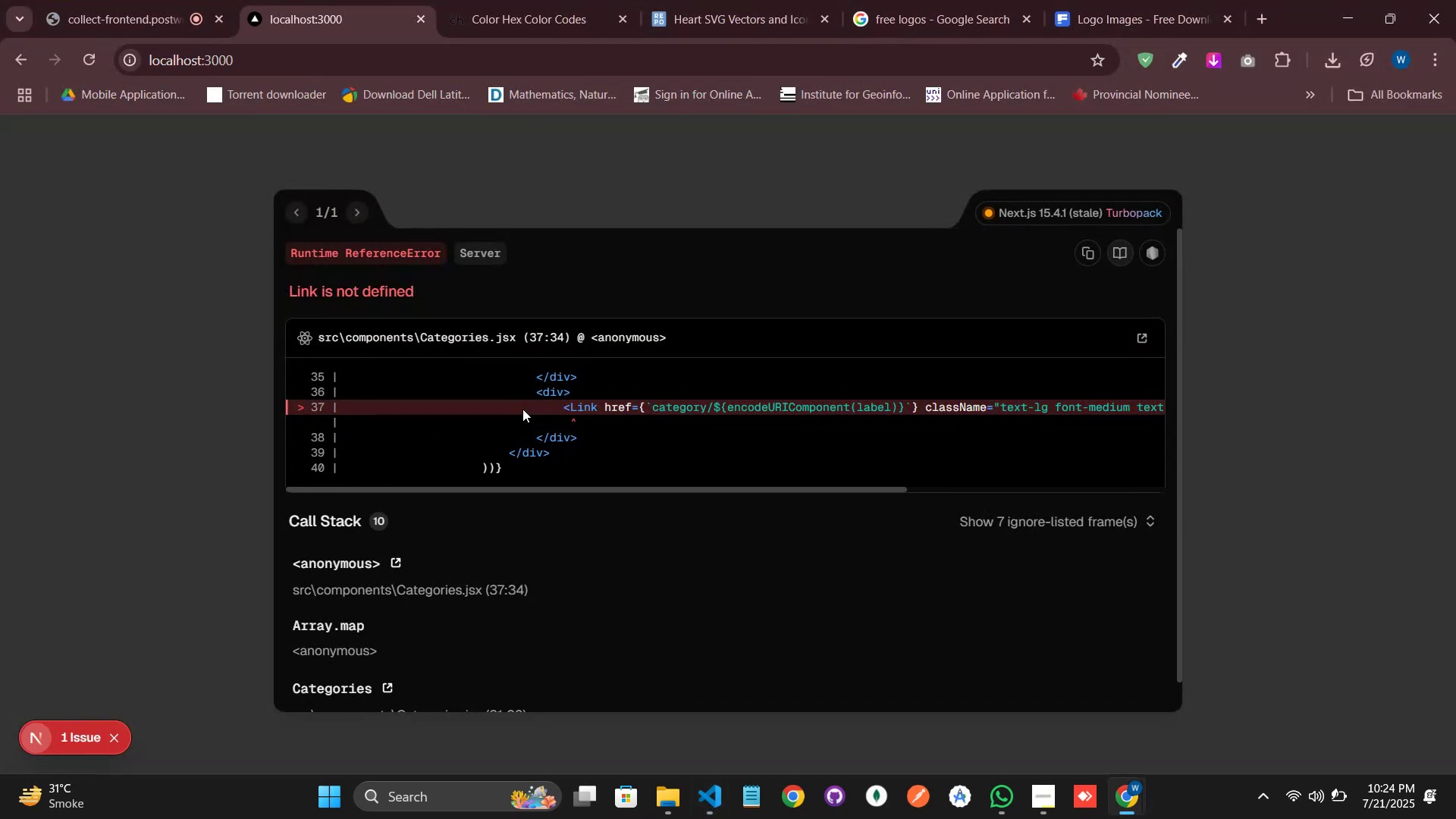 
wait(5.47)
 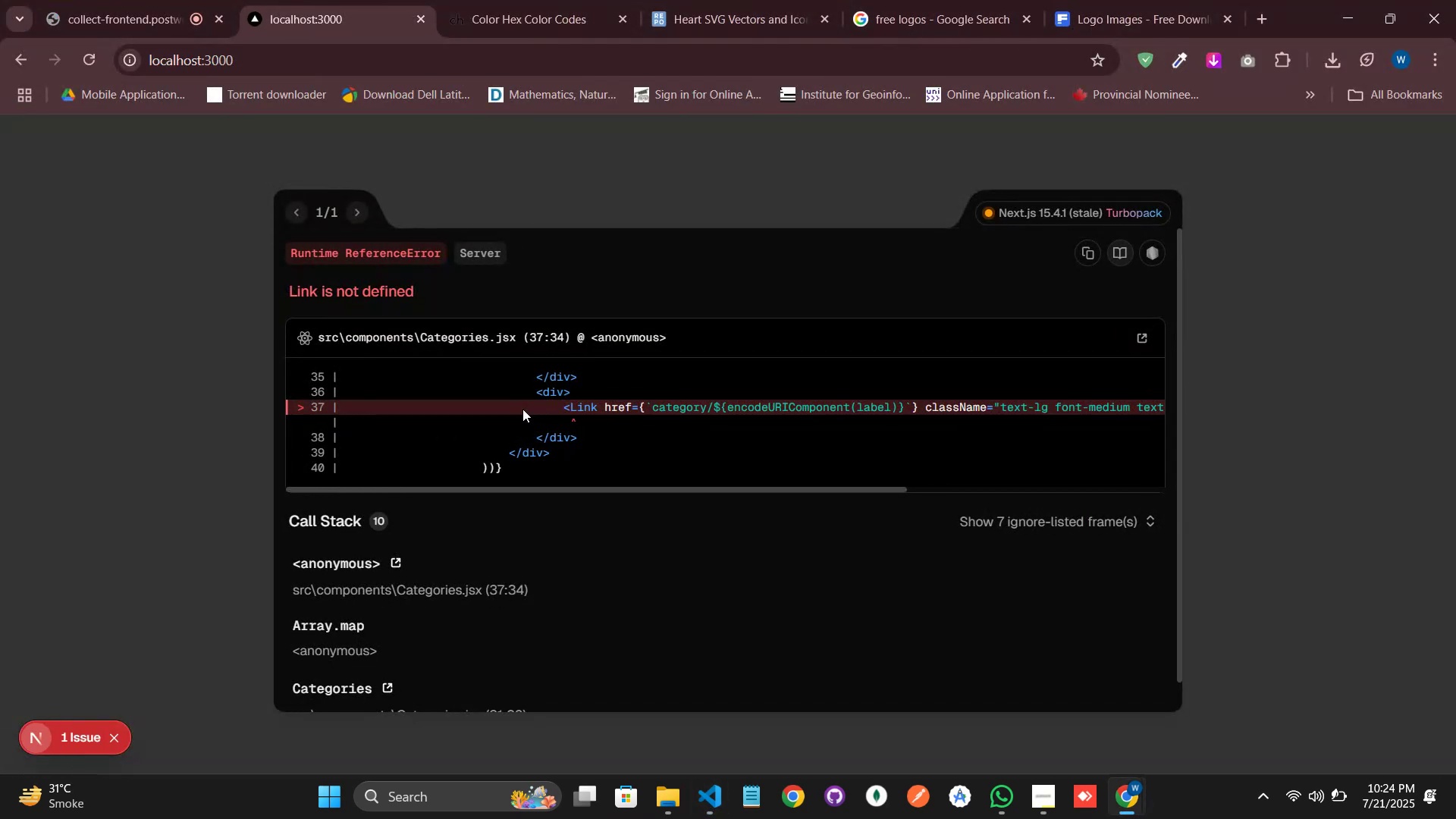 
key(Alt+AltLeft)
 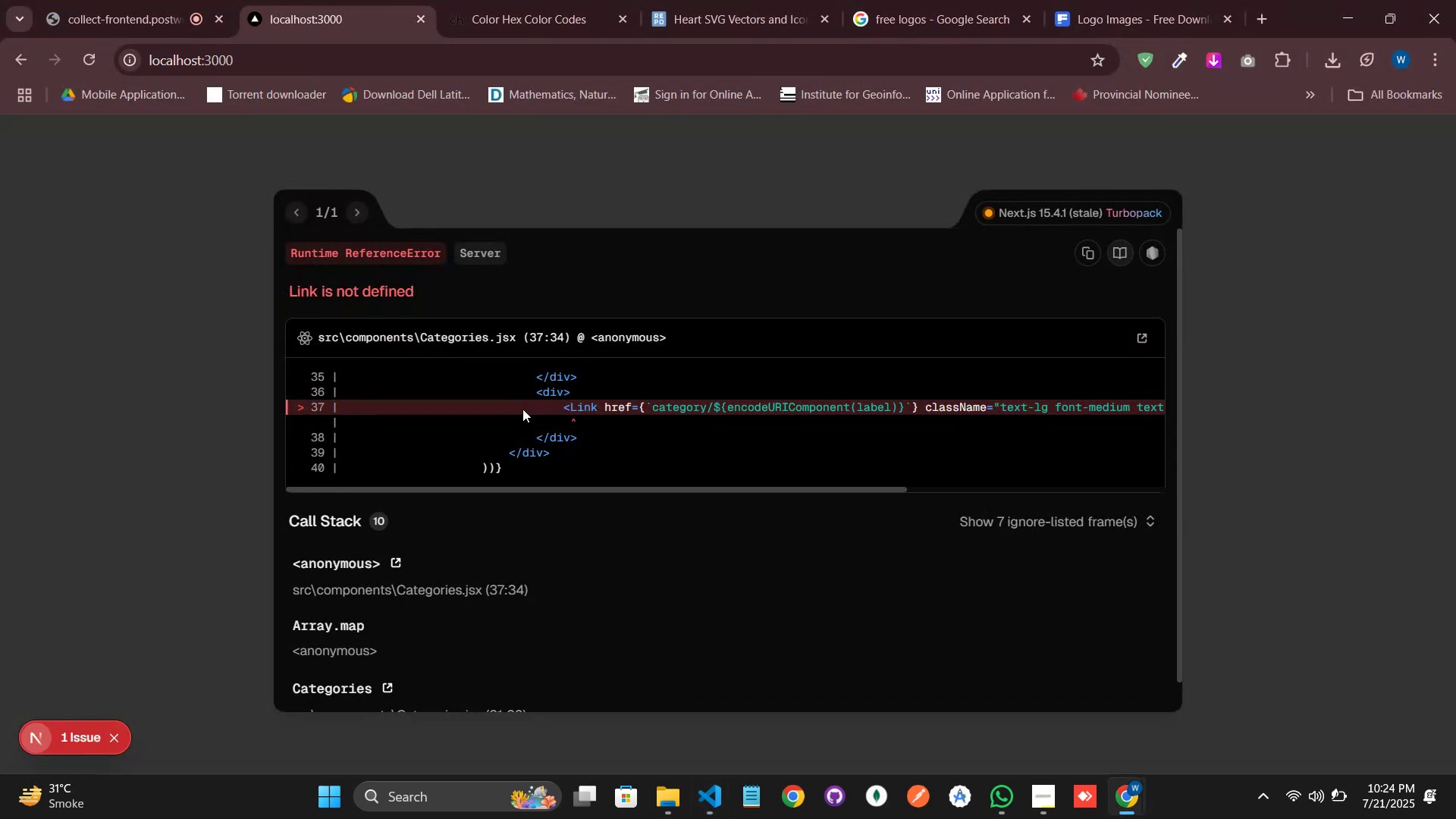 
key(Alt+Tab)
 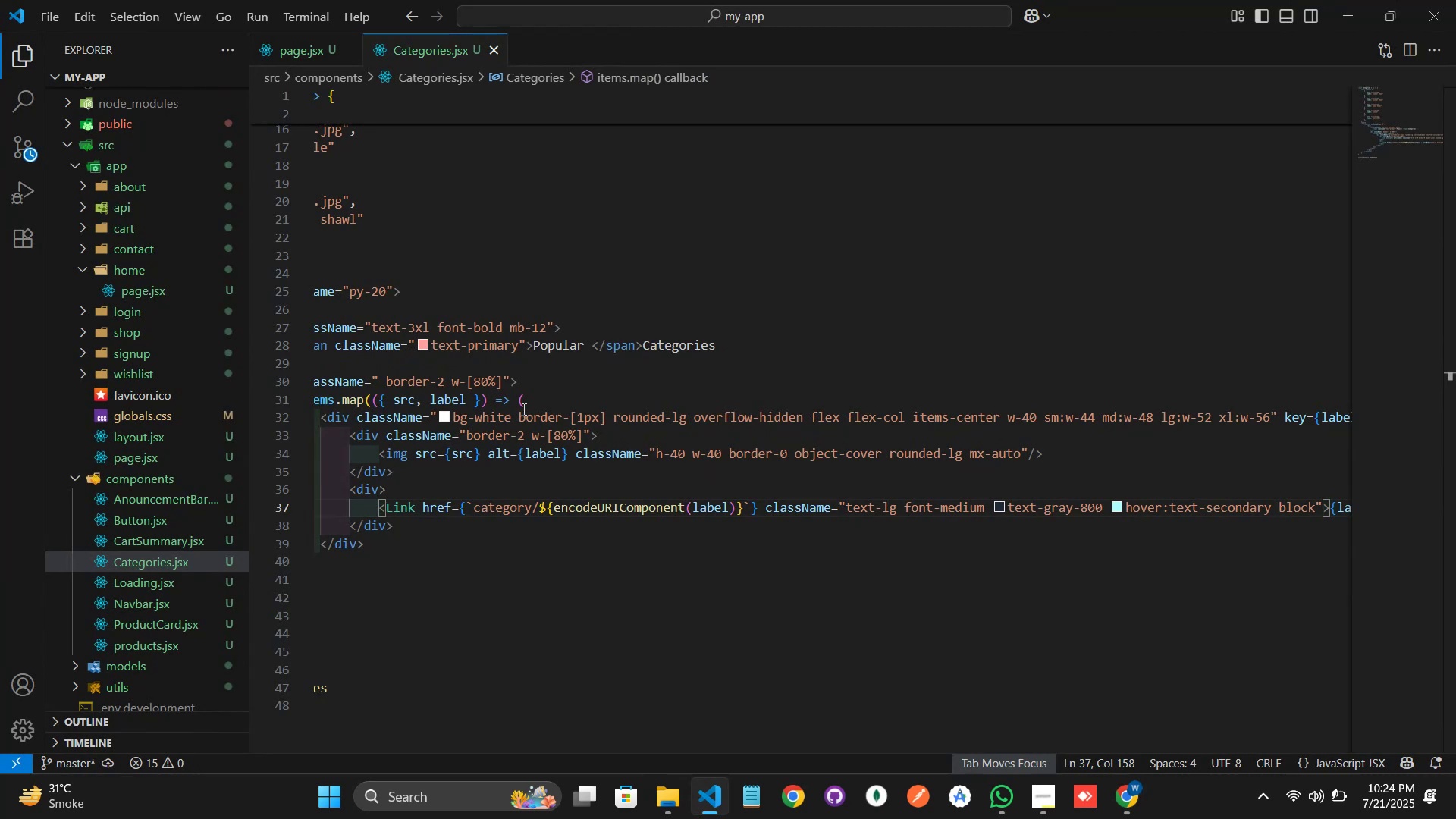 
hold_key(key=ArrowLeft, duration=1.05)
 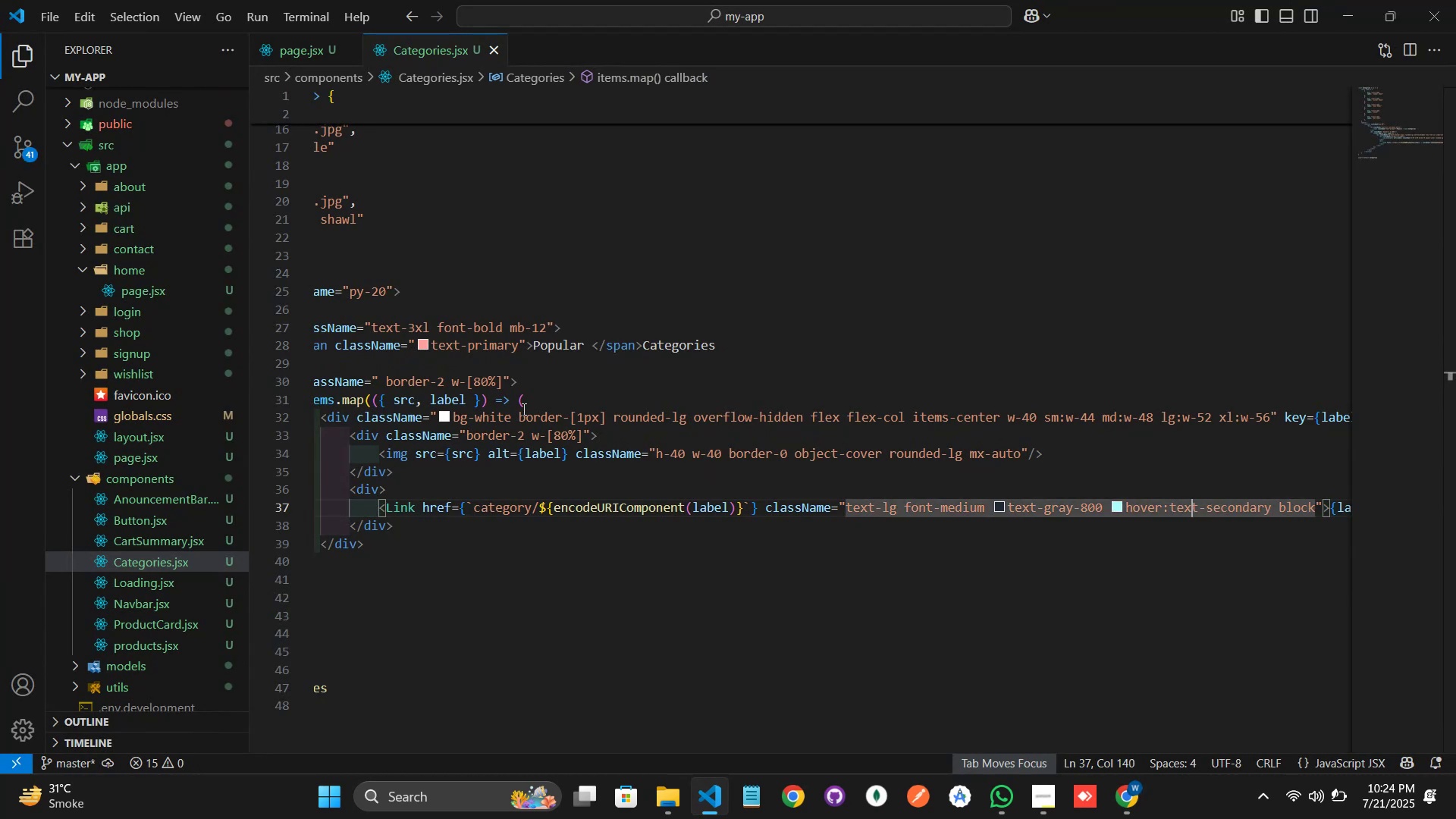 
key(ArrowUp)
 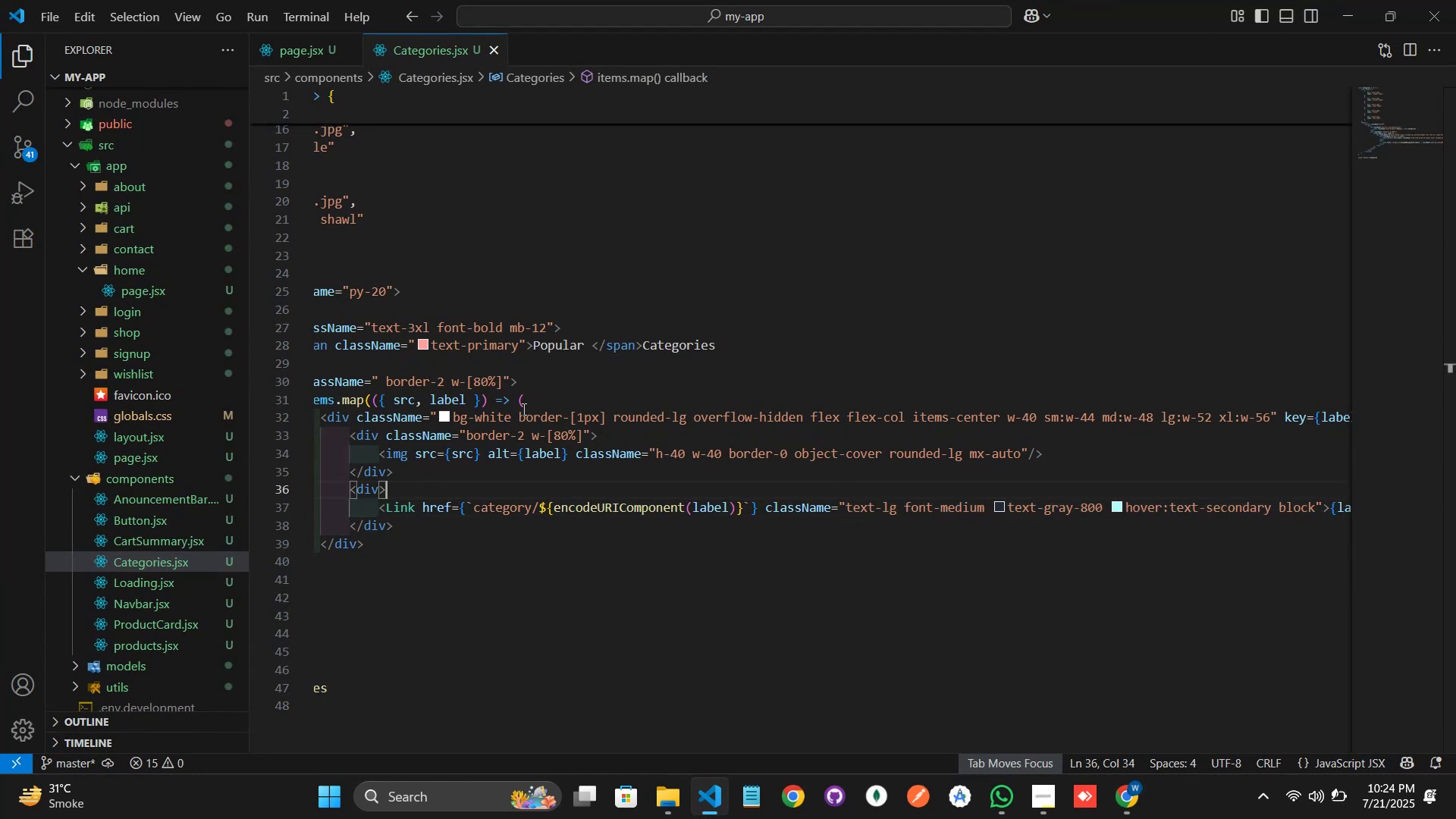 
hold_key(key=ArrowRight, duration=1.52)
 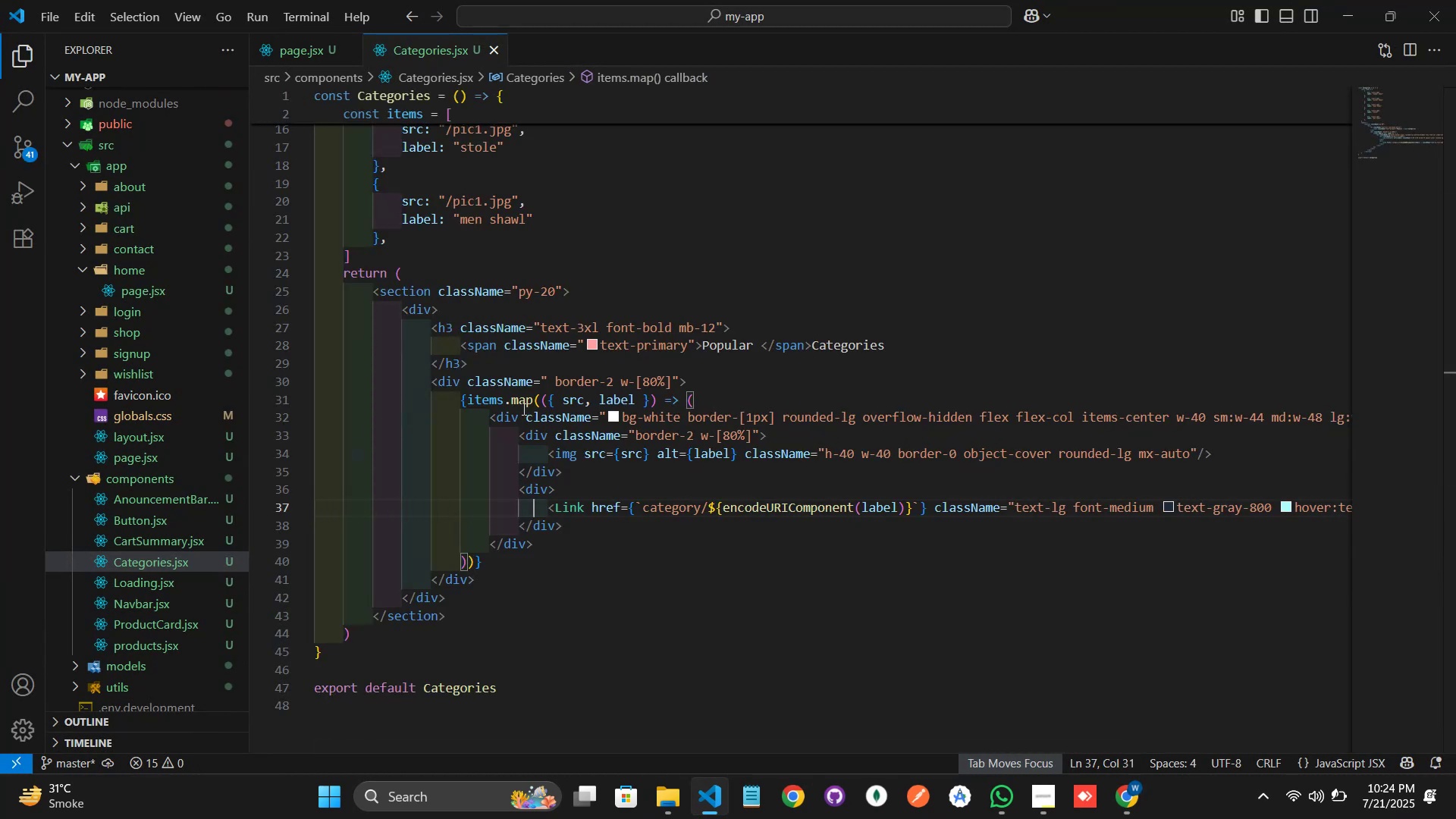 
key(ArrowRight)
 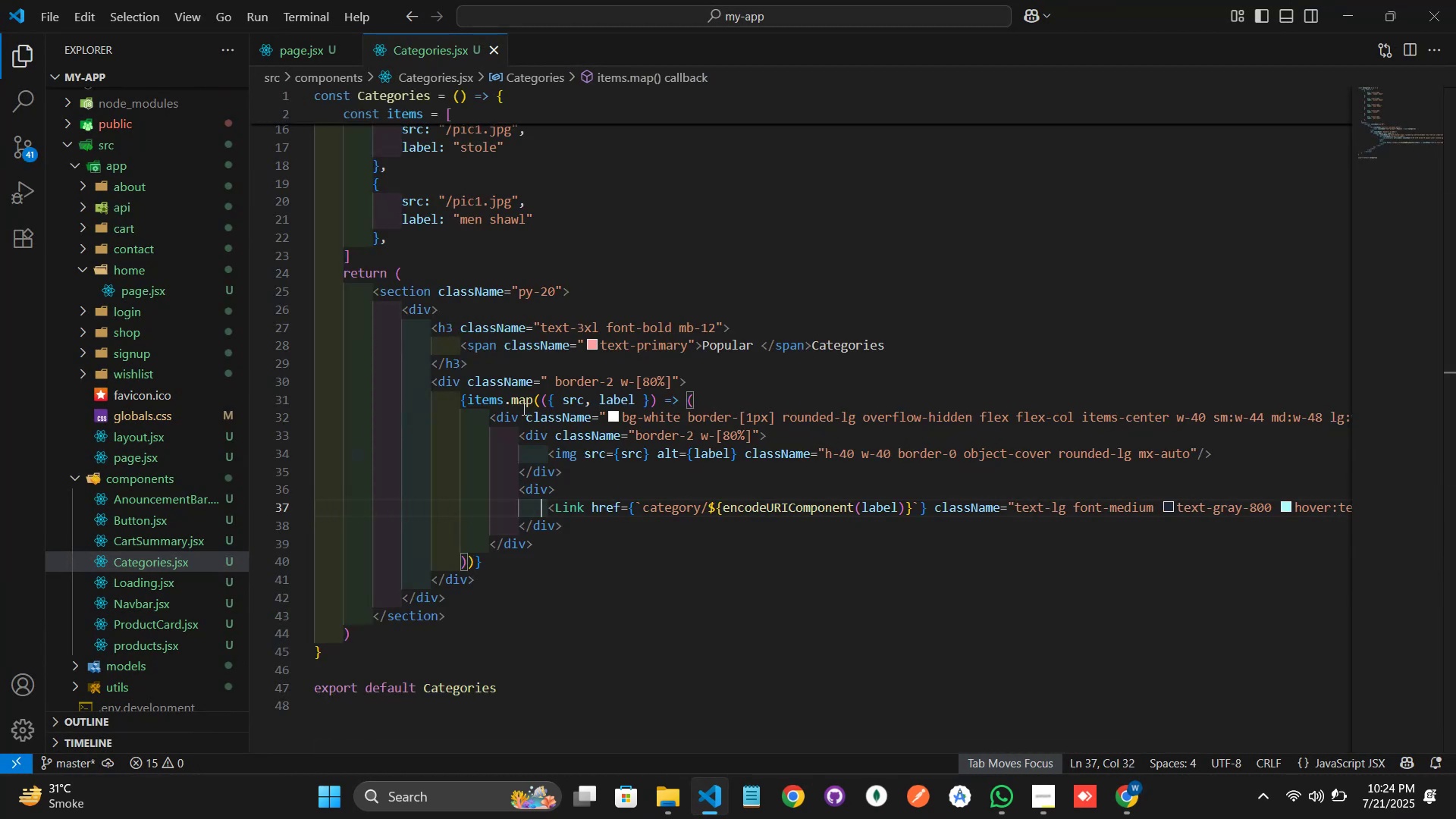 
key(ArrowRight)
 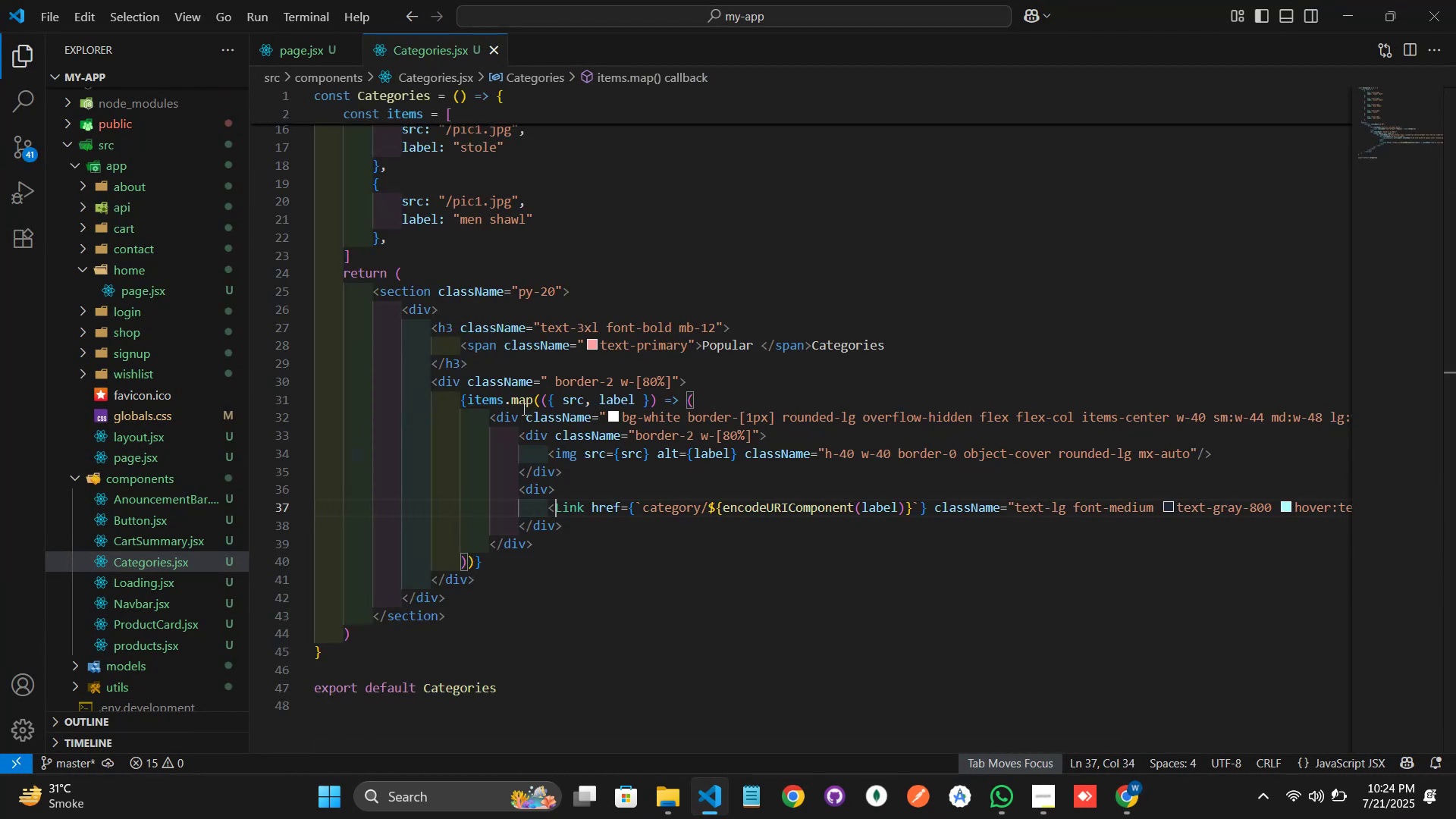 
key(ArrowRight)
 